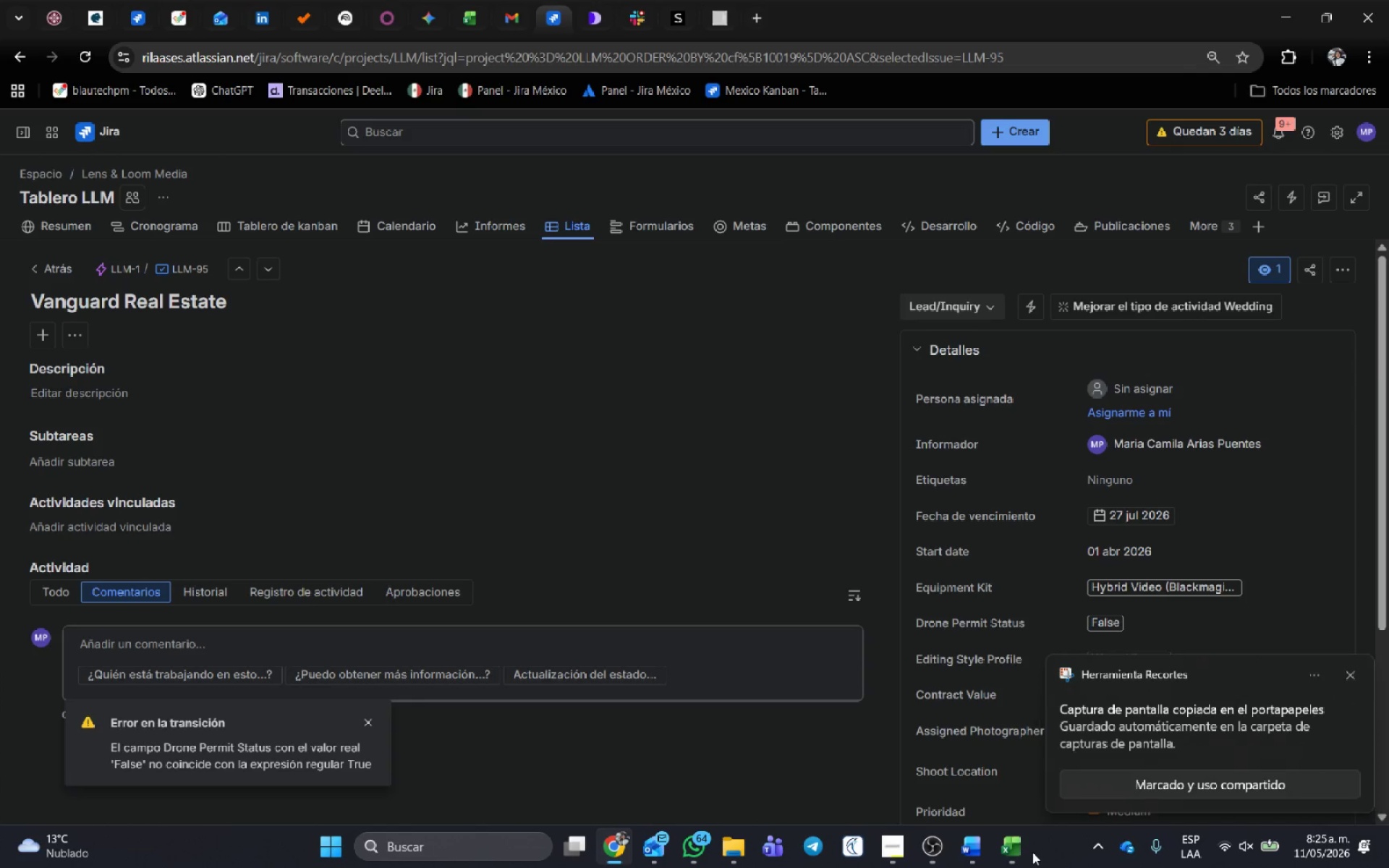 
left_click([1008, 848])
 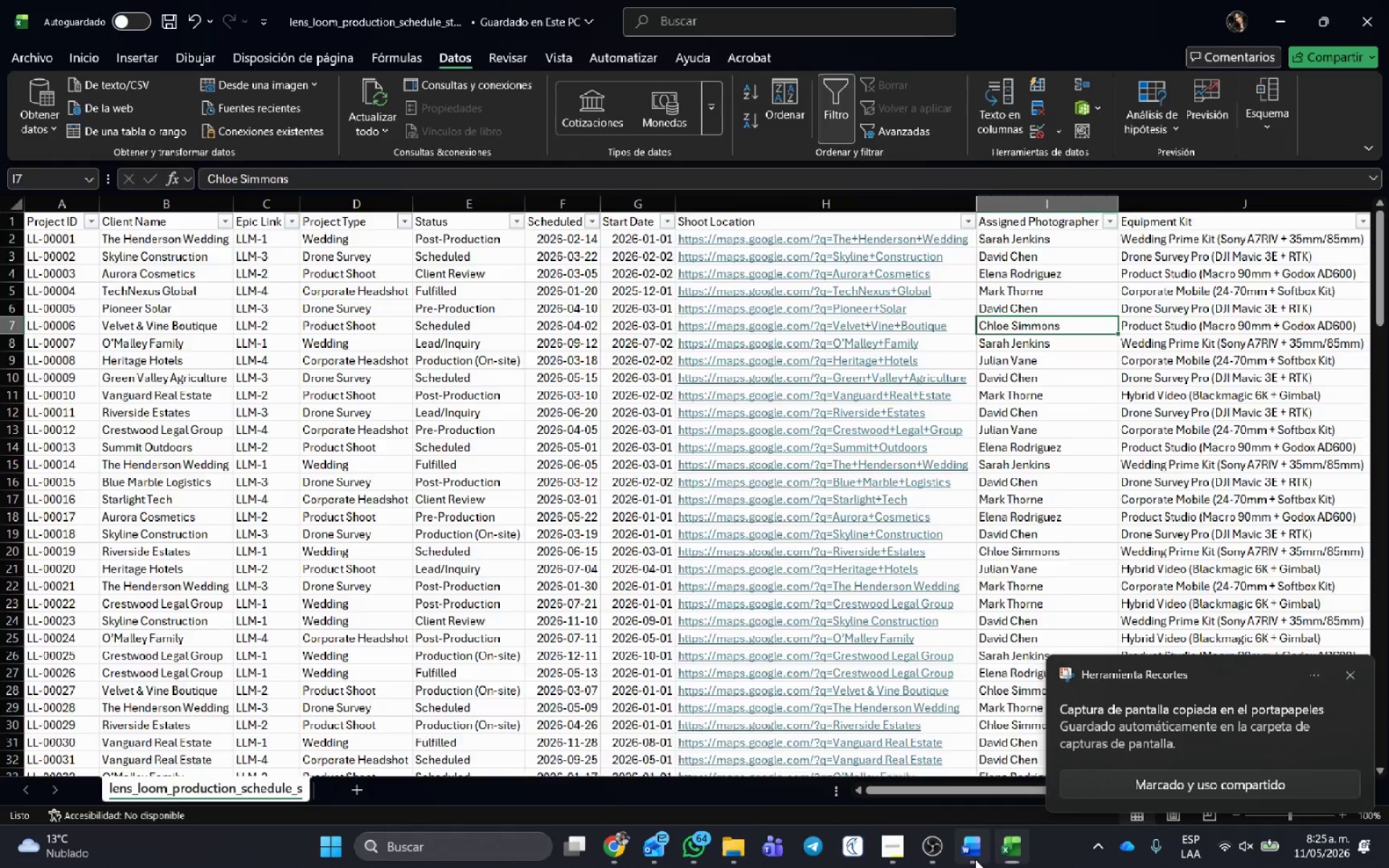 
key(Control+V)
 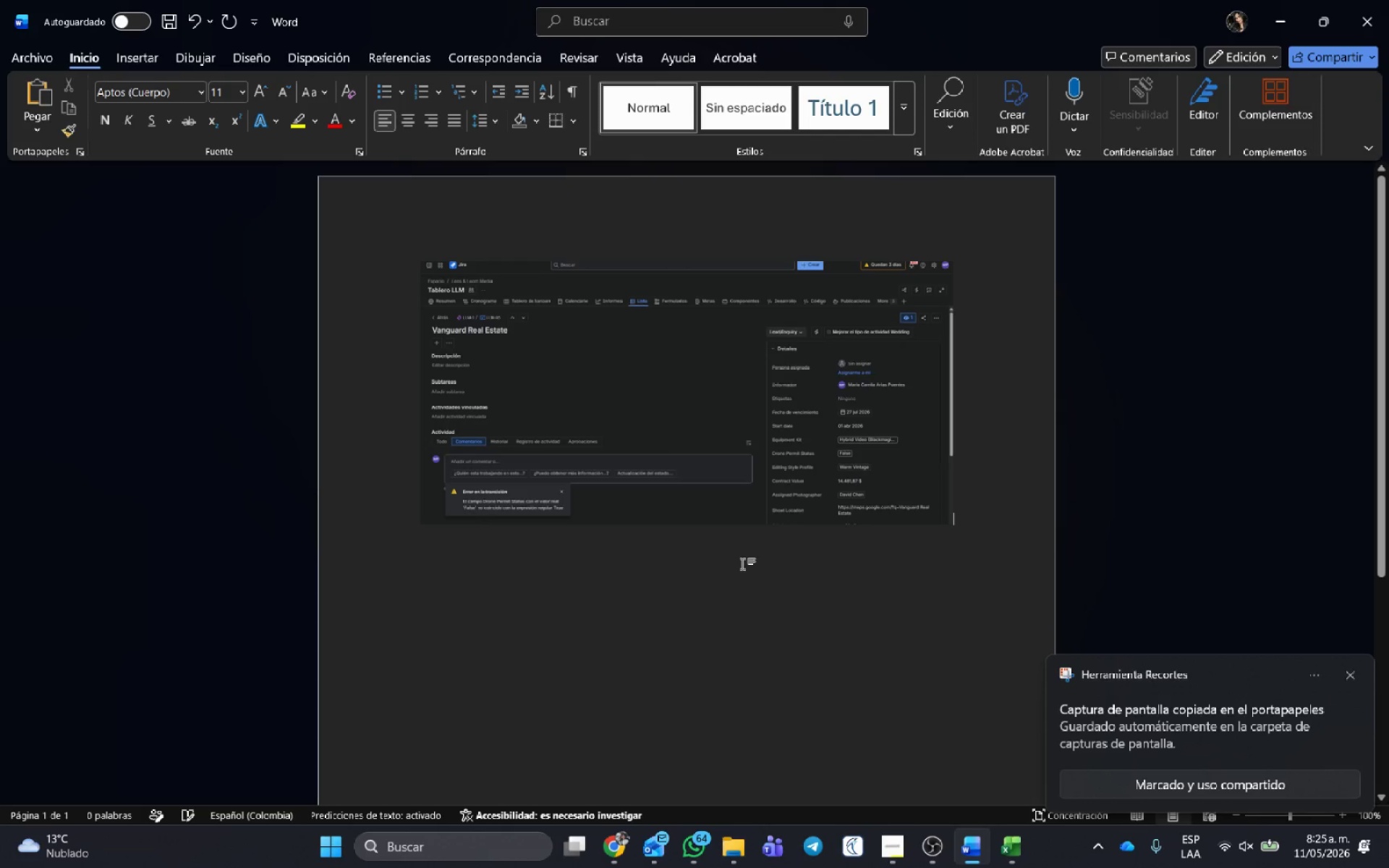 
key(Alt+AltLeft)
 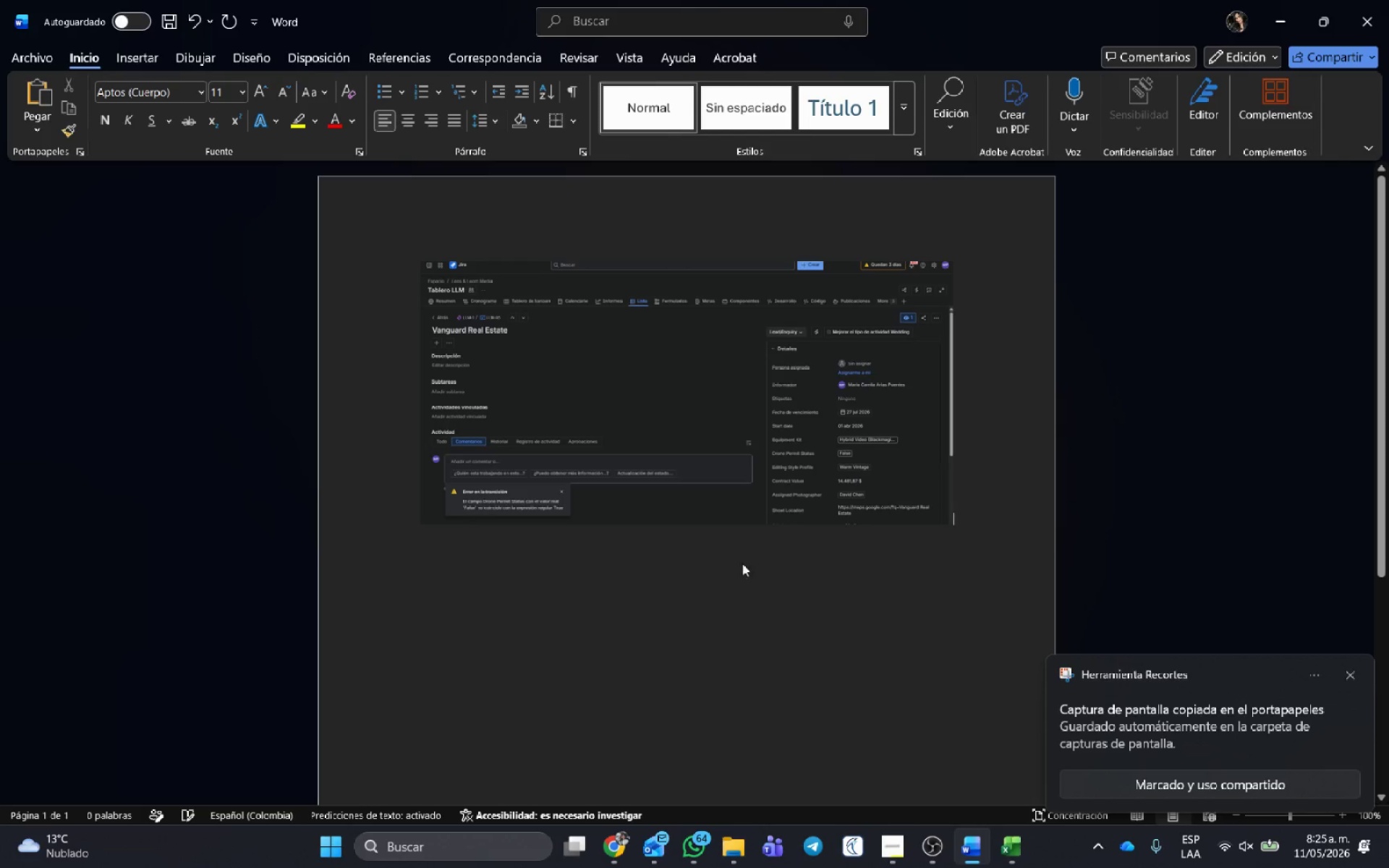 
key(Alt+Tab)
 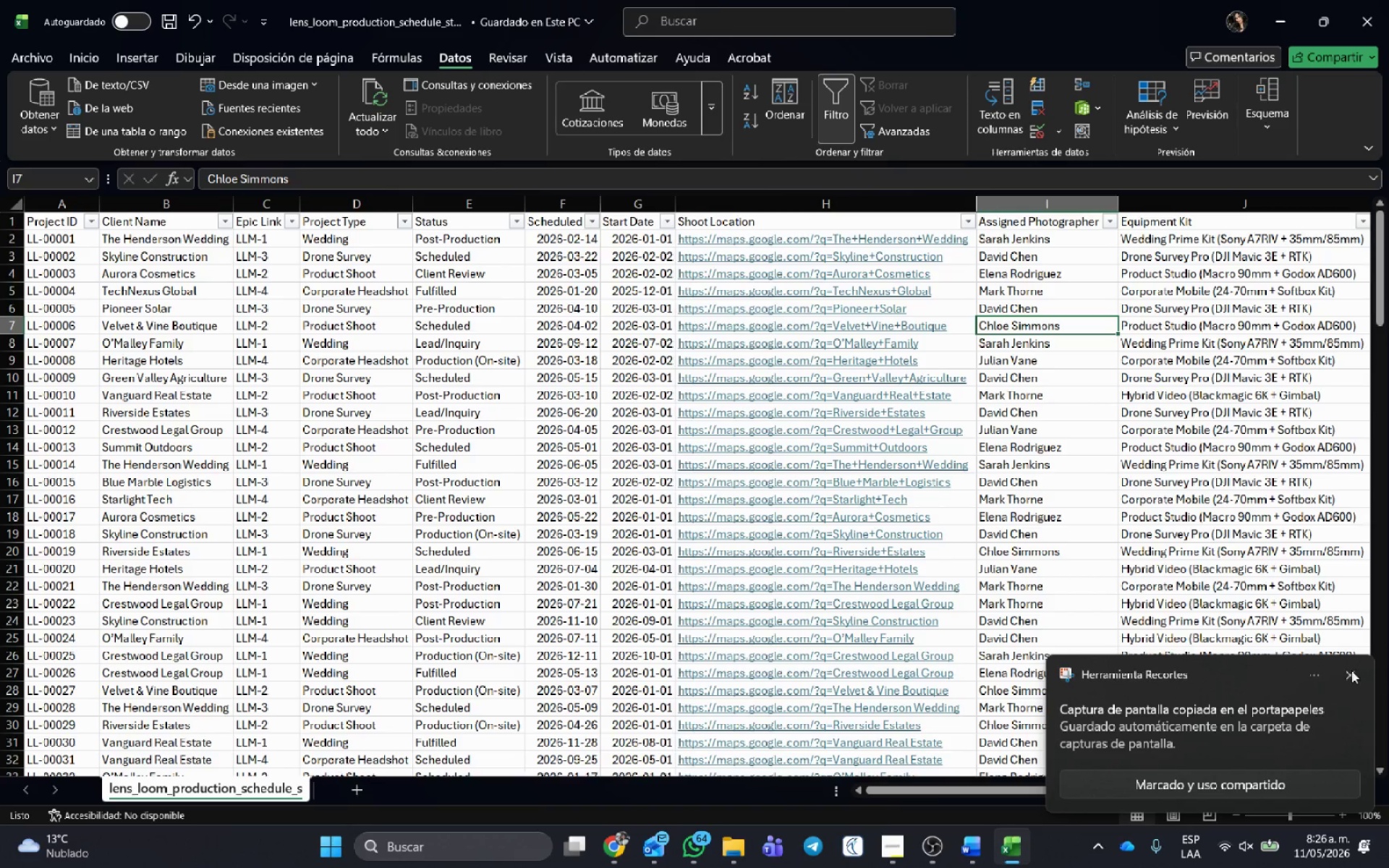 
left_click([1348, 671])
 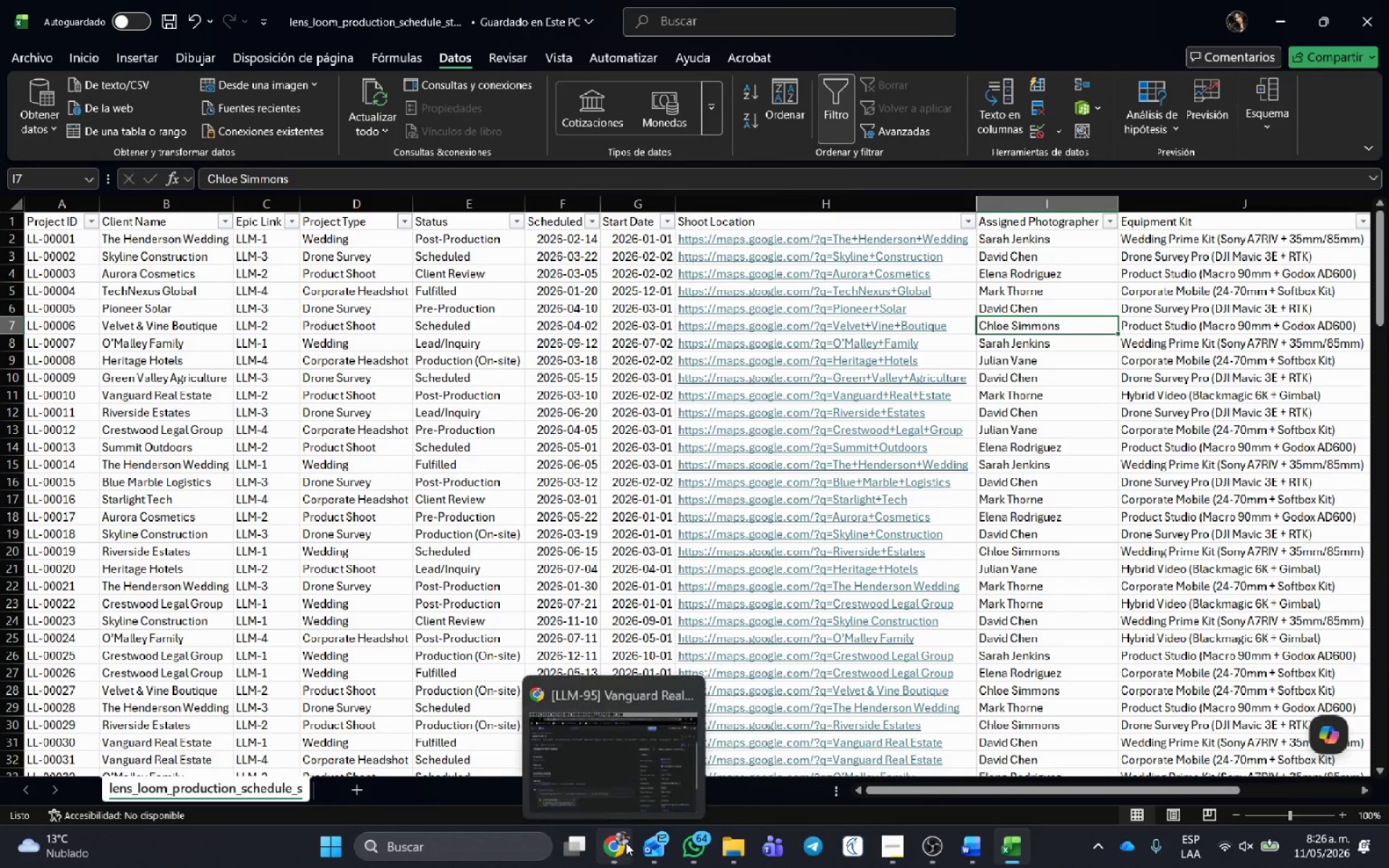 
left_click([626, 773])
 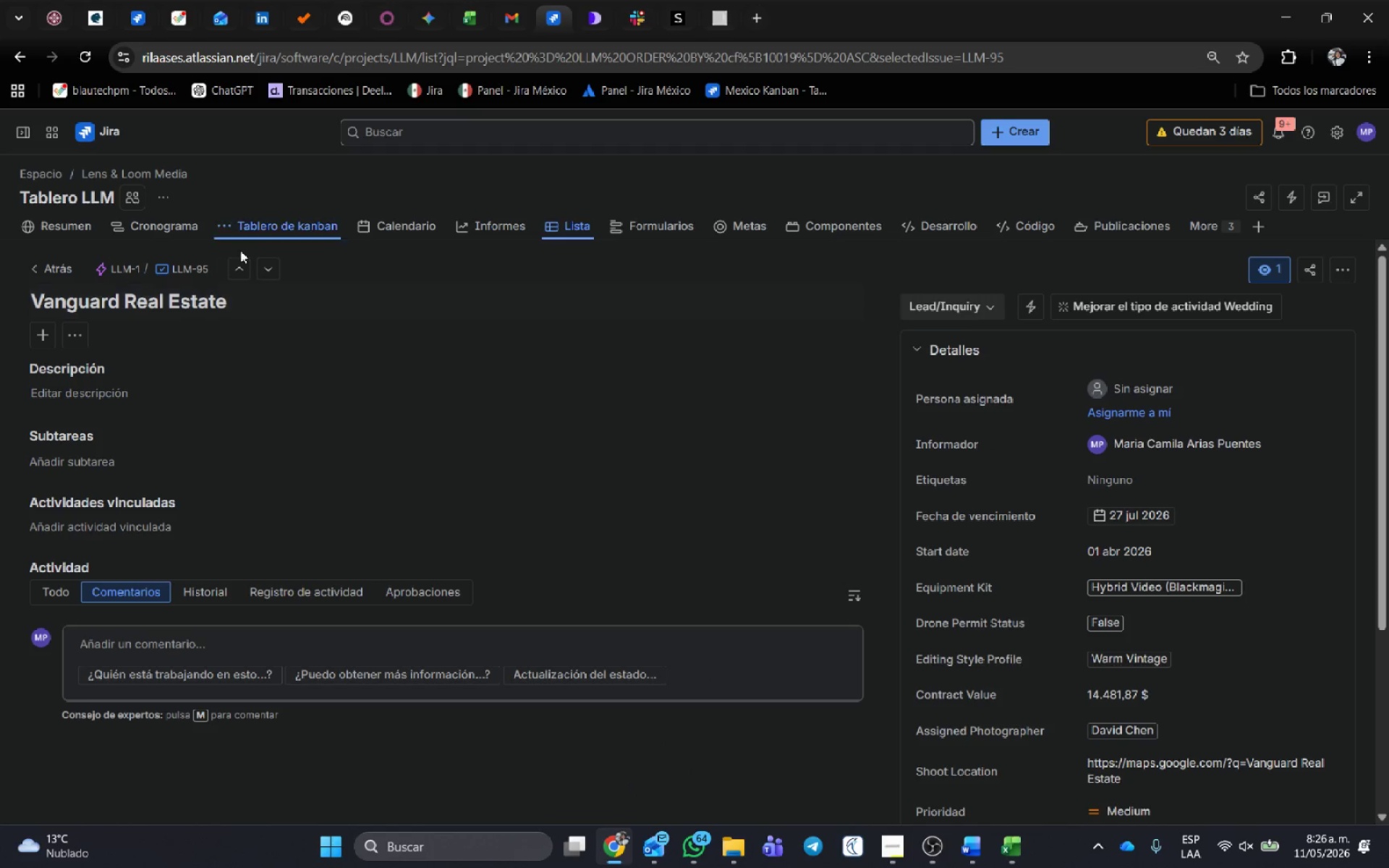 
left_click([261, 265])
 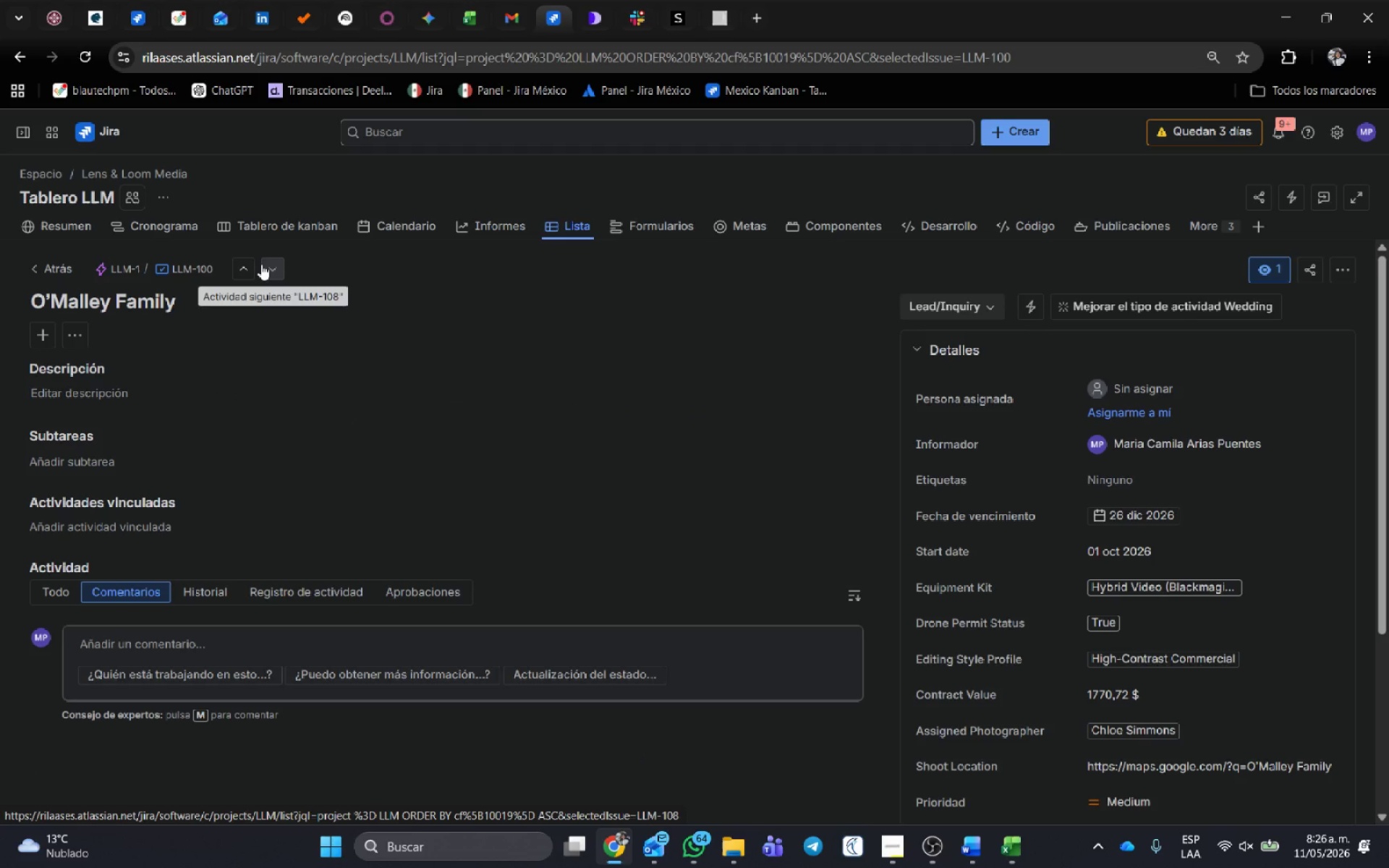 
wait(10.88)
 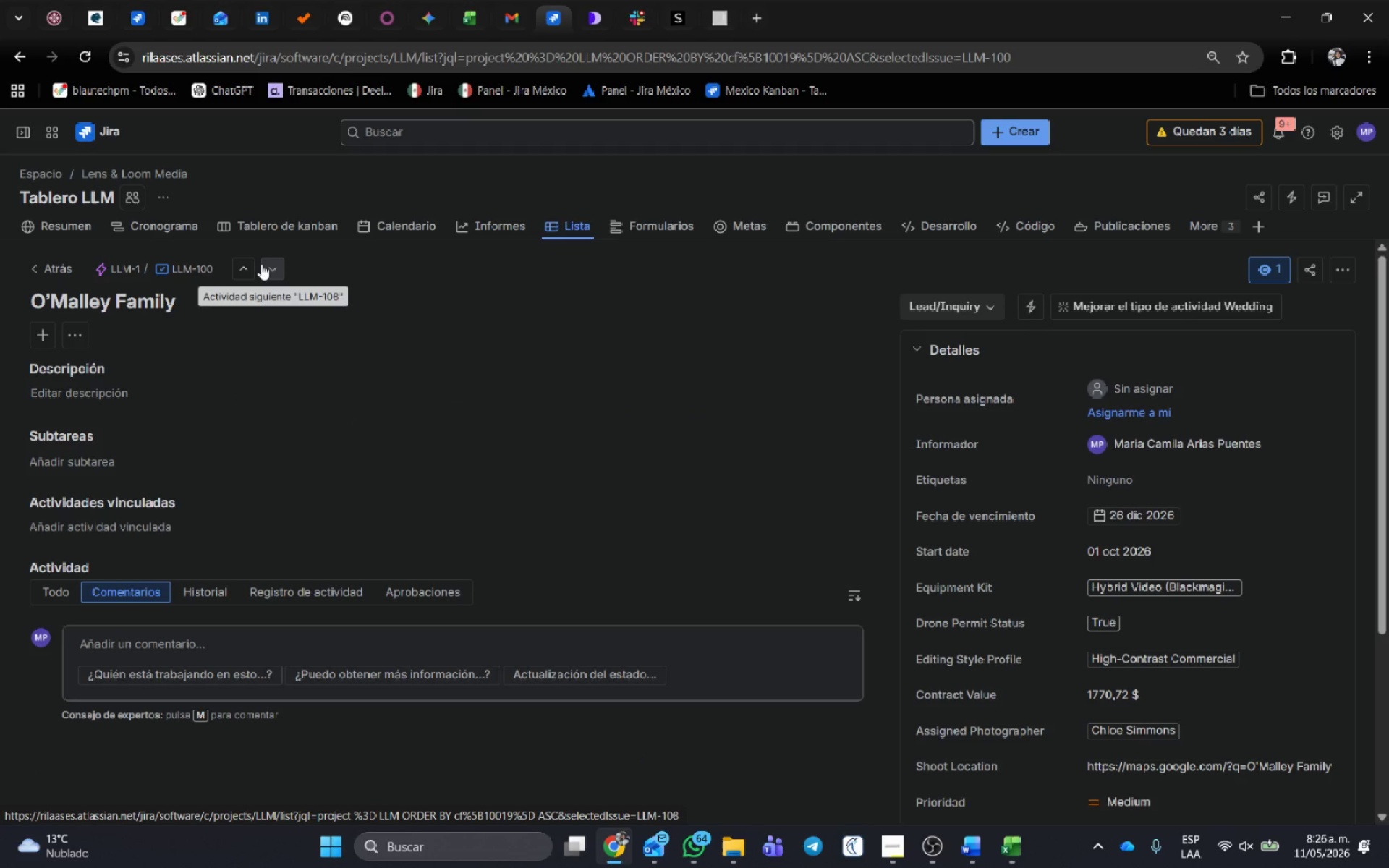 
left_click([281, 268])
 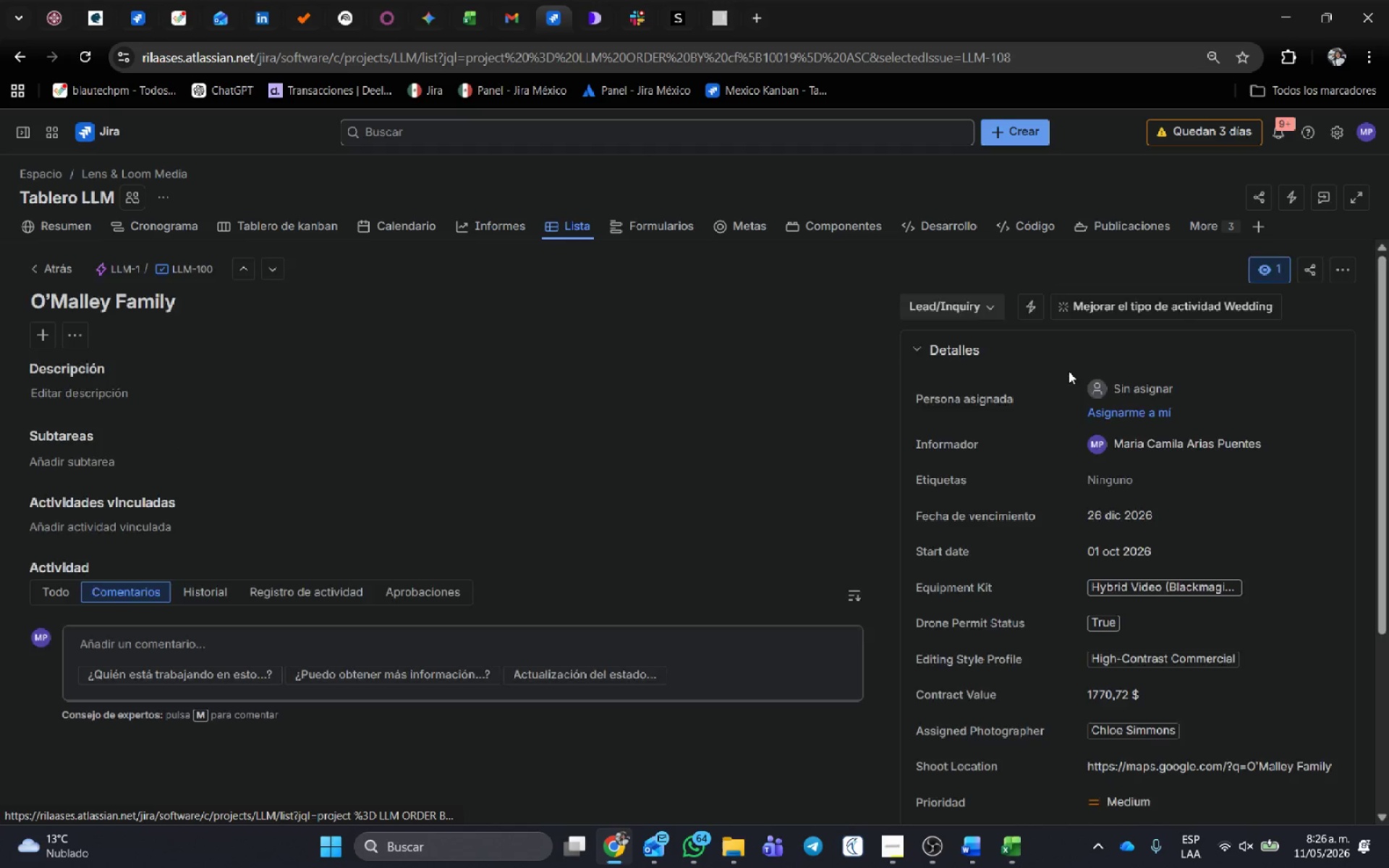 
mouse_move([1038, 386])
 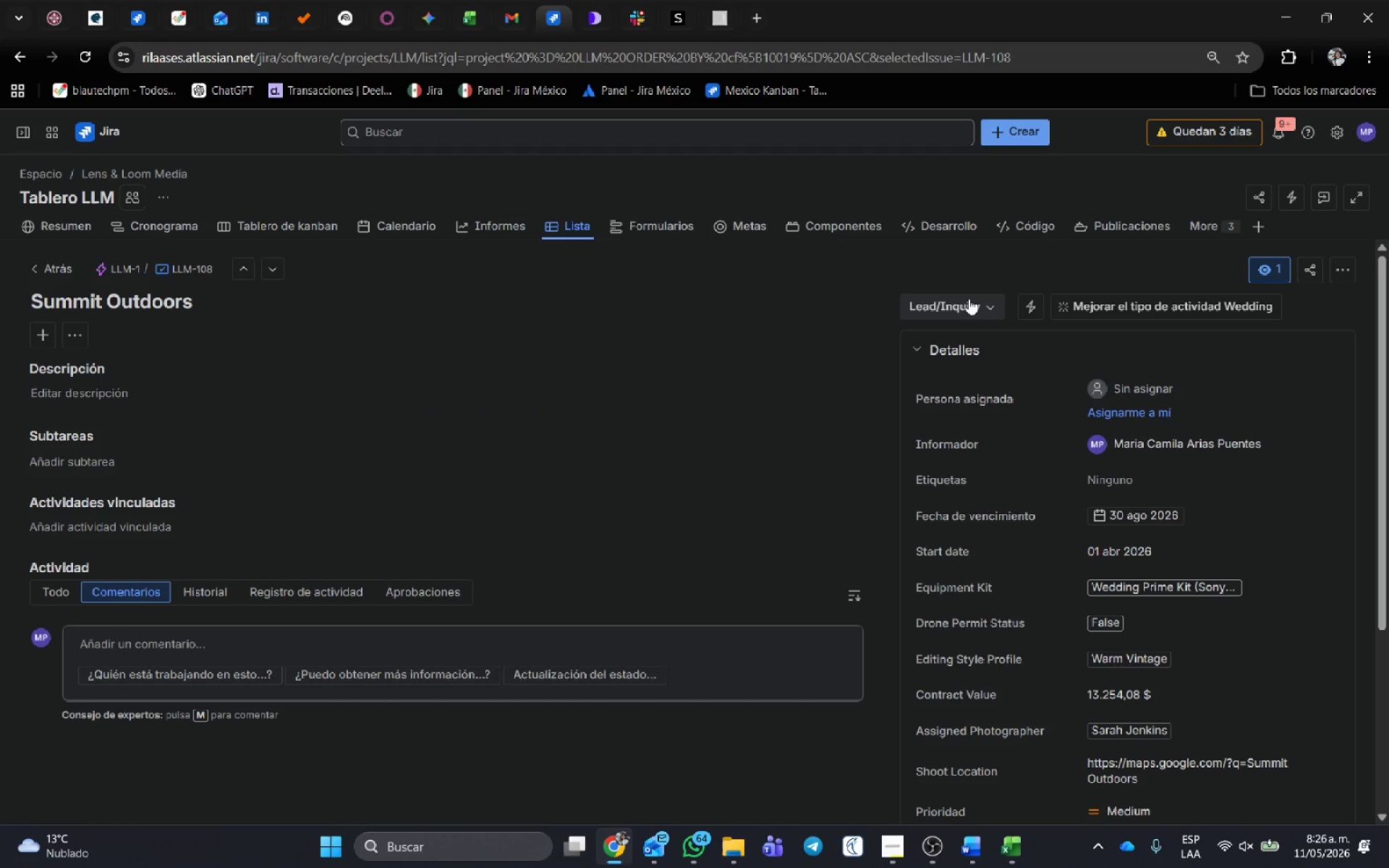 
double_click([969, 301])
 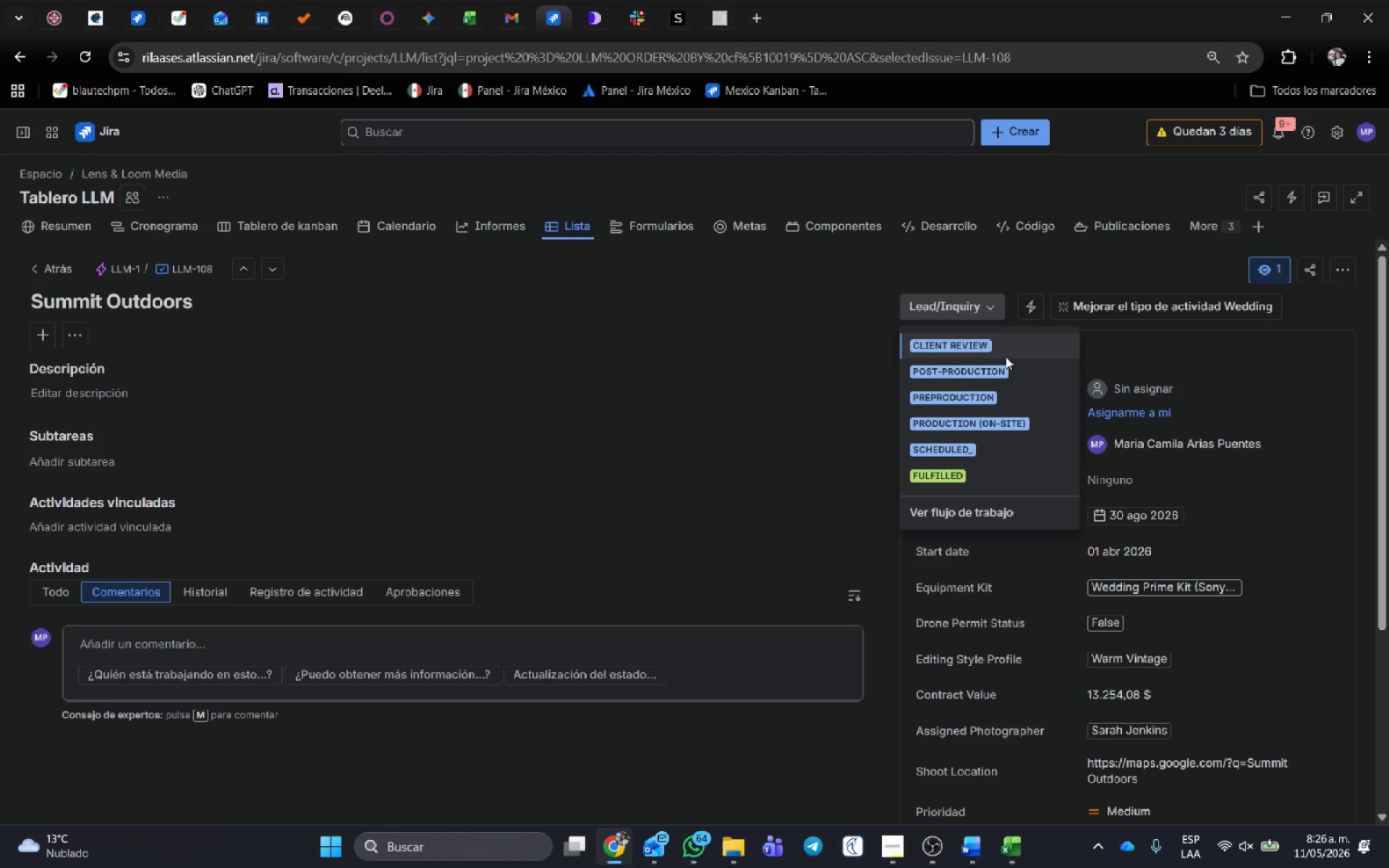 
left_click([1004, 352])
 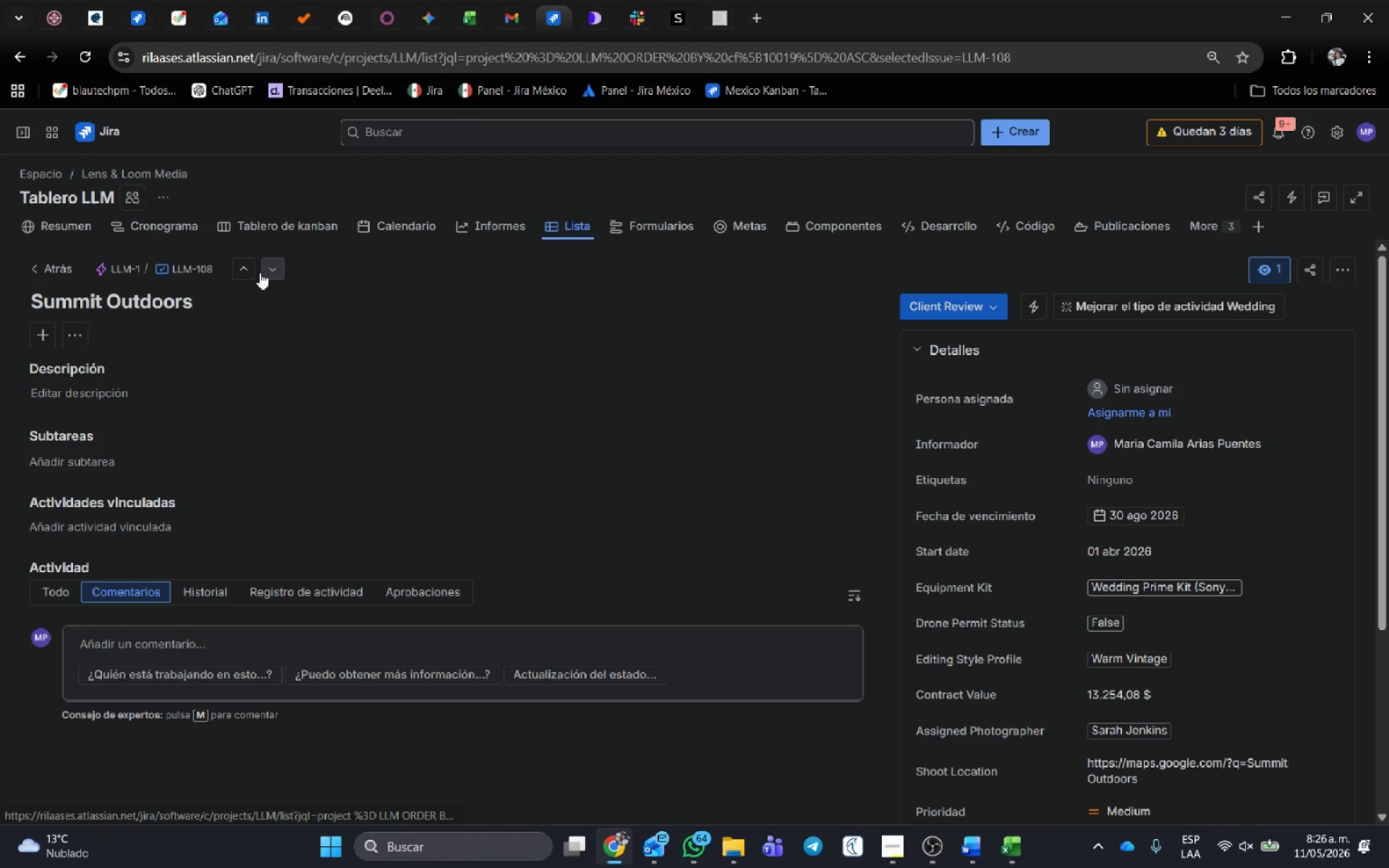 
left_click([276, 268])
 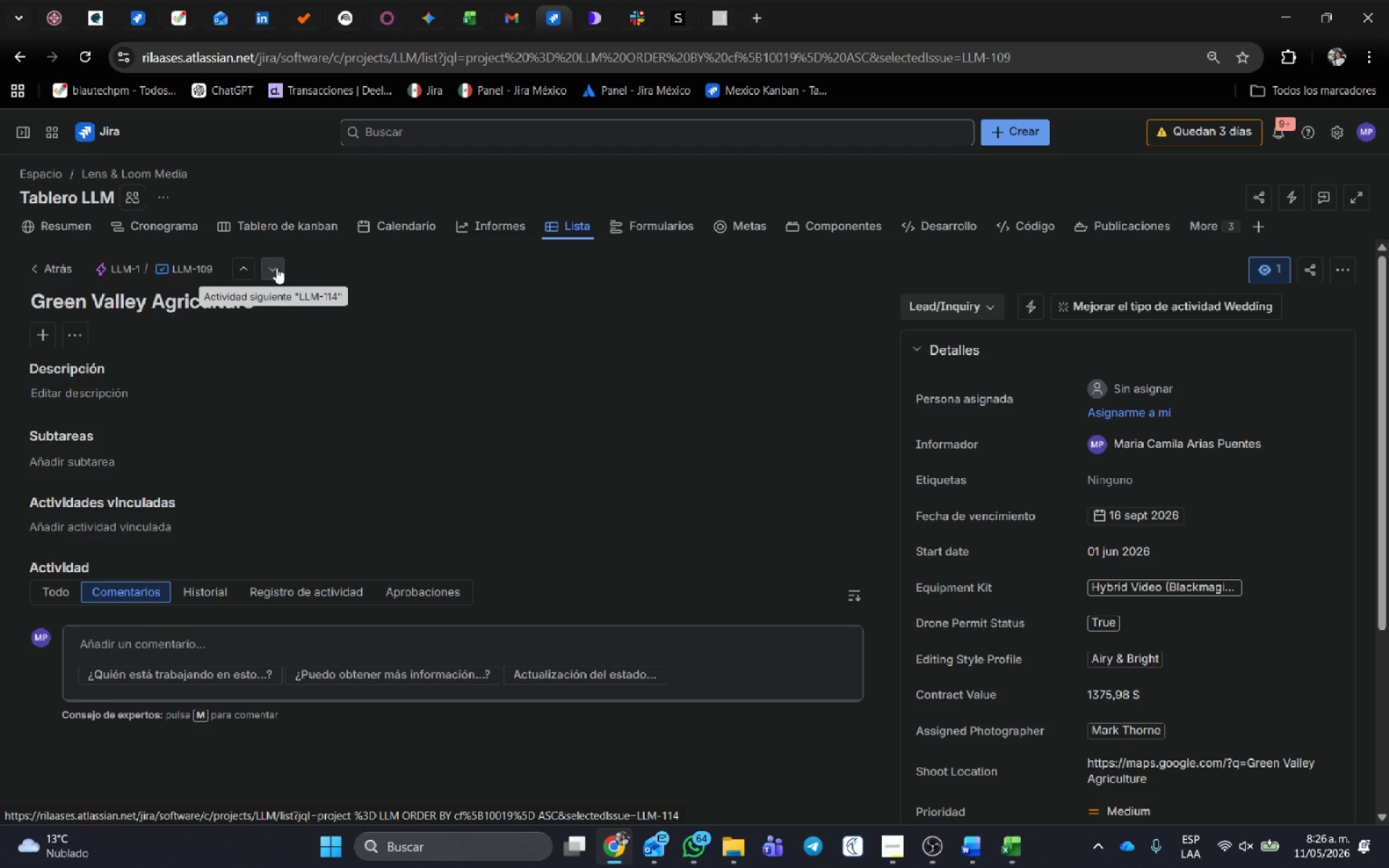 
wait(17.44)
 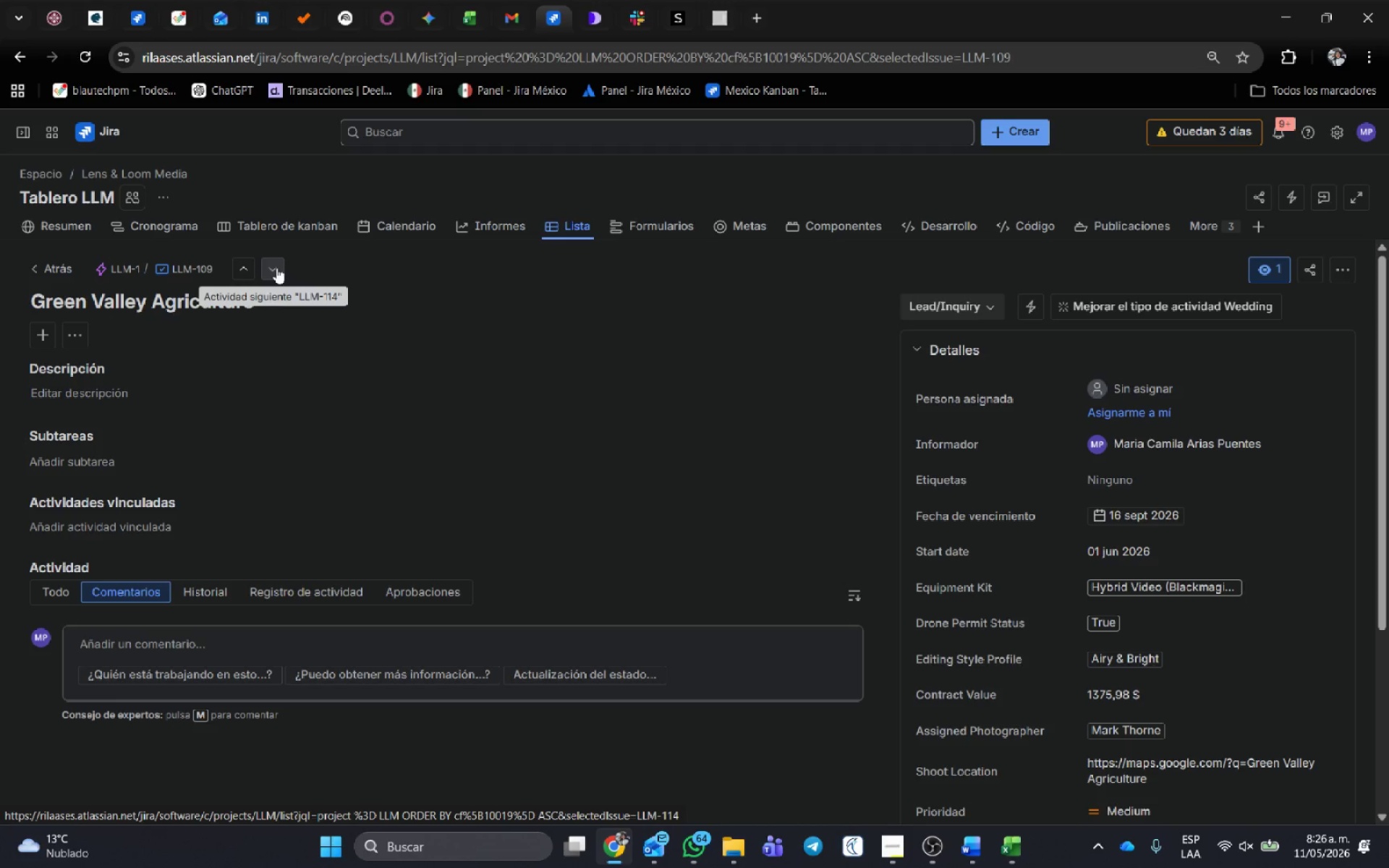 
left_click([263, 264])
 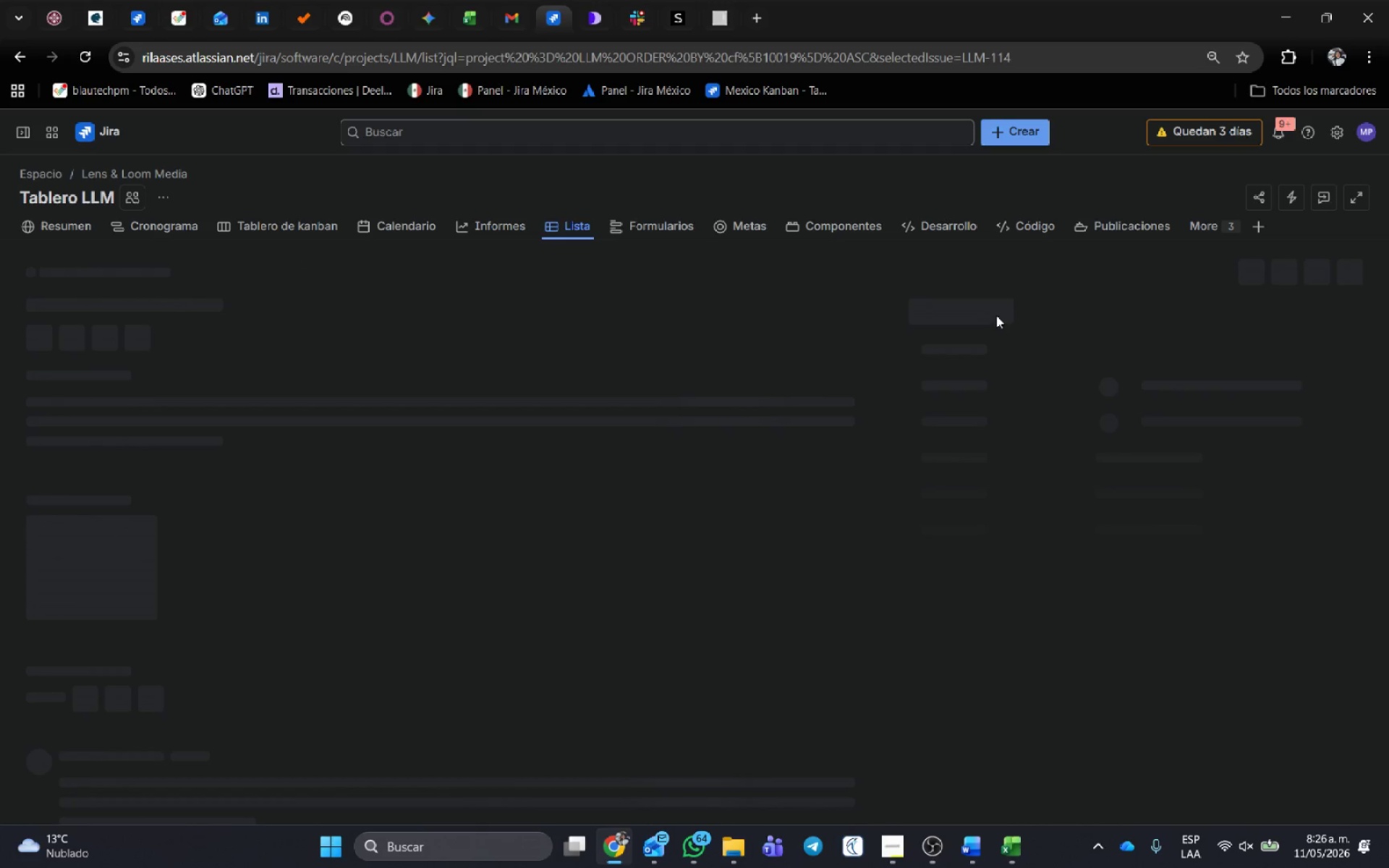 
left_click([997, 310])
 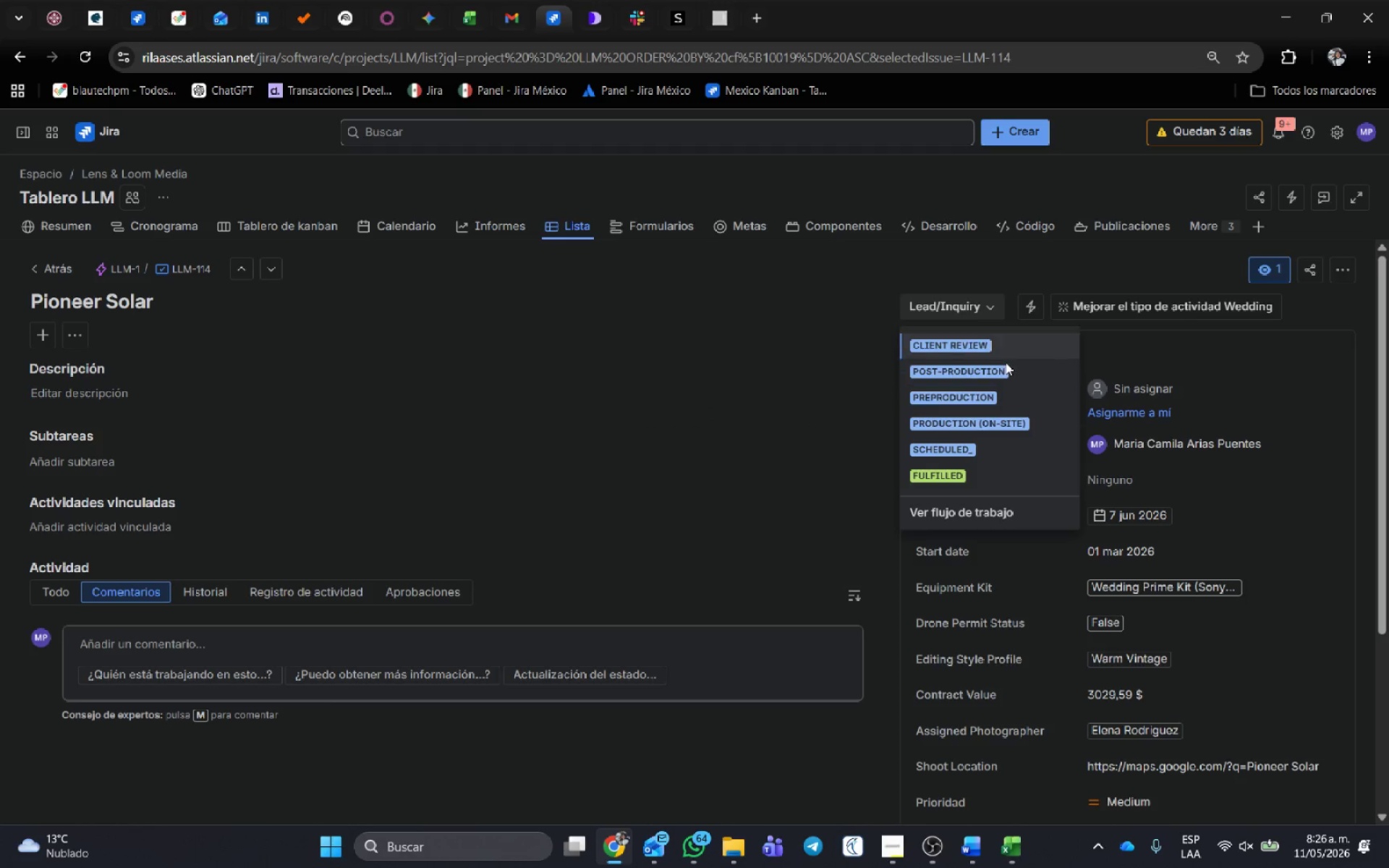 
left_click([1006, 362])
 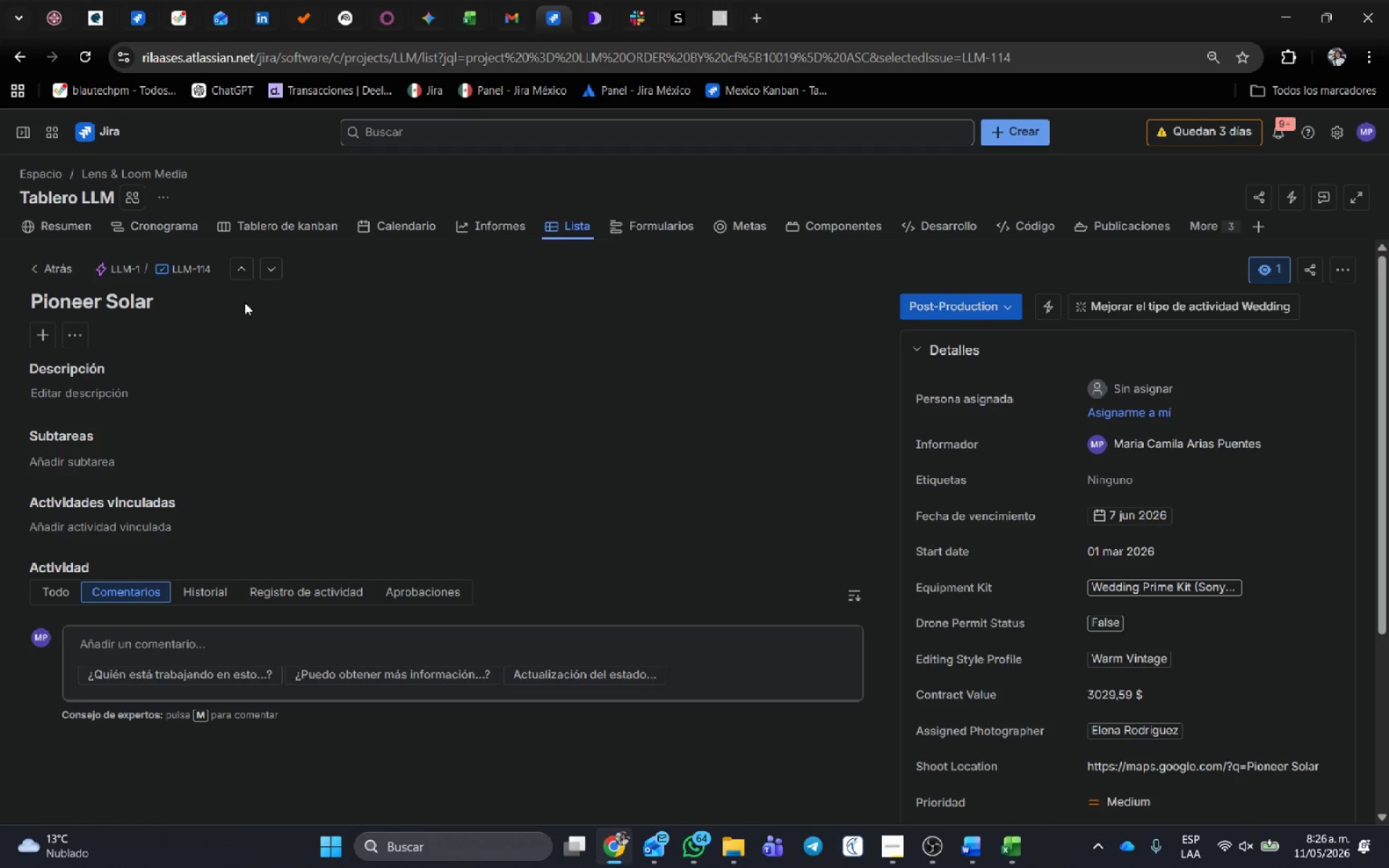 
left_click([269, 267])
 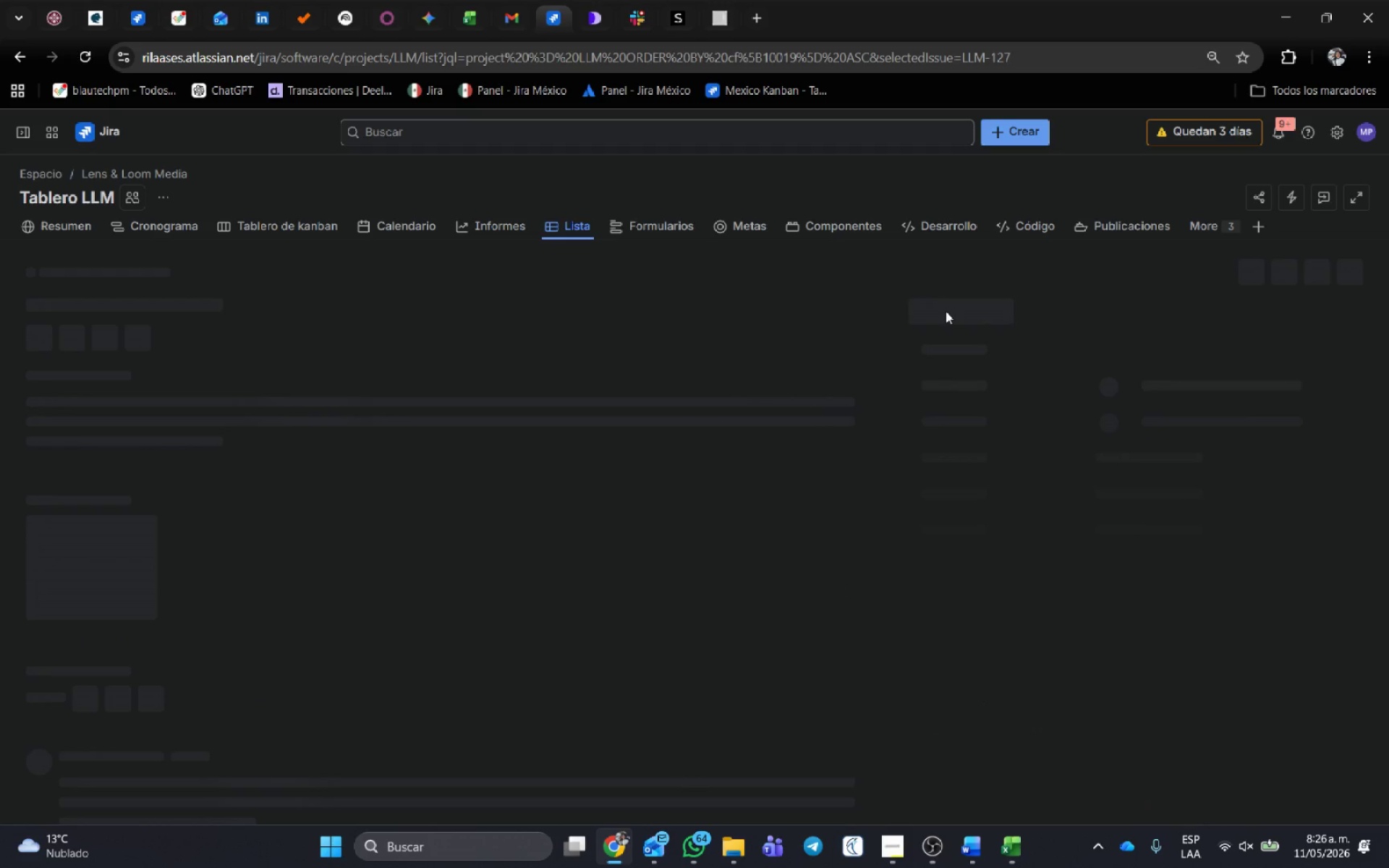 
left_click([946, 311])
 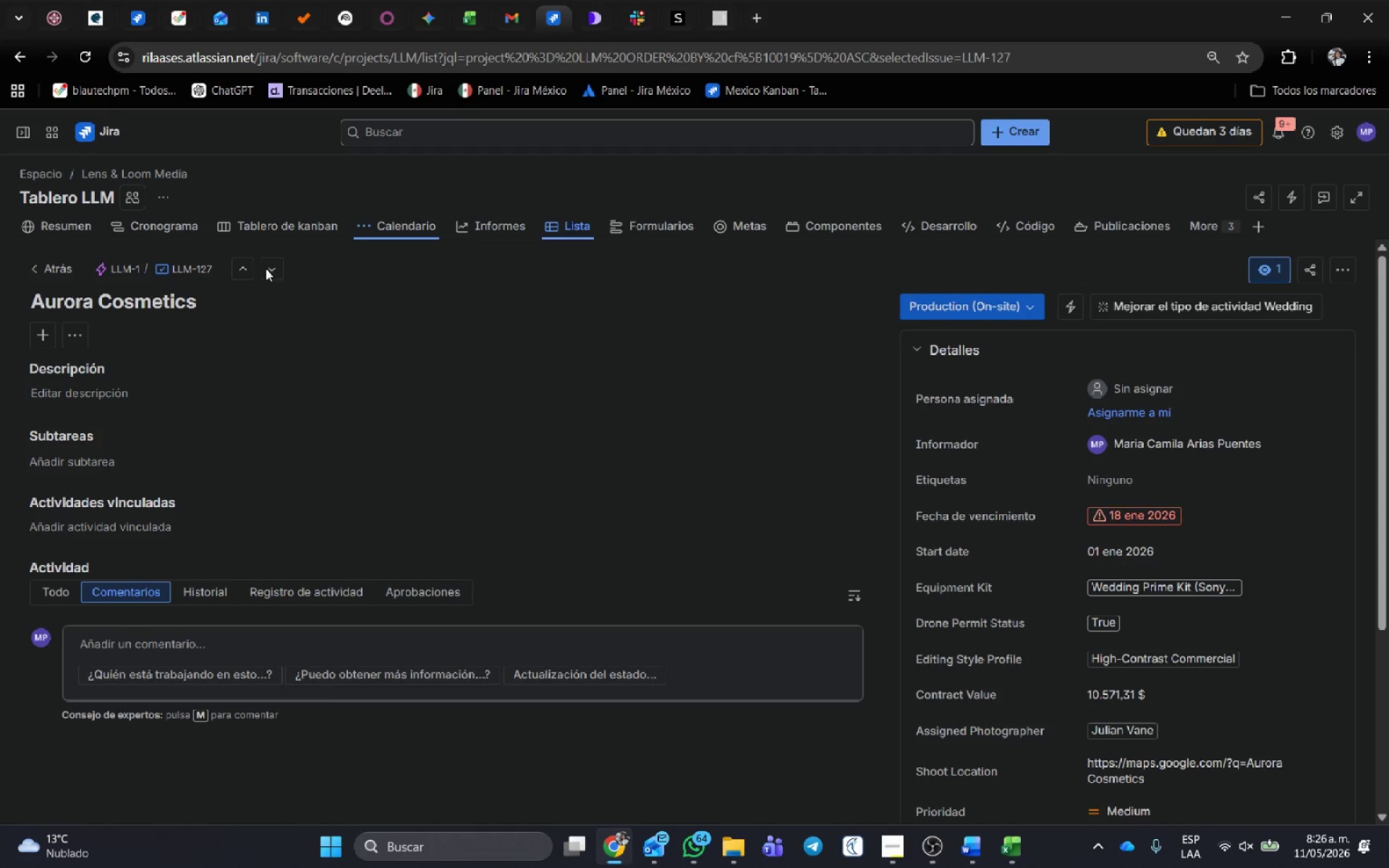 
left_click([266, 269])
 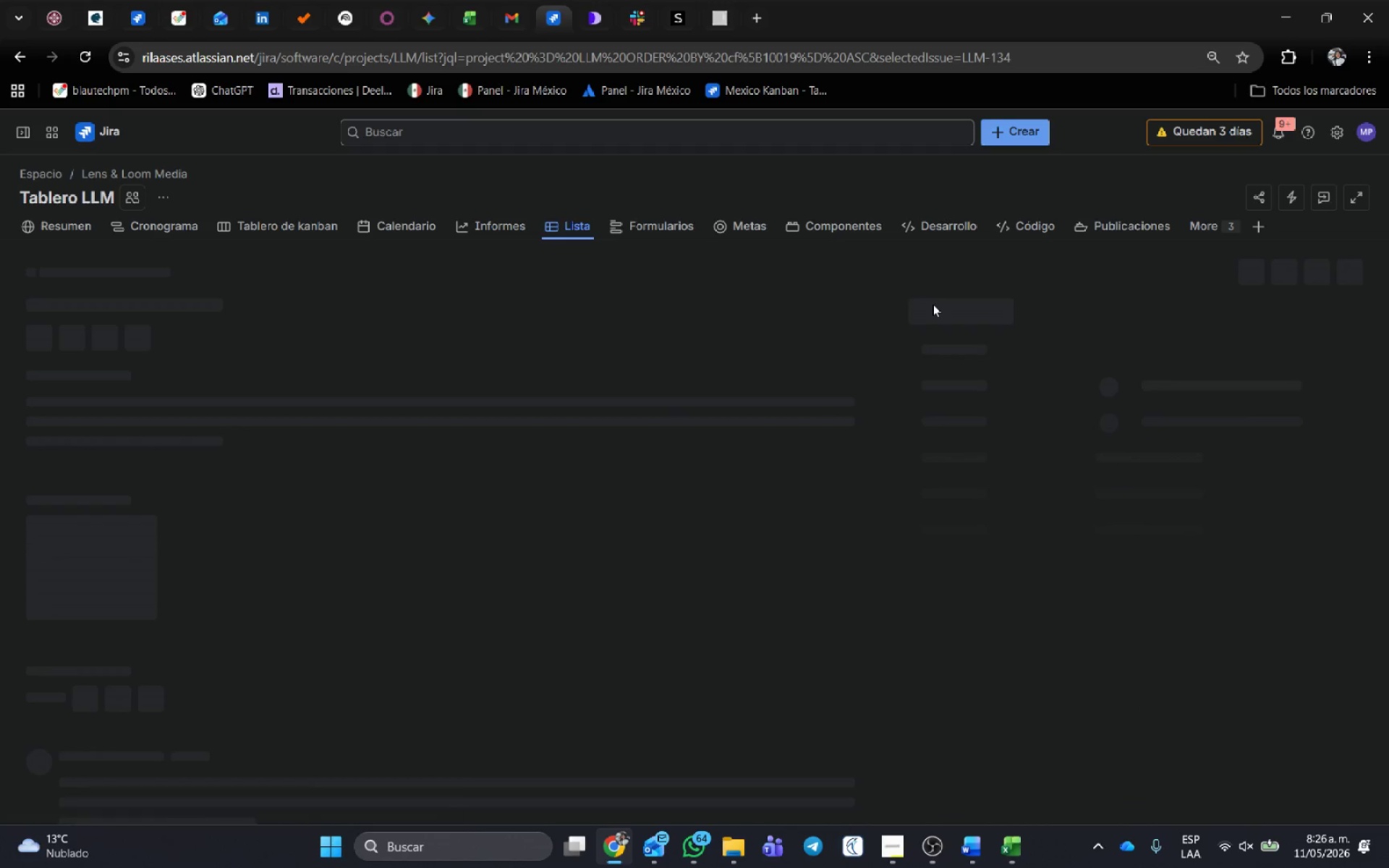 
mouse_move([974, 312])
 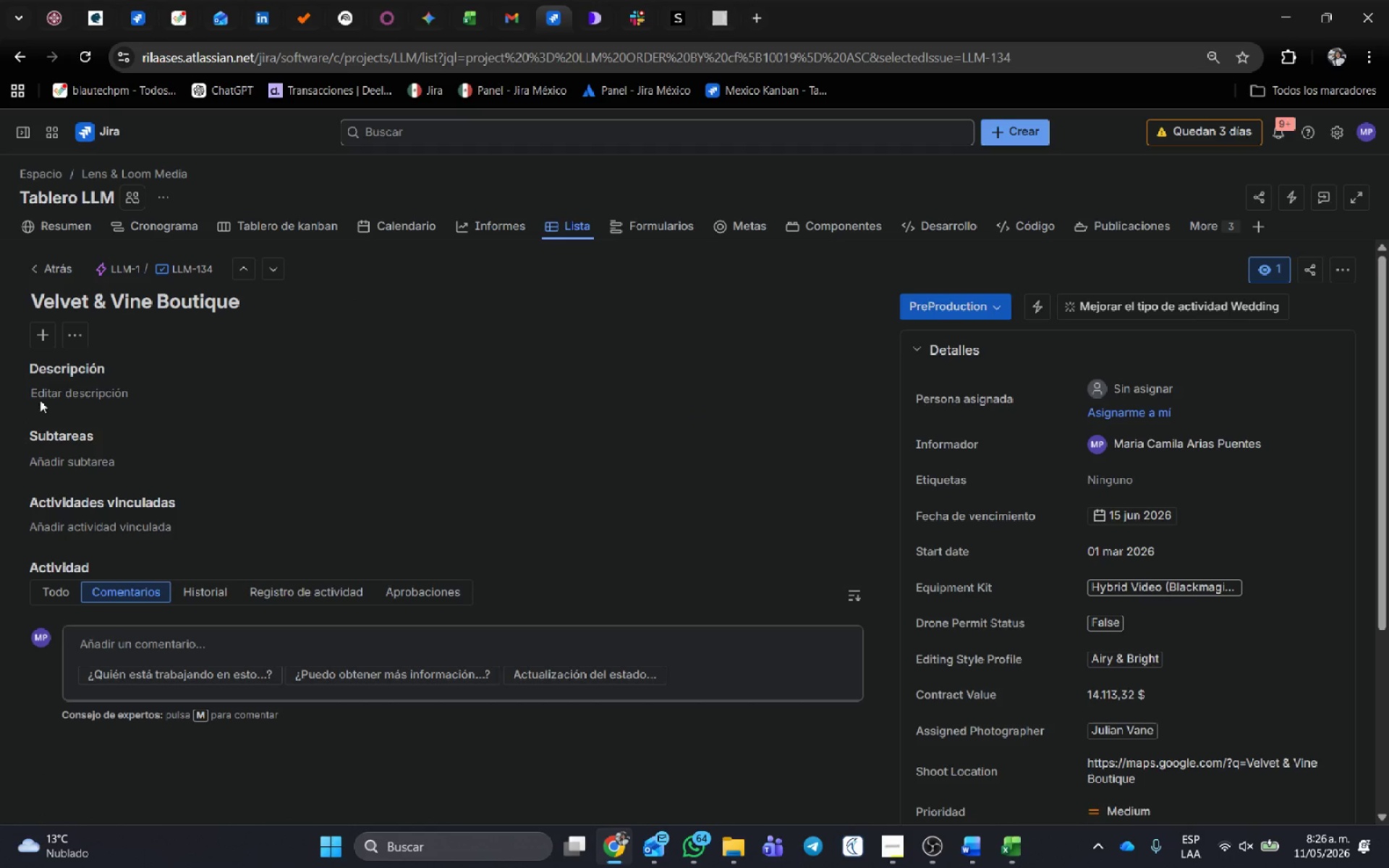 
left_click([274, 269])
 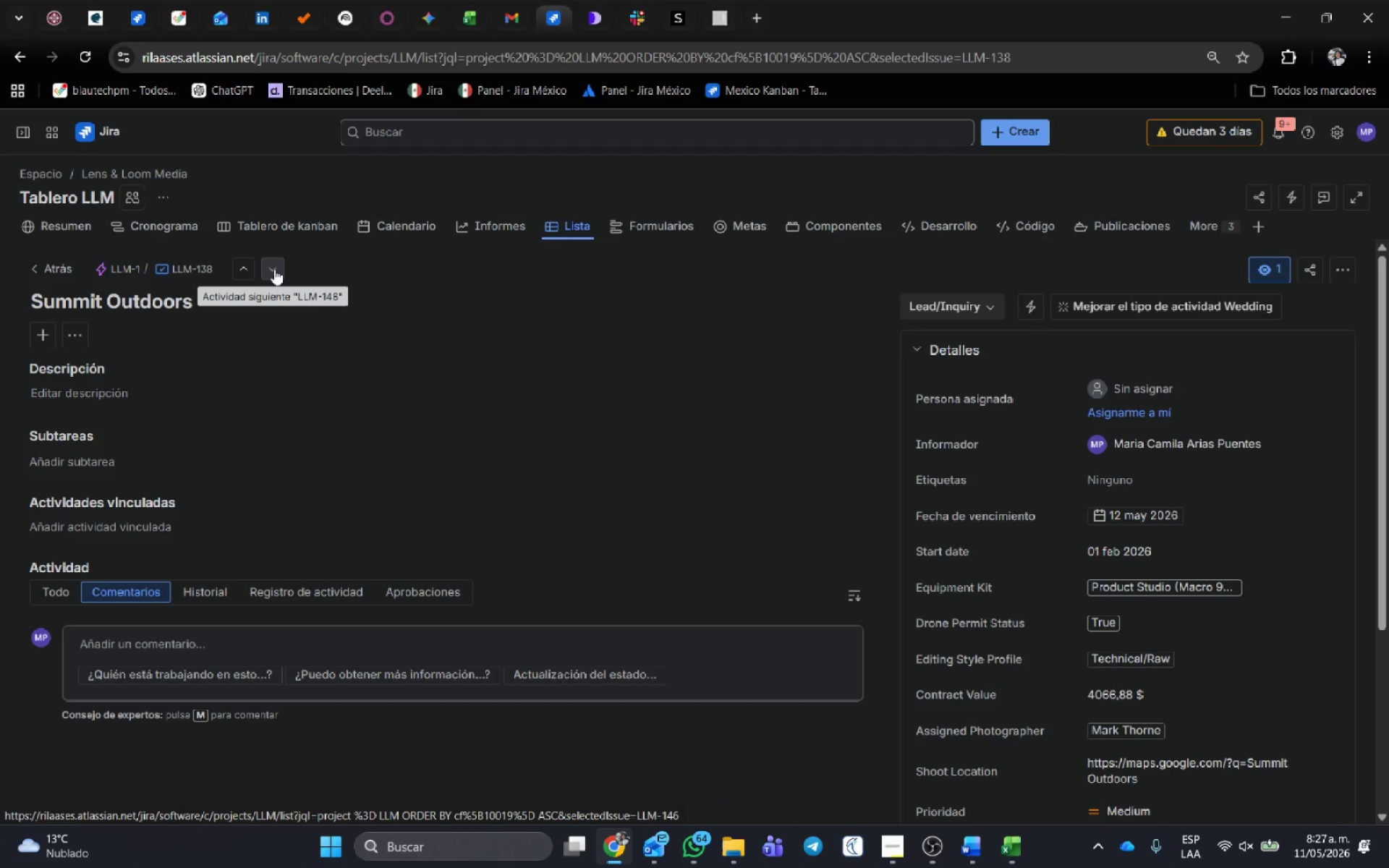 
wait(5.67)
 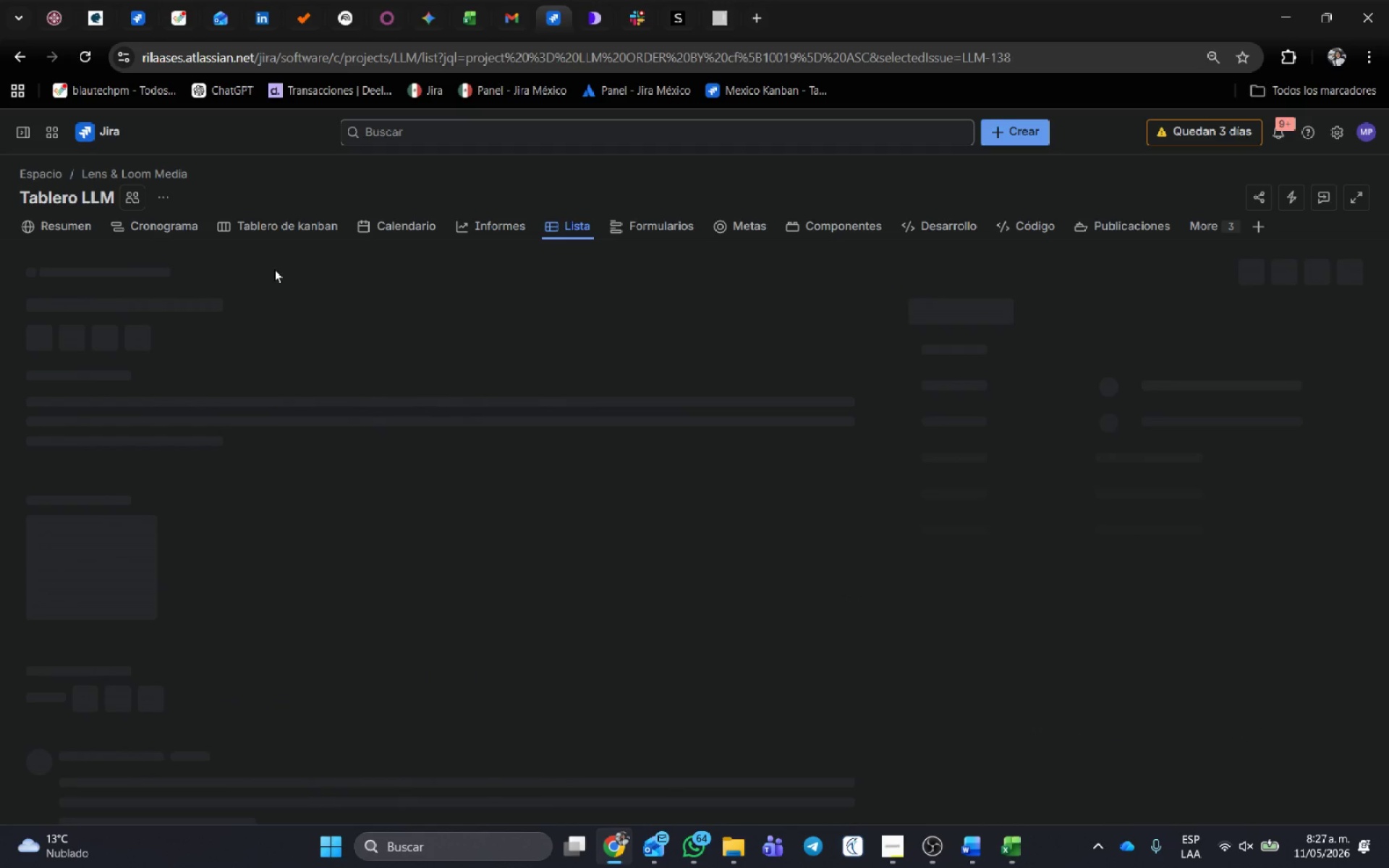 
left_click([274, 269])
 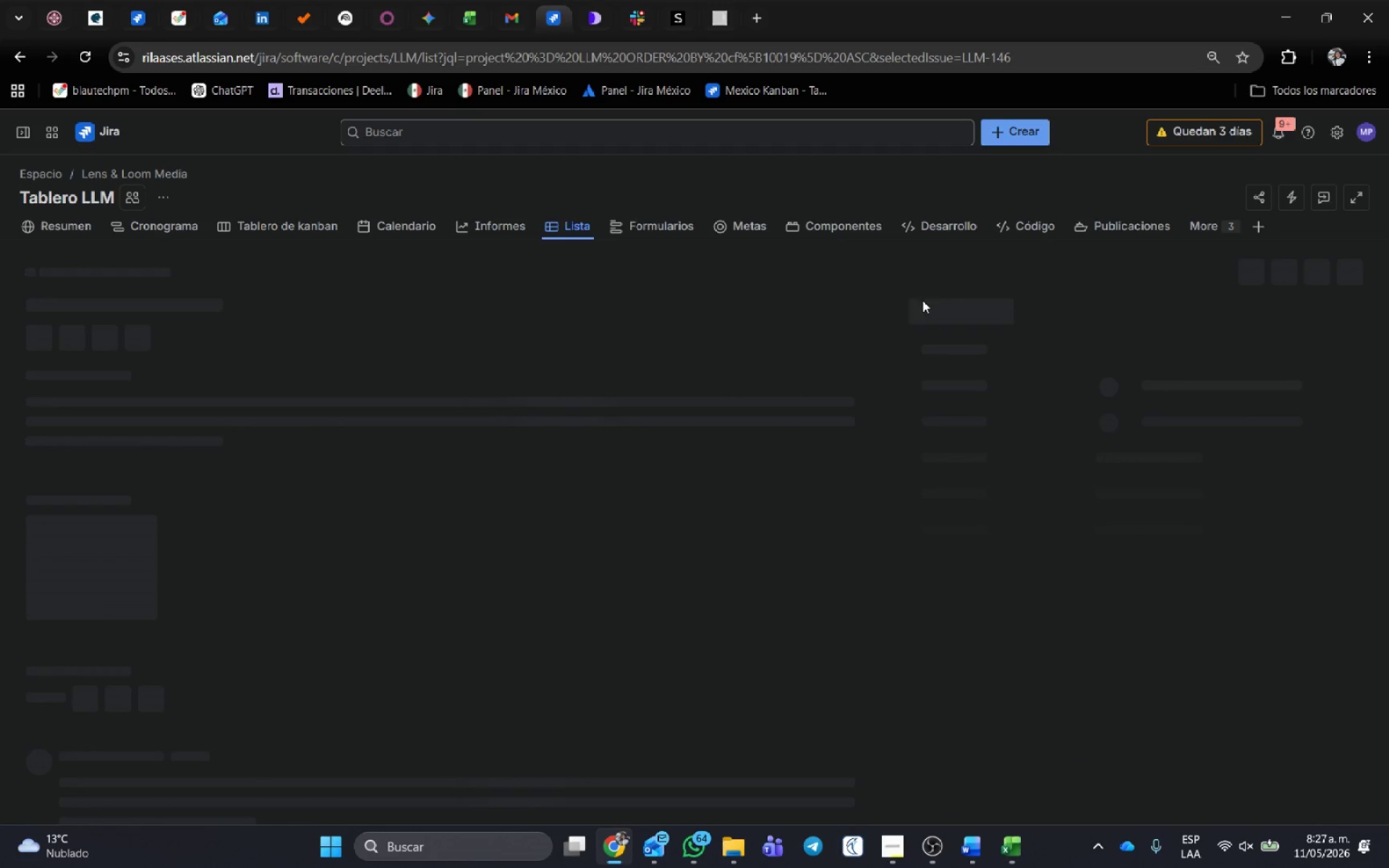 
left_click([933, 312])
 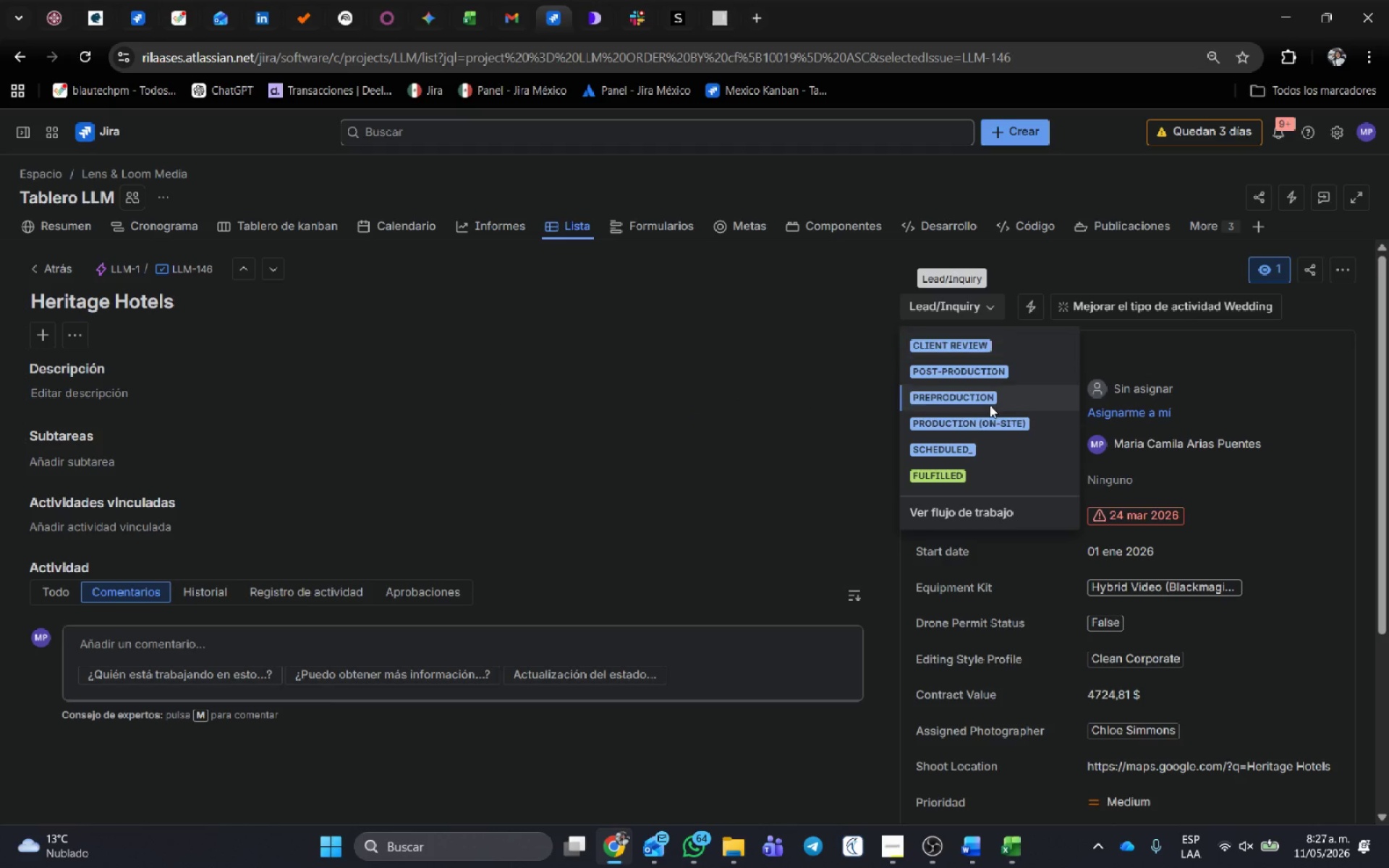 
left_click([994, 424])
 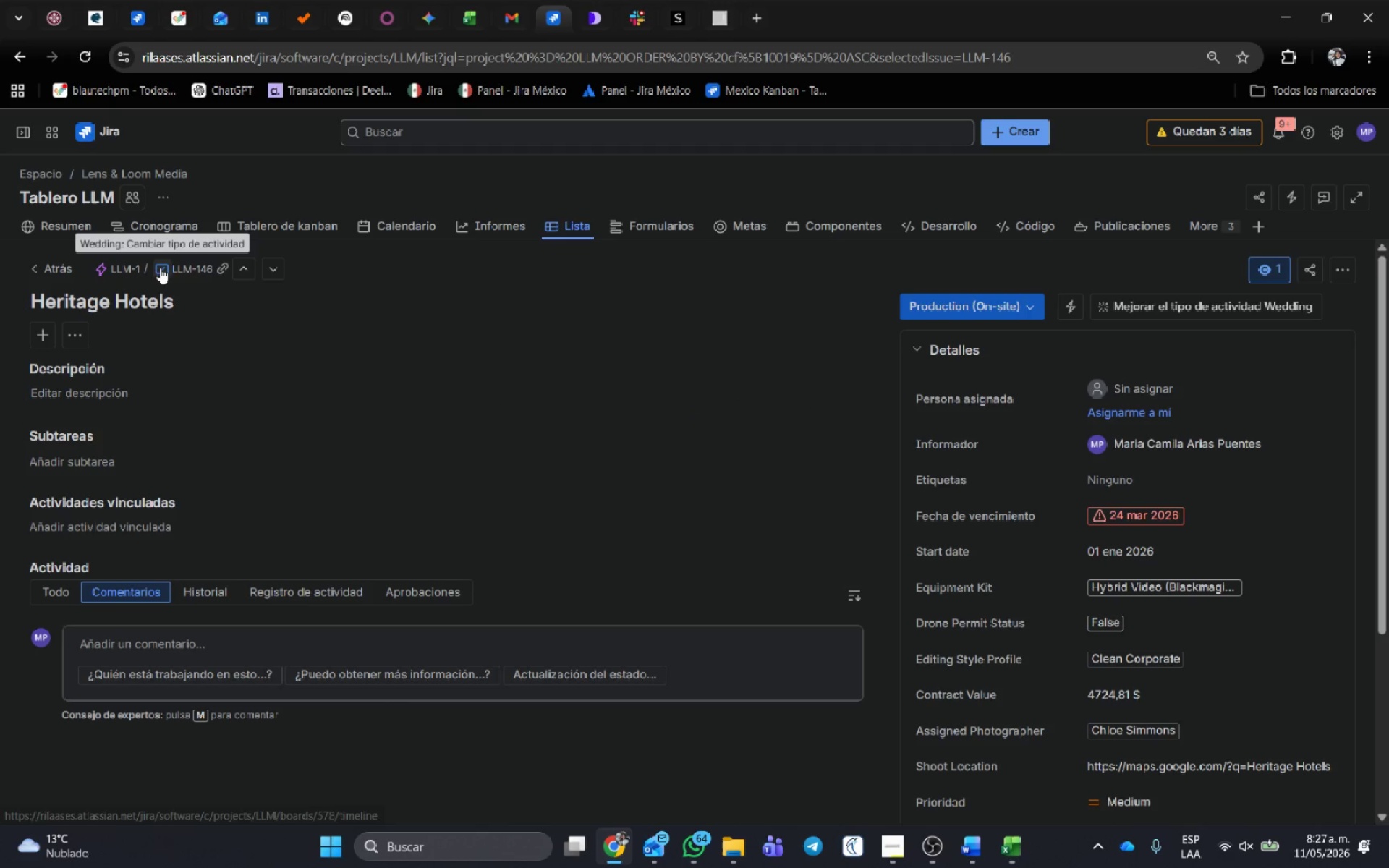 
left_click([275, 270])
 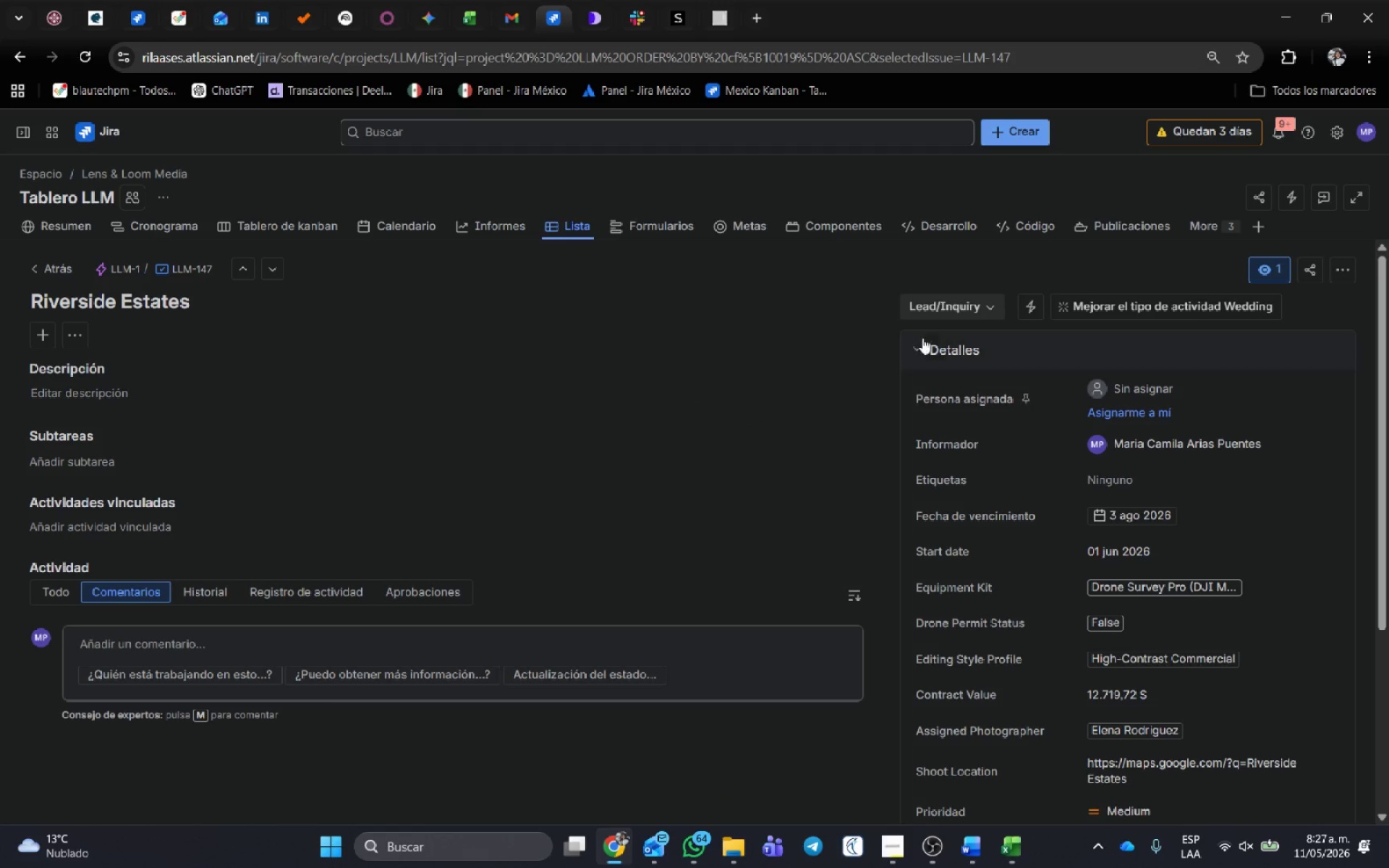 
left_click([991, 307])
 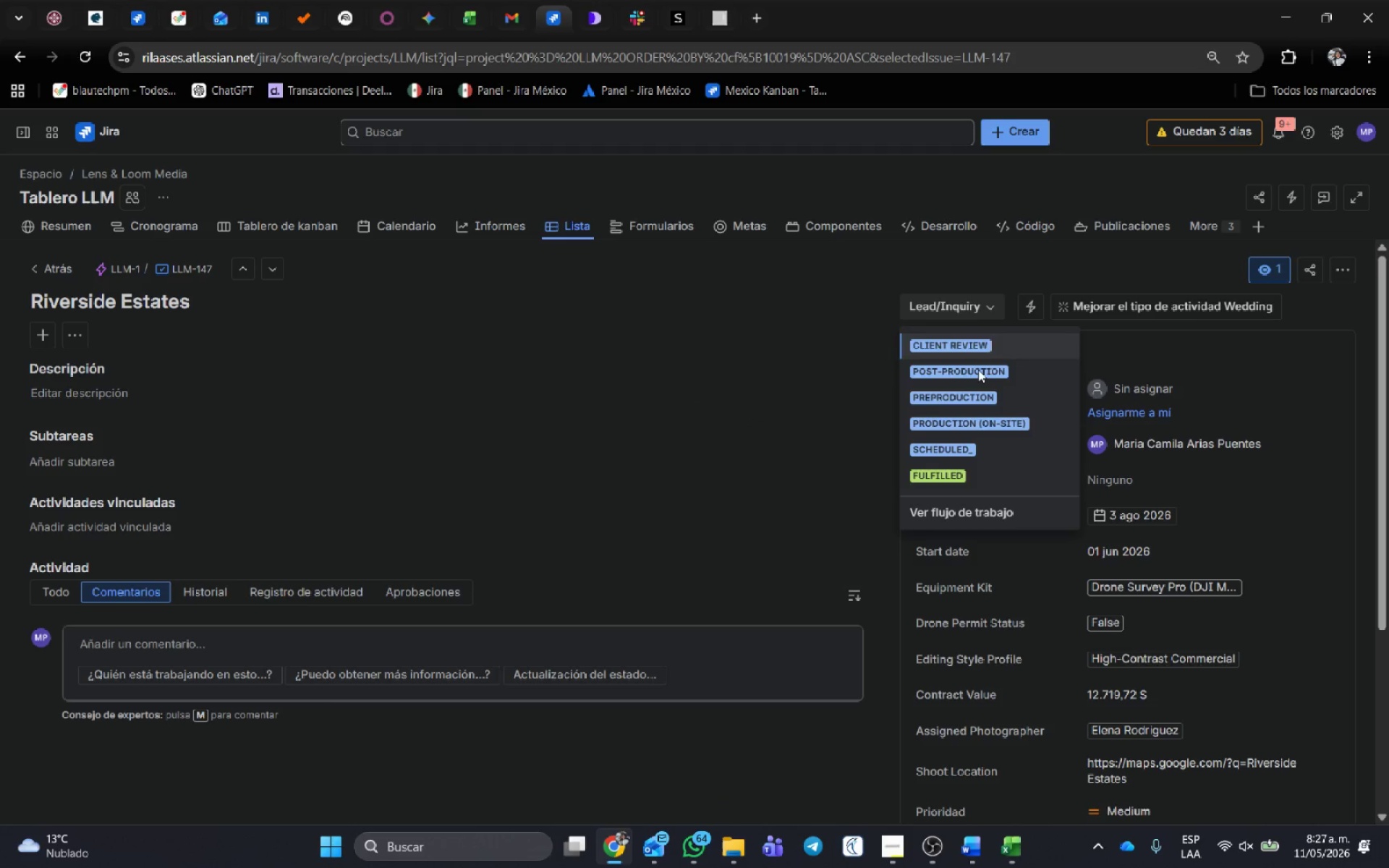 
left_click([979, 370])
 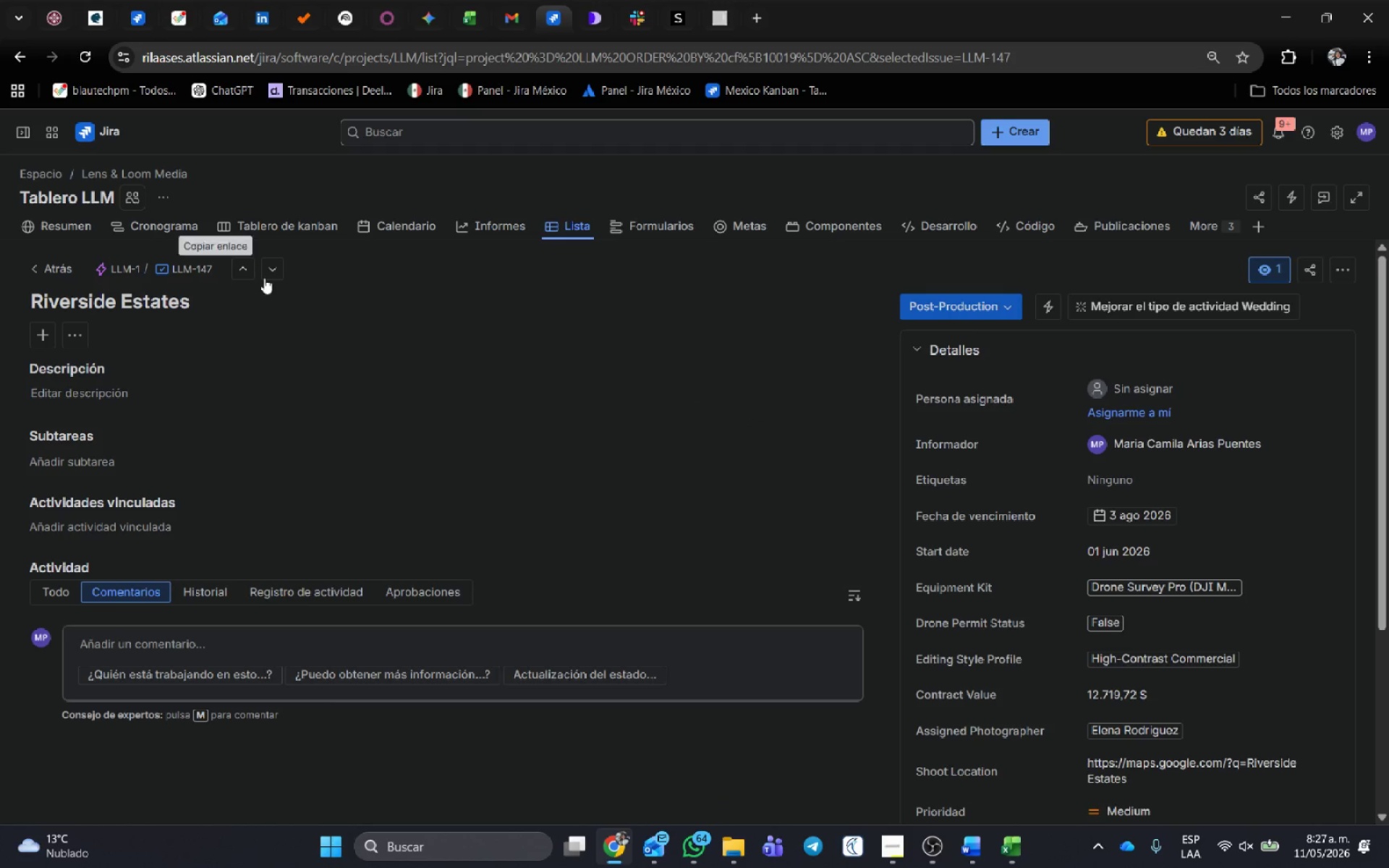 
left_click([264, 271])
 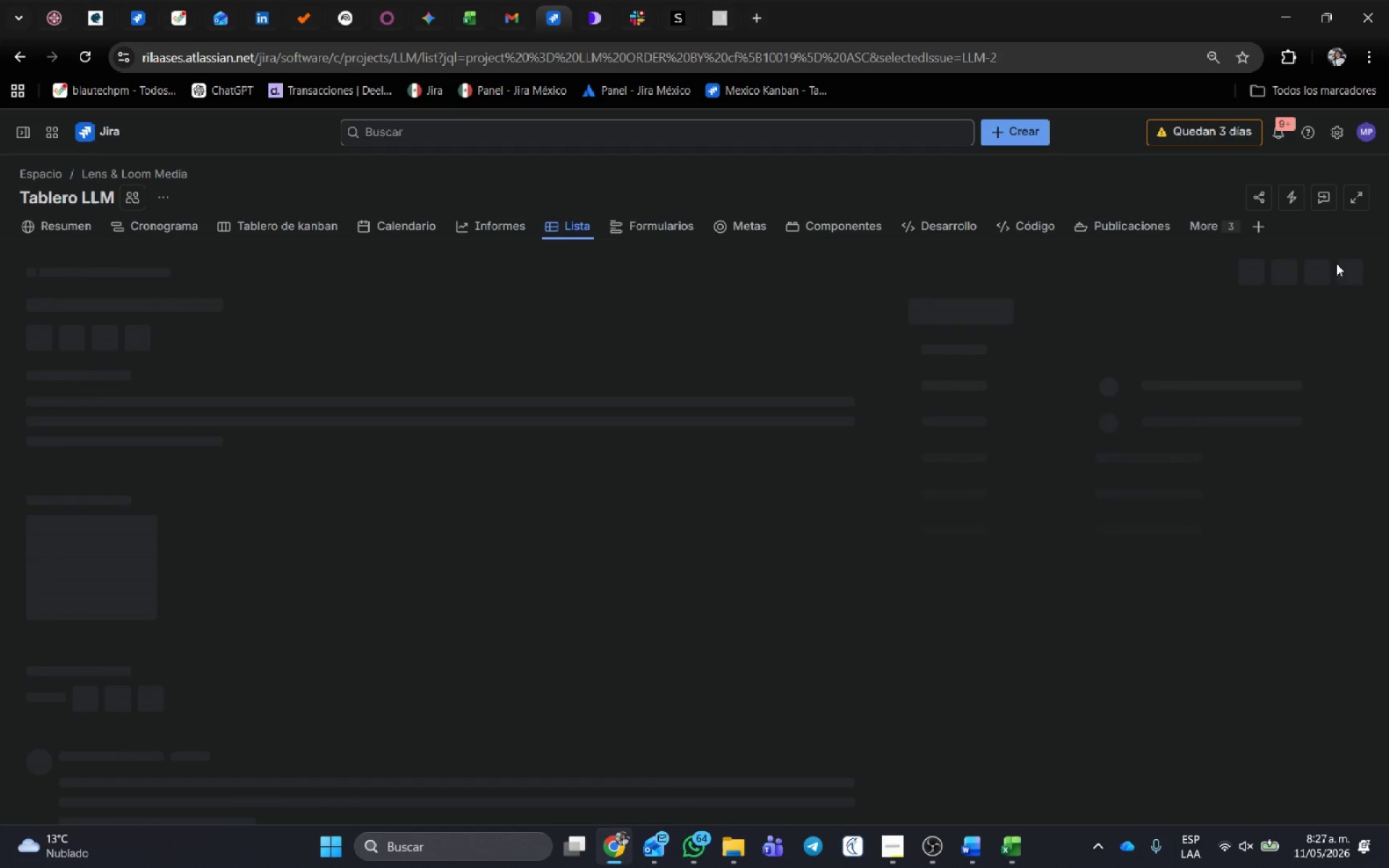 
mouse_move([1301, 237])
 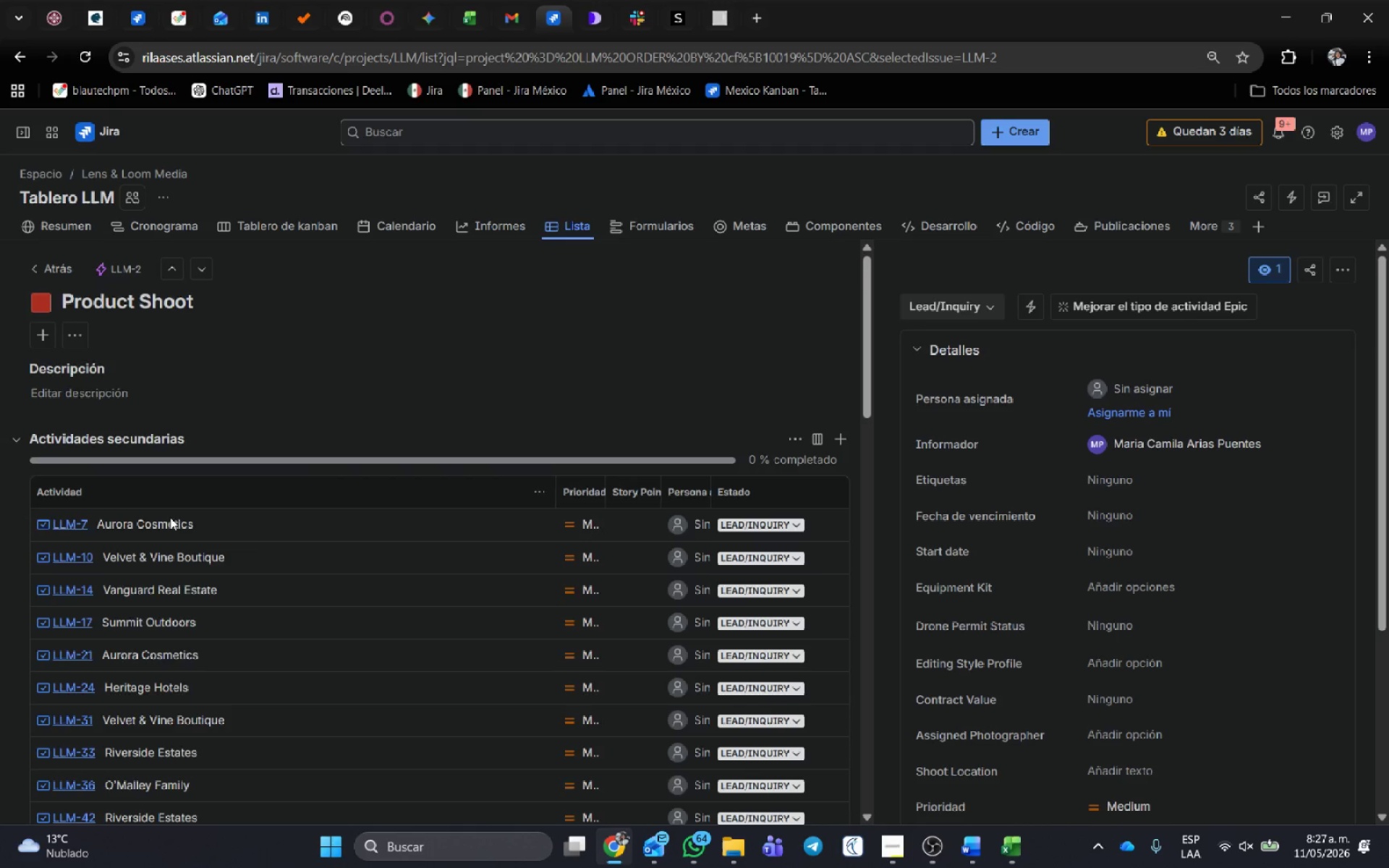 
scroll: coordinate [316, 637], scroll_direction: down, amount: 3.0
 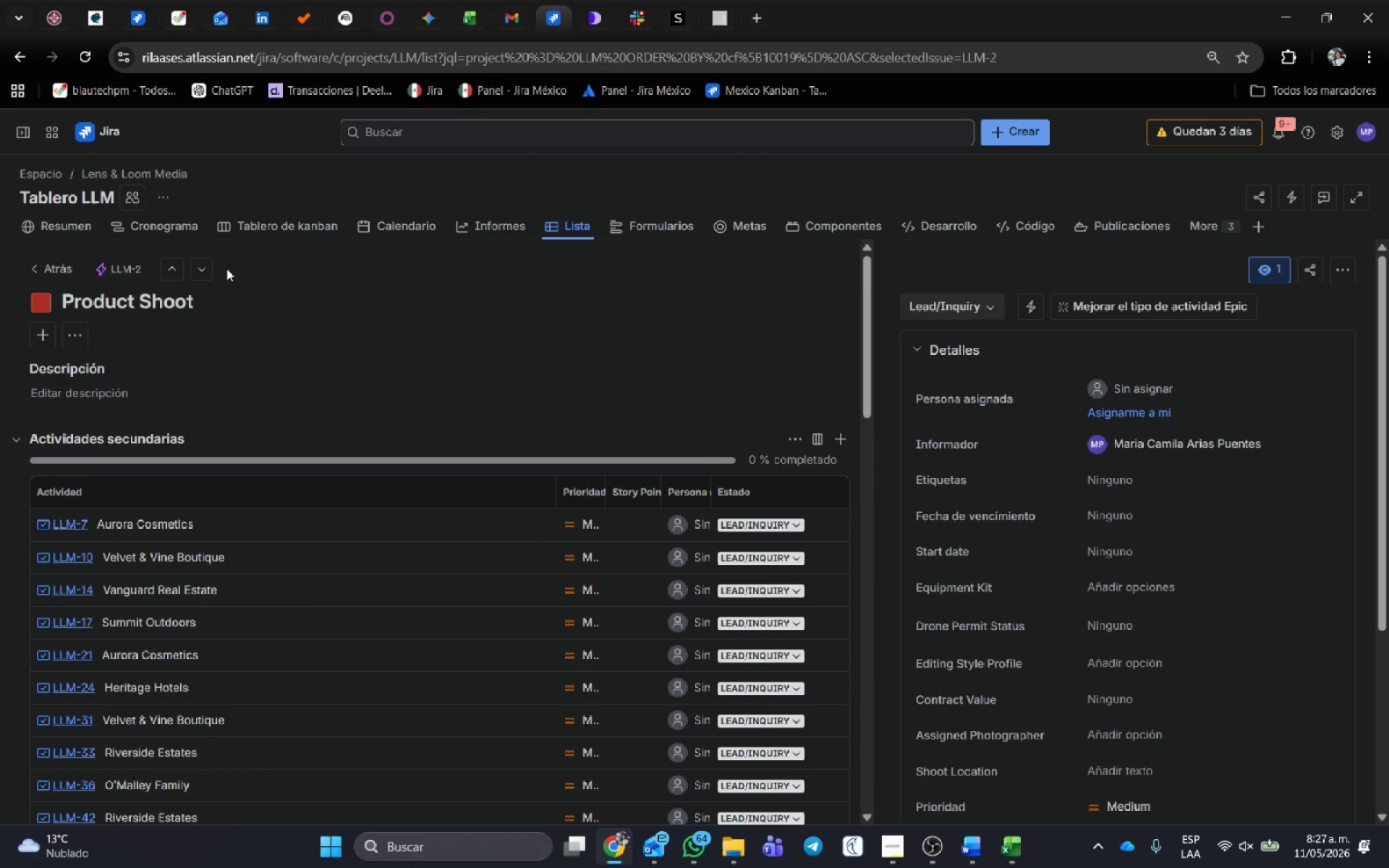 
left_click([206, 261])
 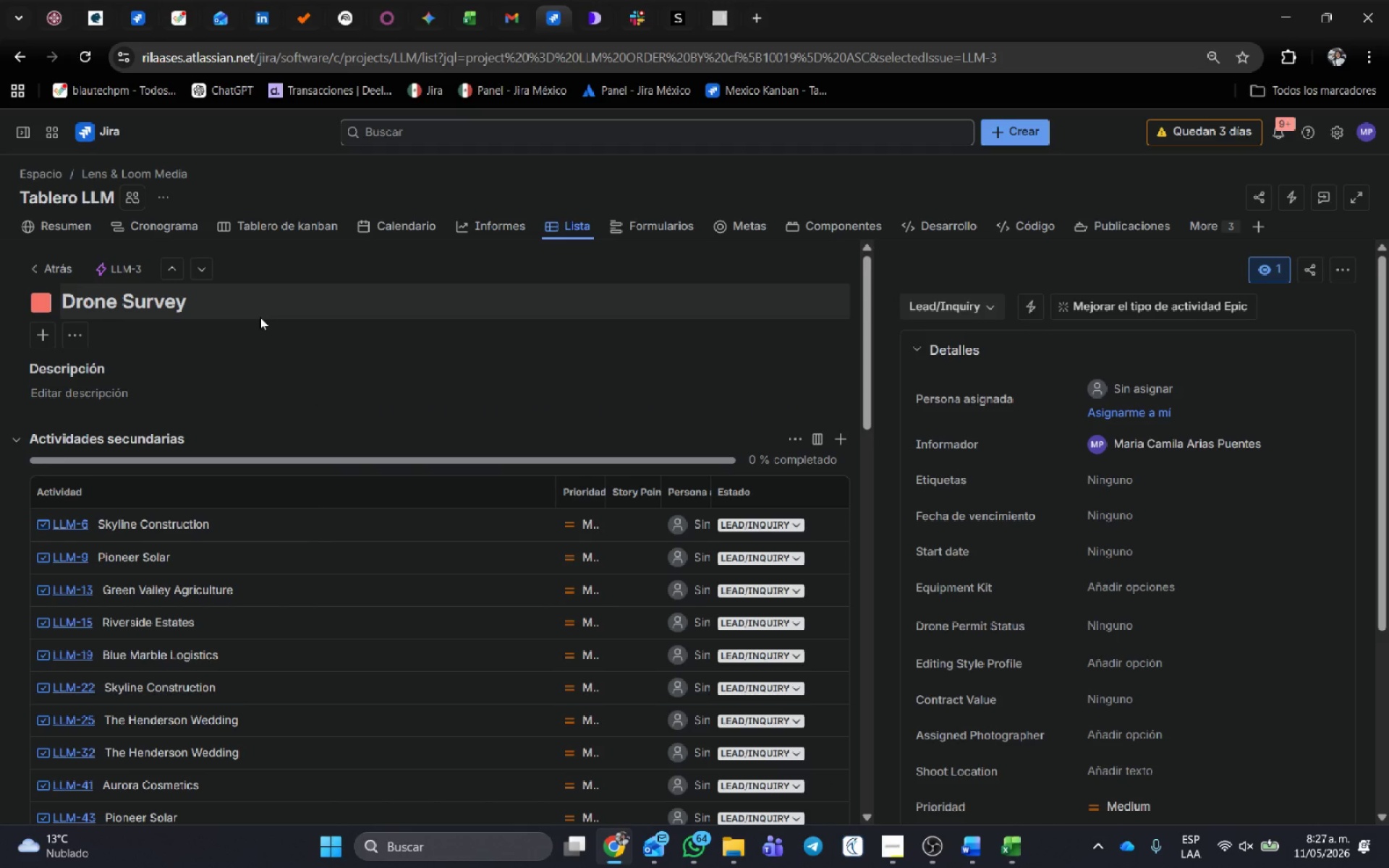 
wait(24.8)
 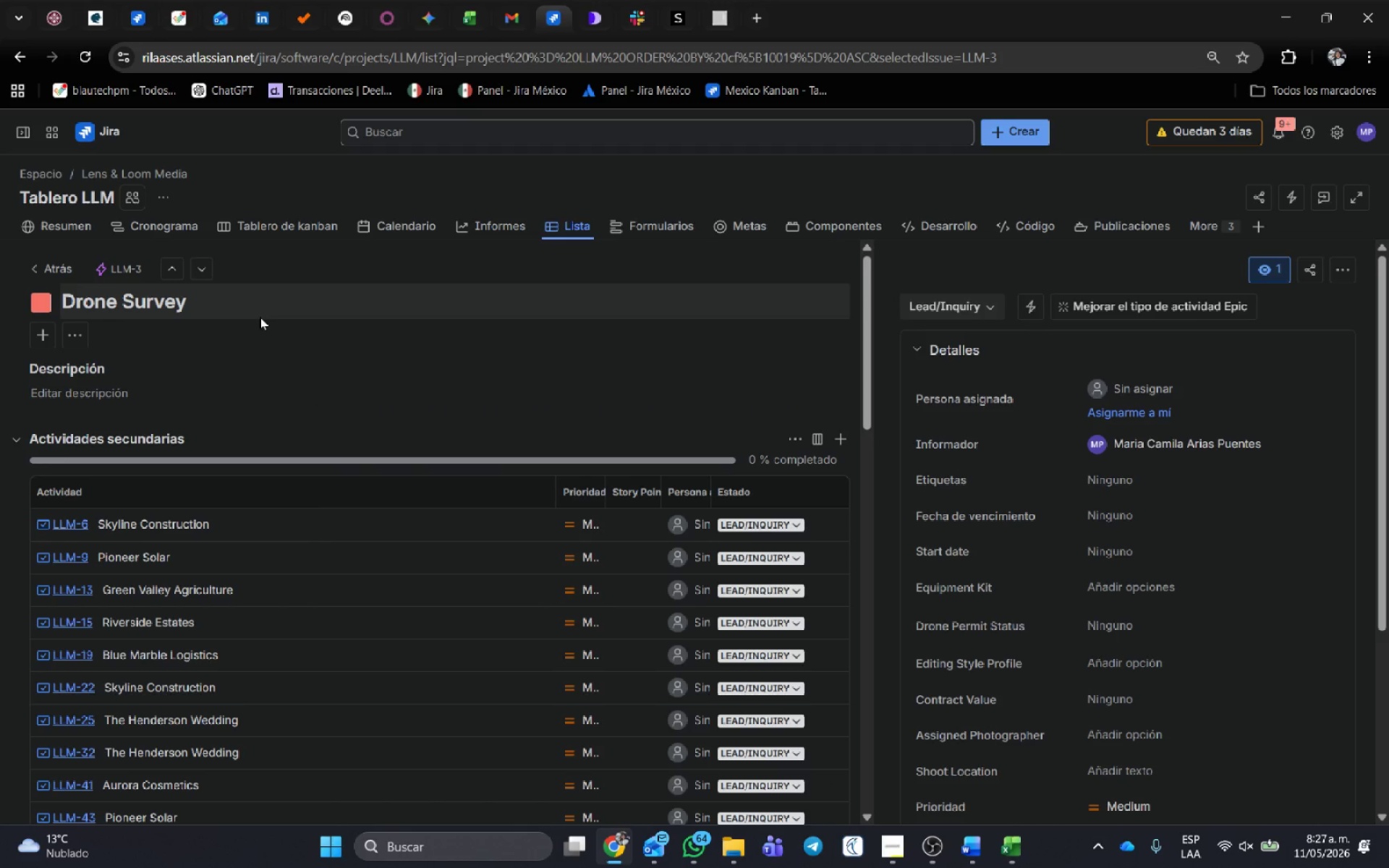 
left_click([203, 273])
 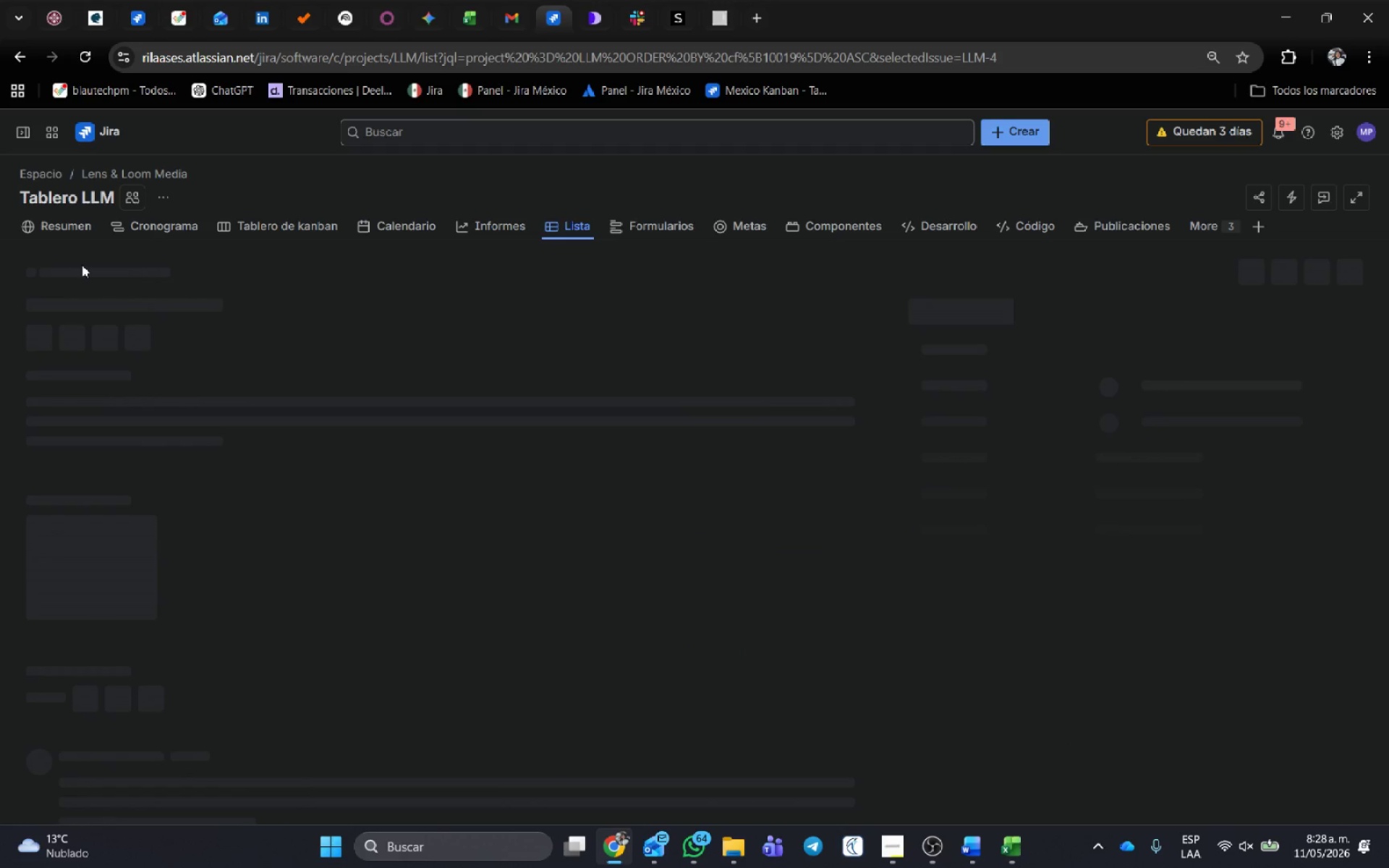 
wait(7.48)
 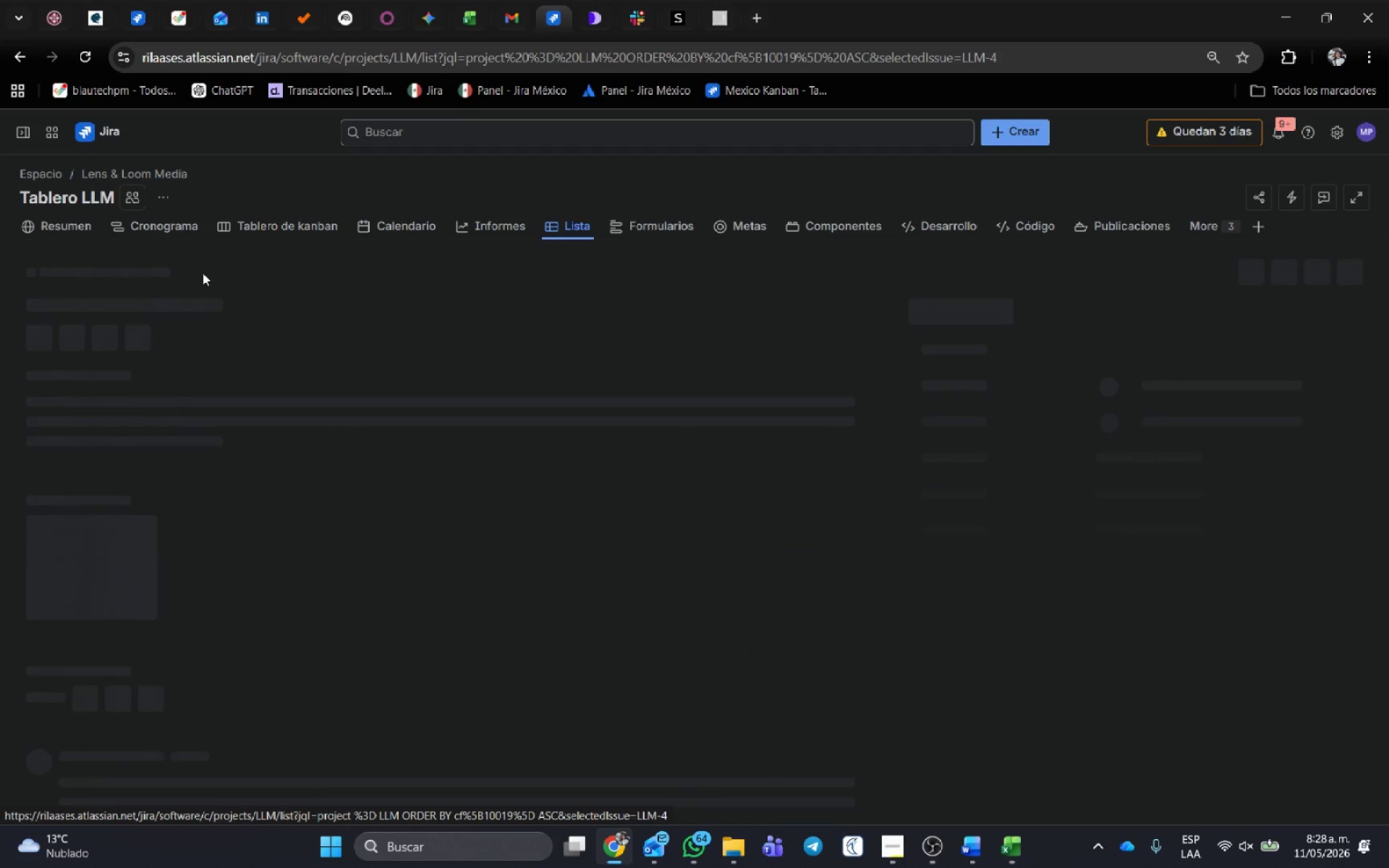 
left_click([51, 261])
 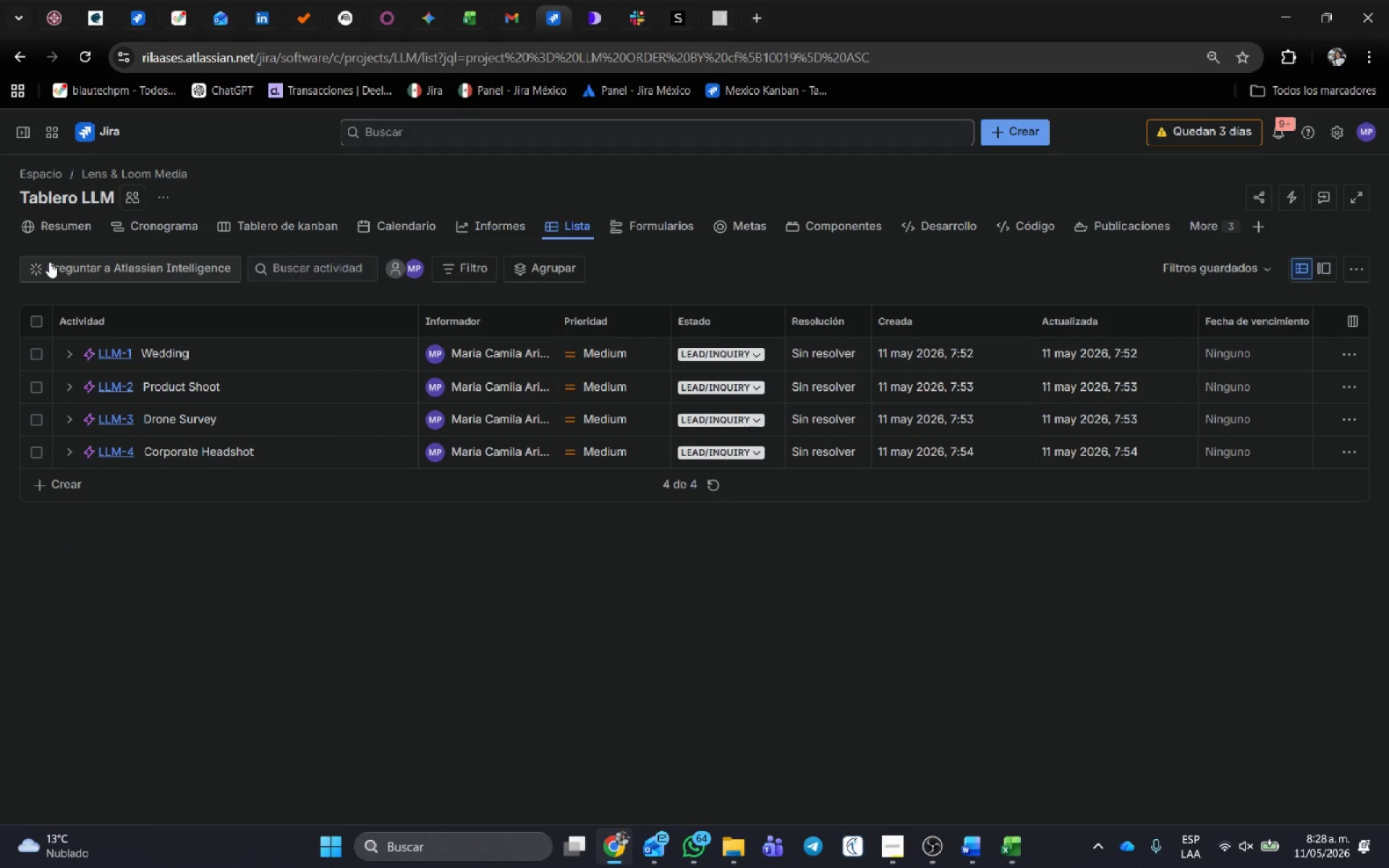 
wait(5.06)
 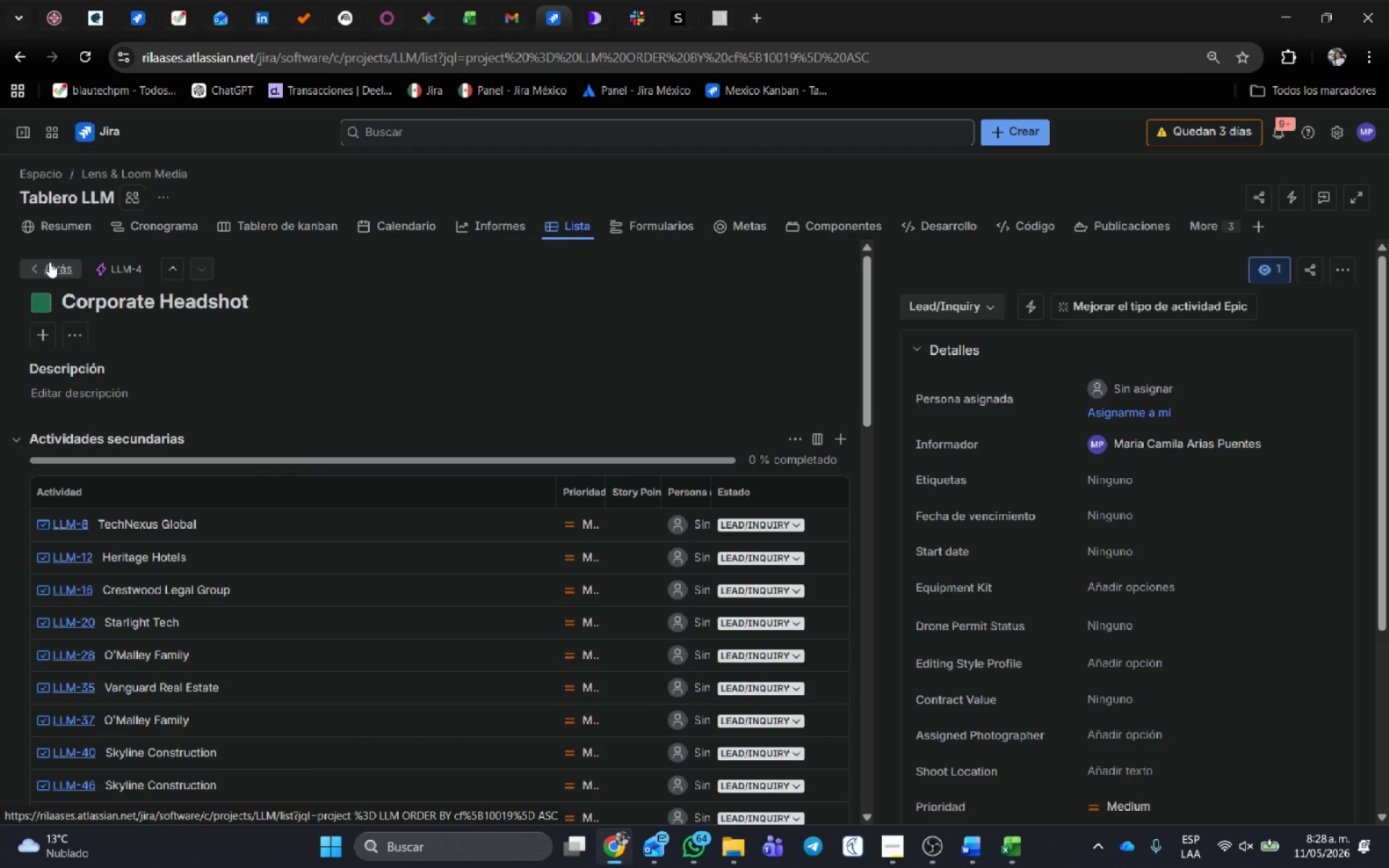 
left_click([70, 386])
 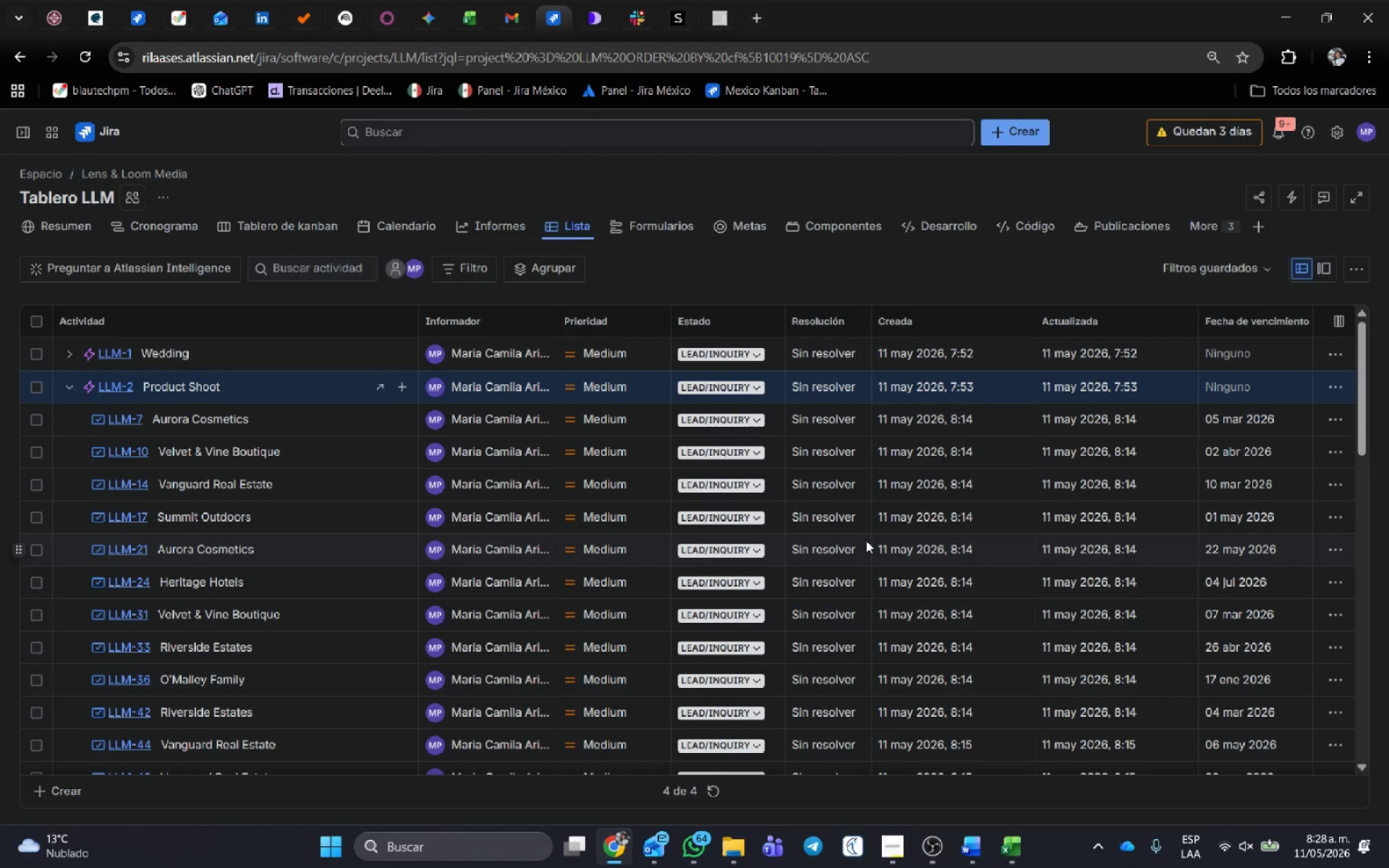 
wait(11.55)
 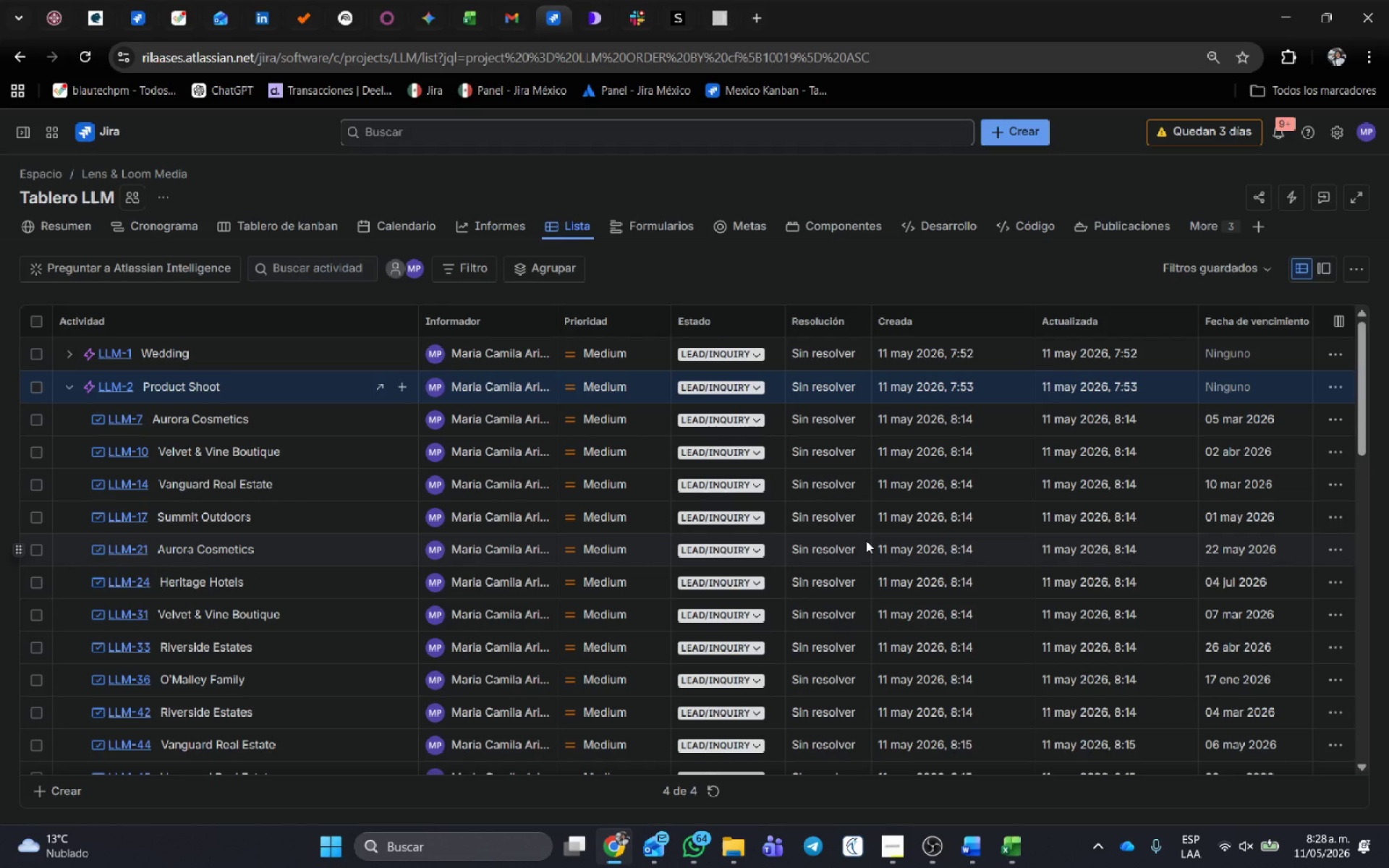 
left_click([744, 419])
 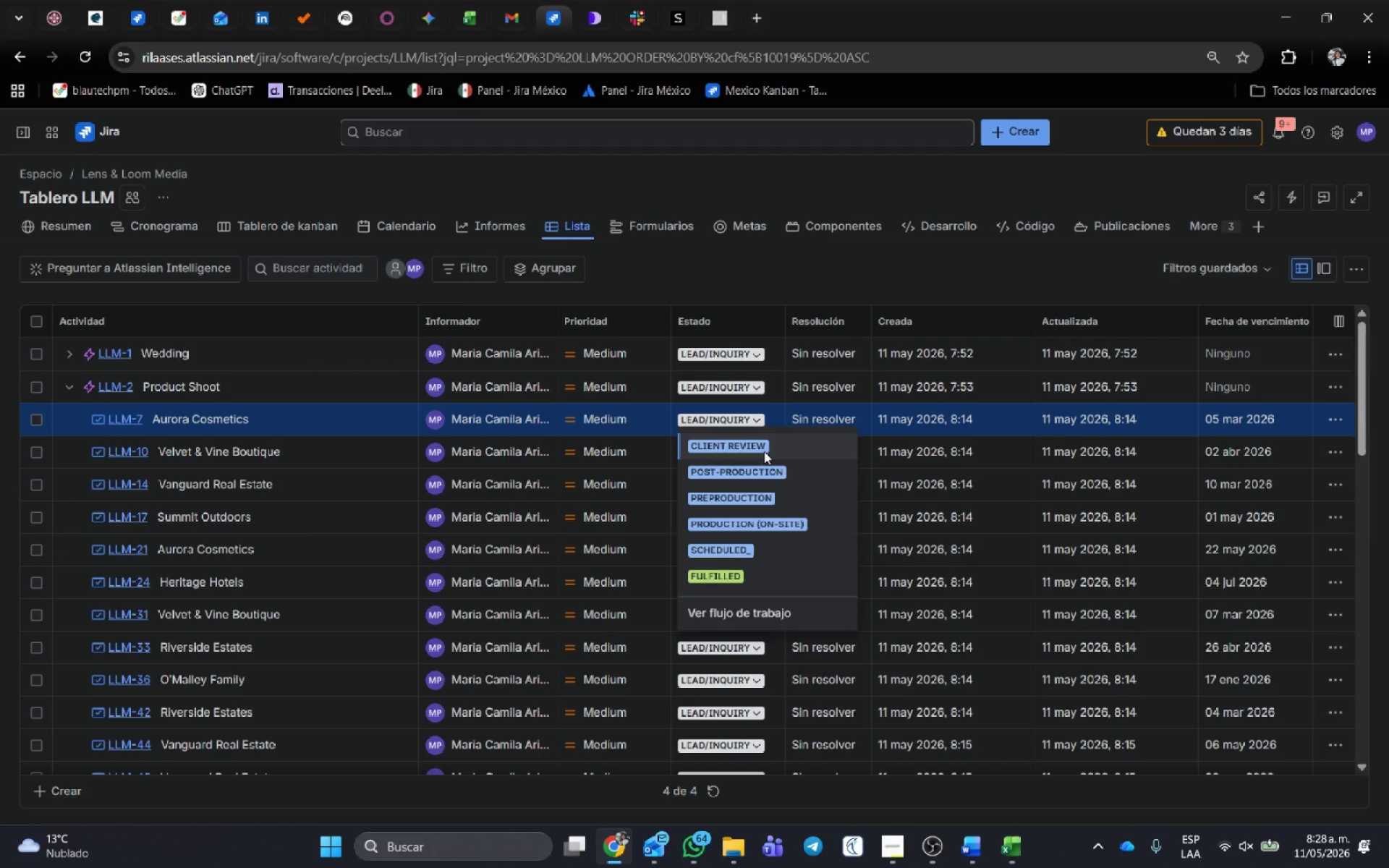 
left_click([764, 451])
 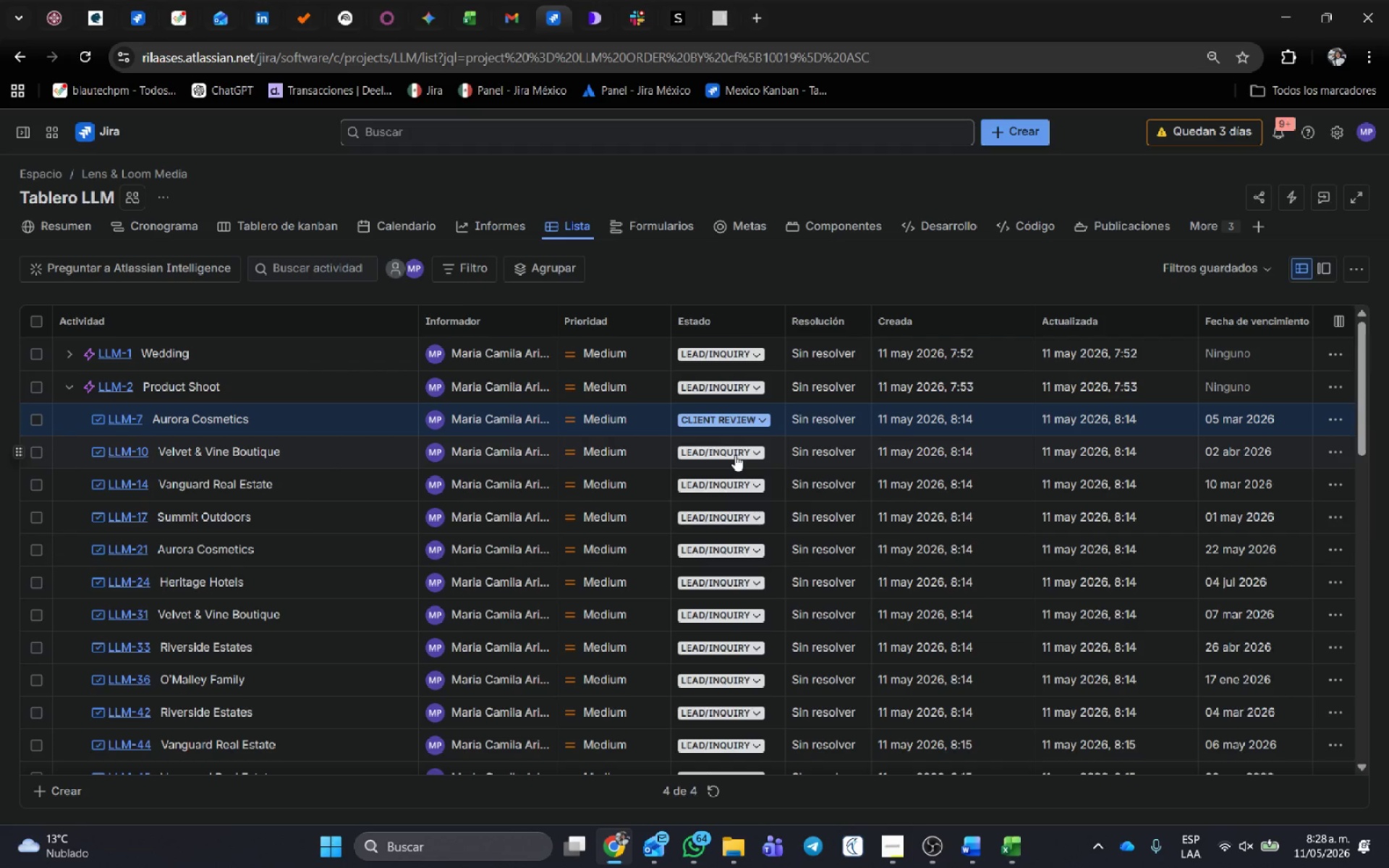 
left_click([735, 454])
 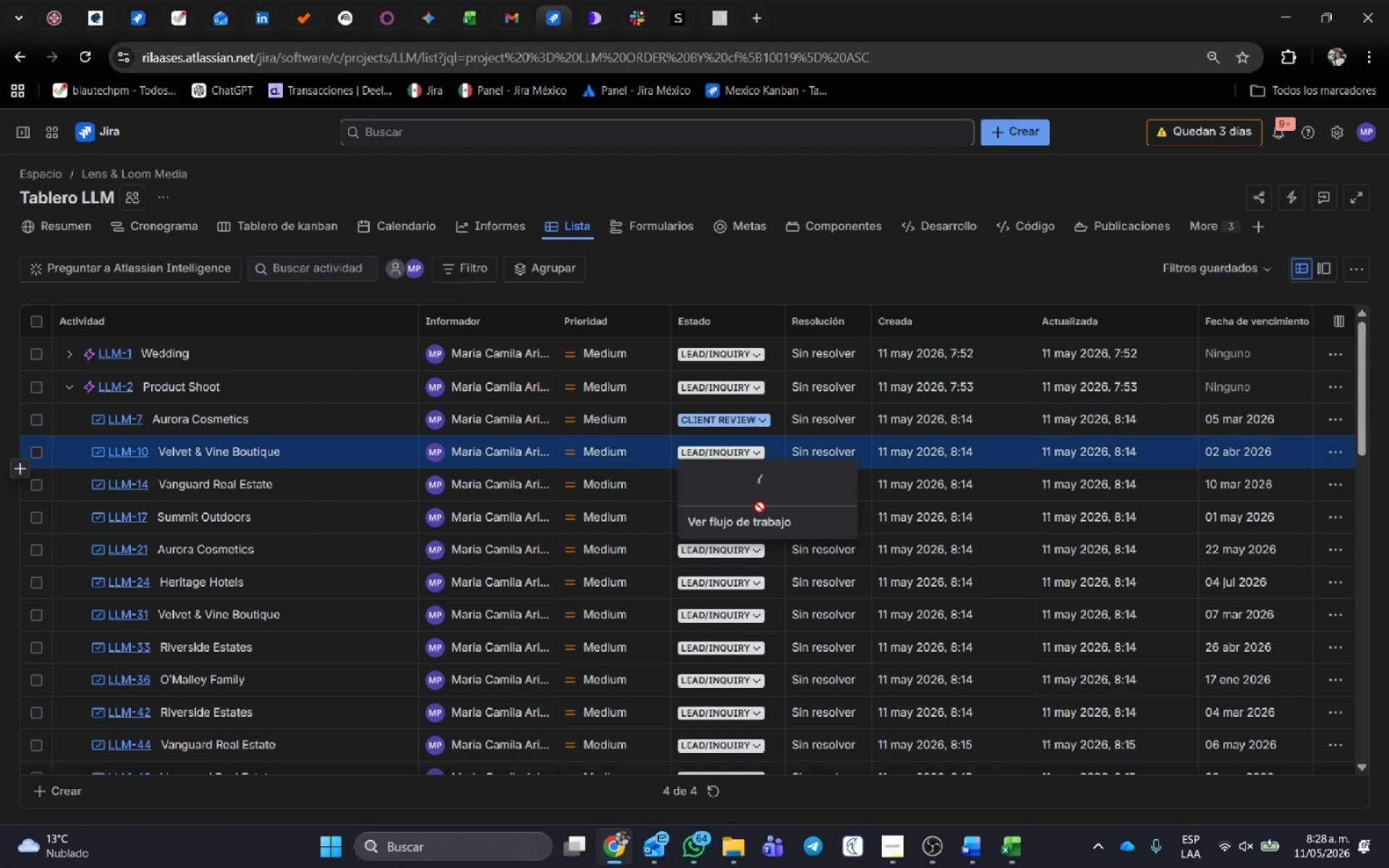 
mouse_move([736, 516])
 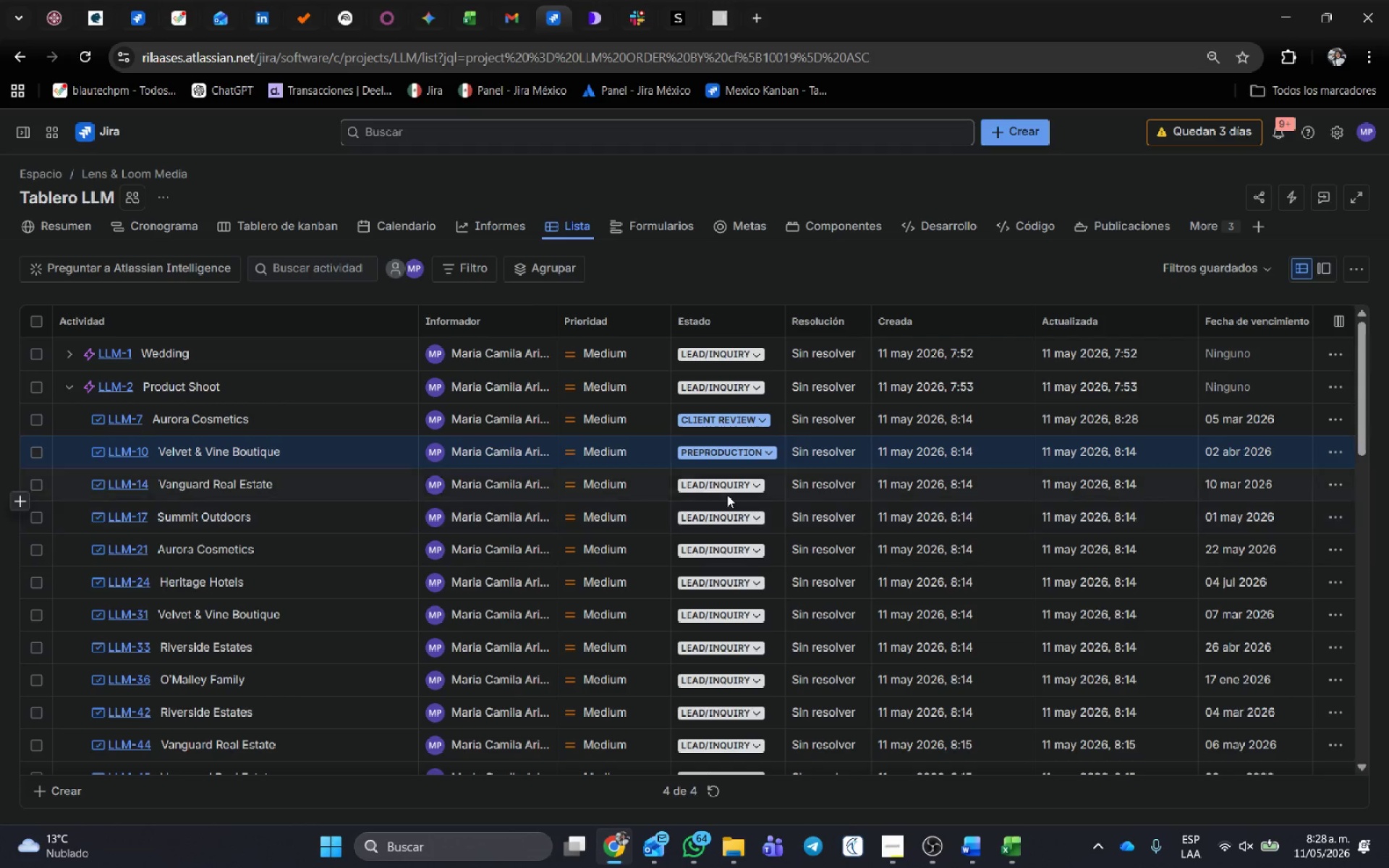 
left_click([727, 495])
 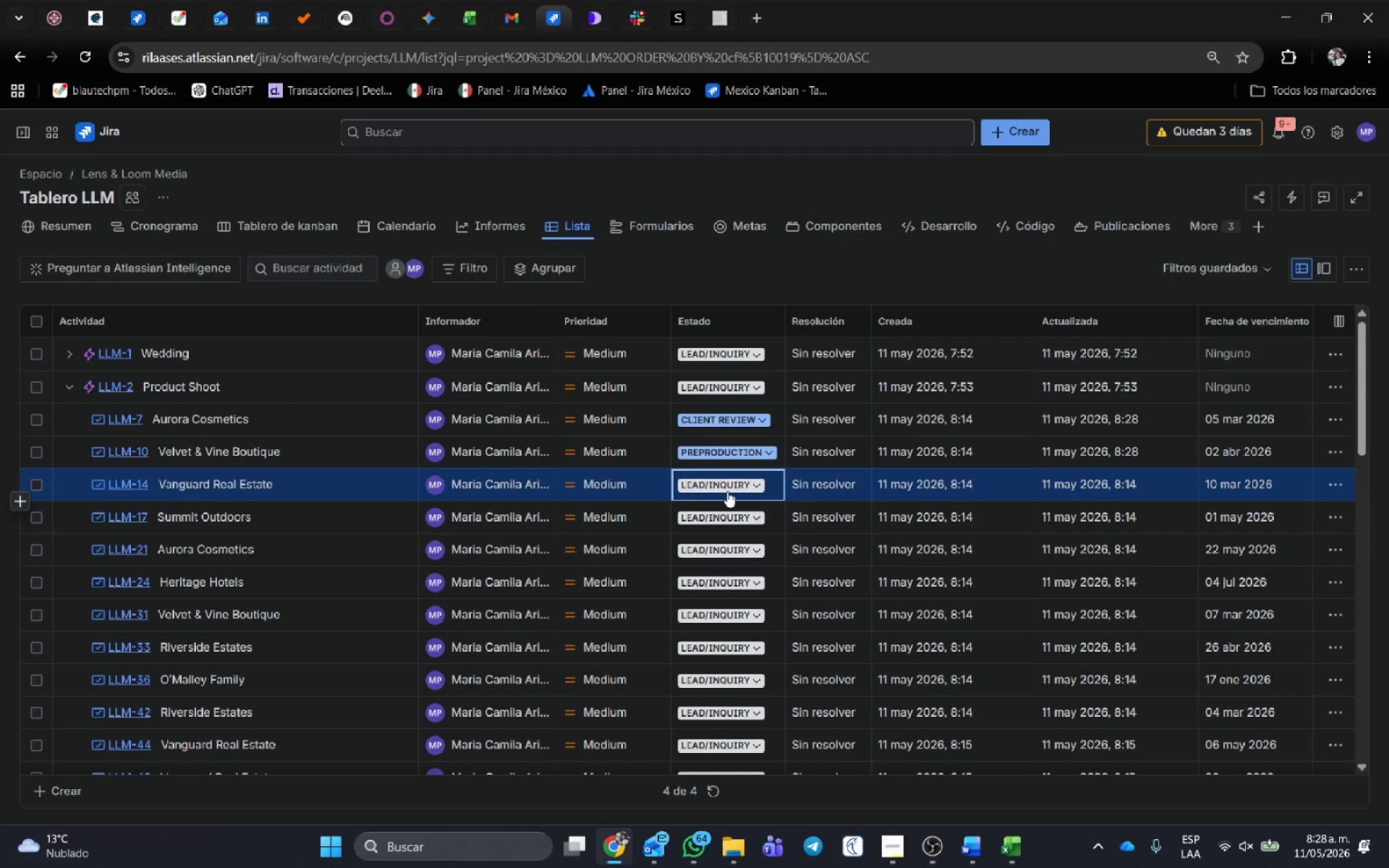 
left_click([727, 491])
 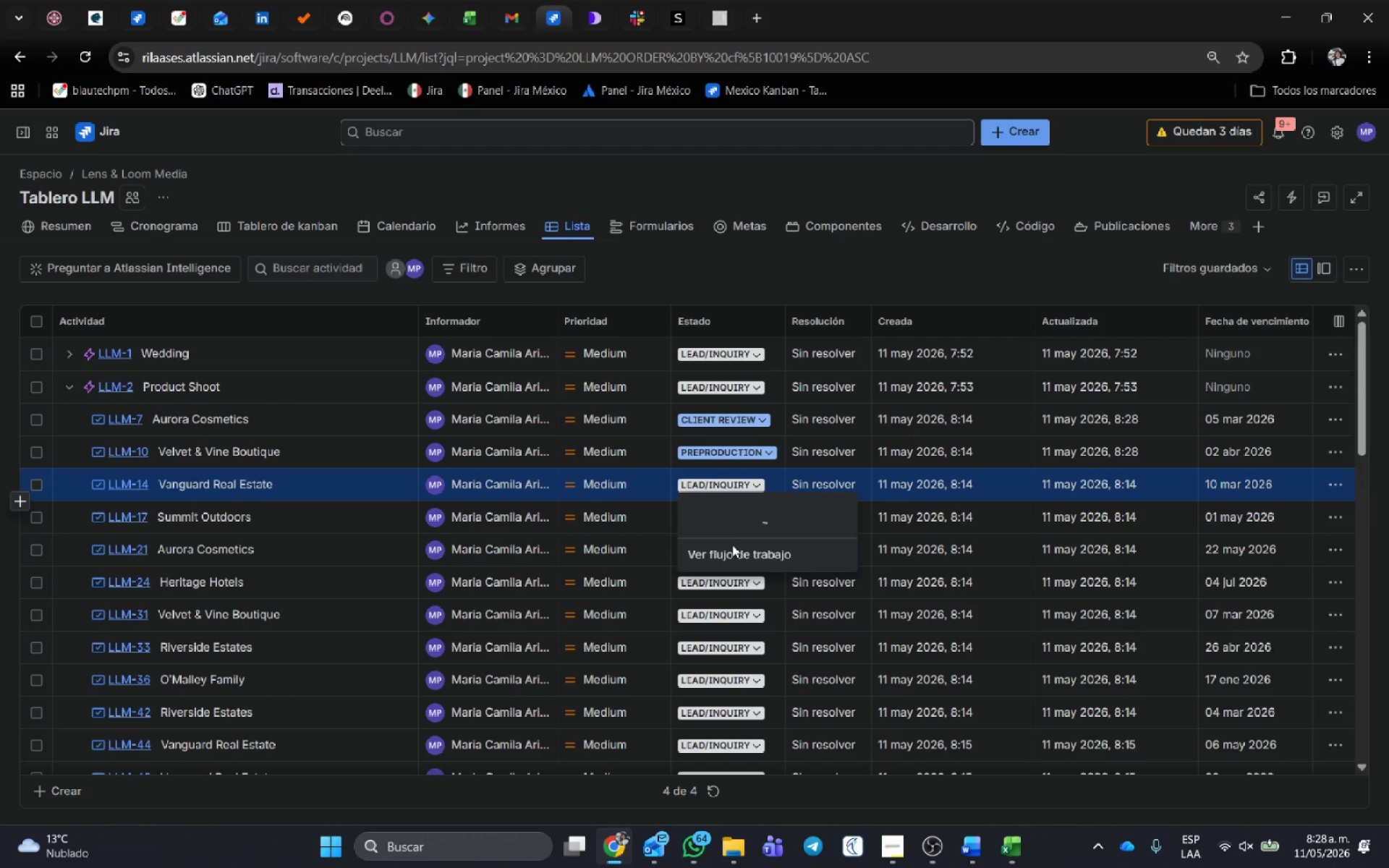 
mouse_move([735, 564])
 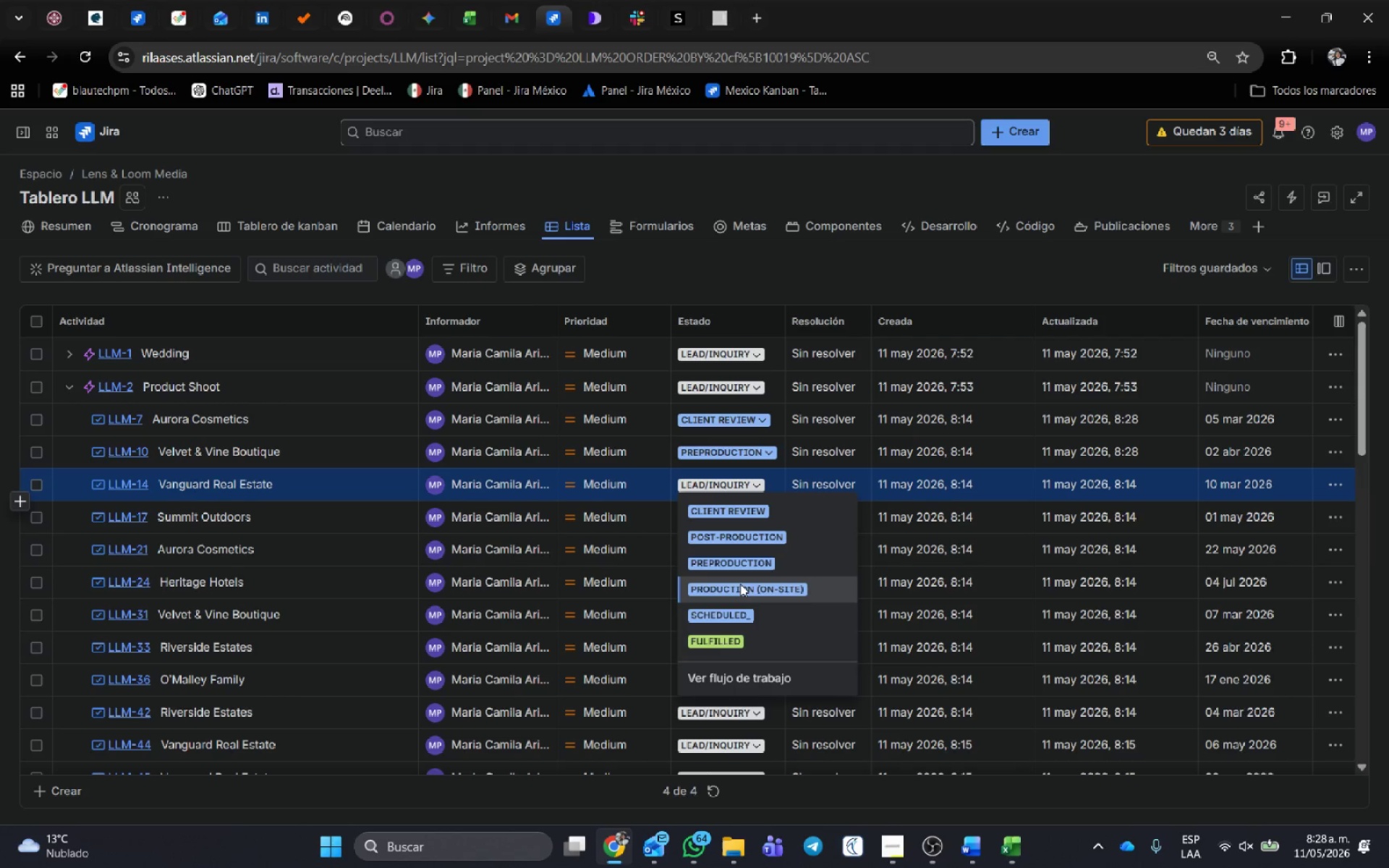 
left_click([740, 584])
 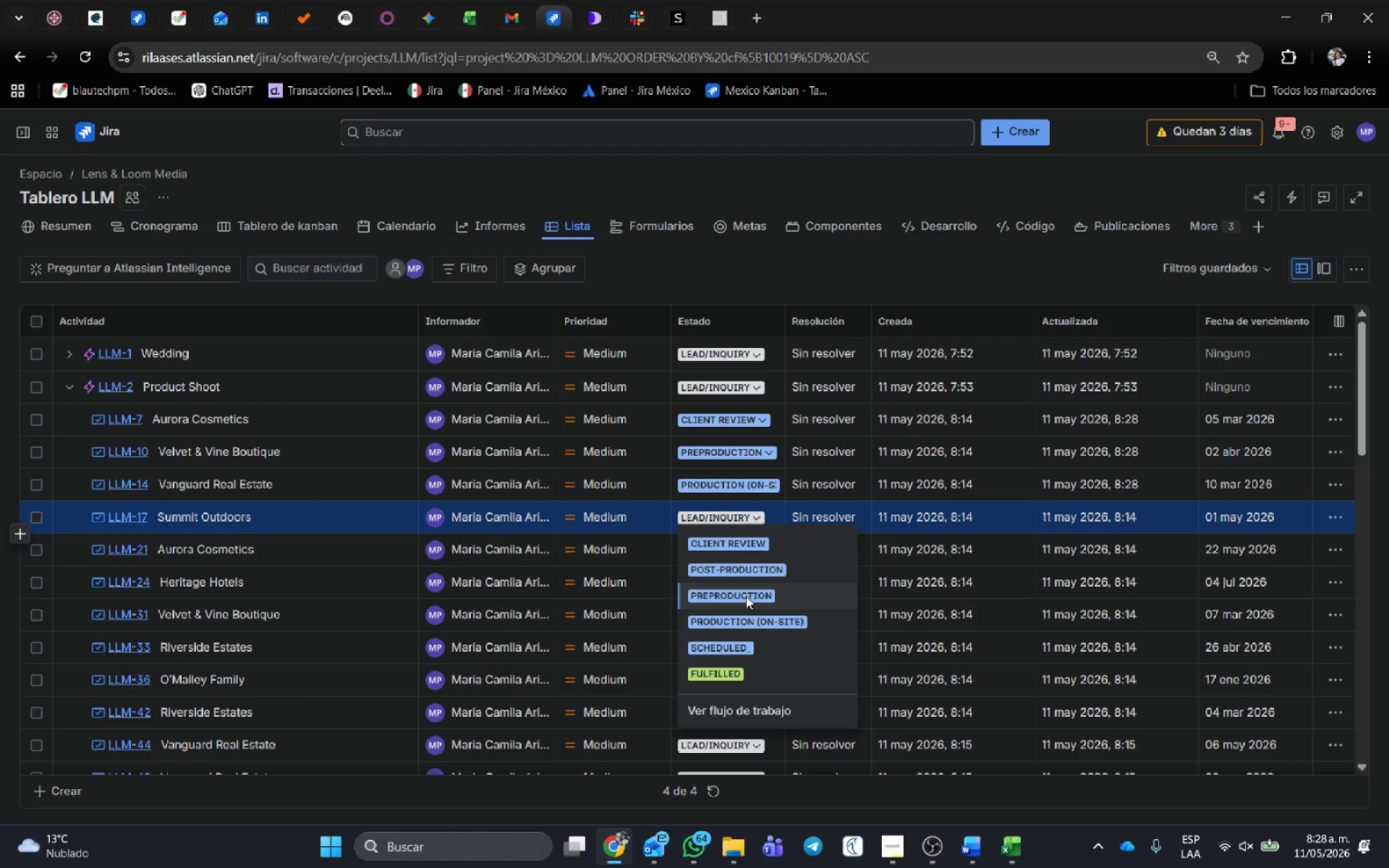 
left_click([724, 652])
 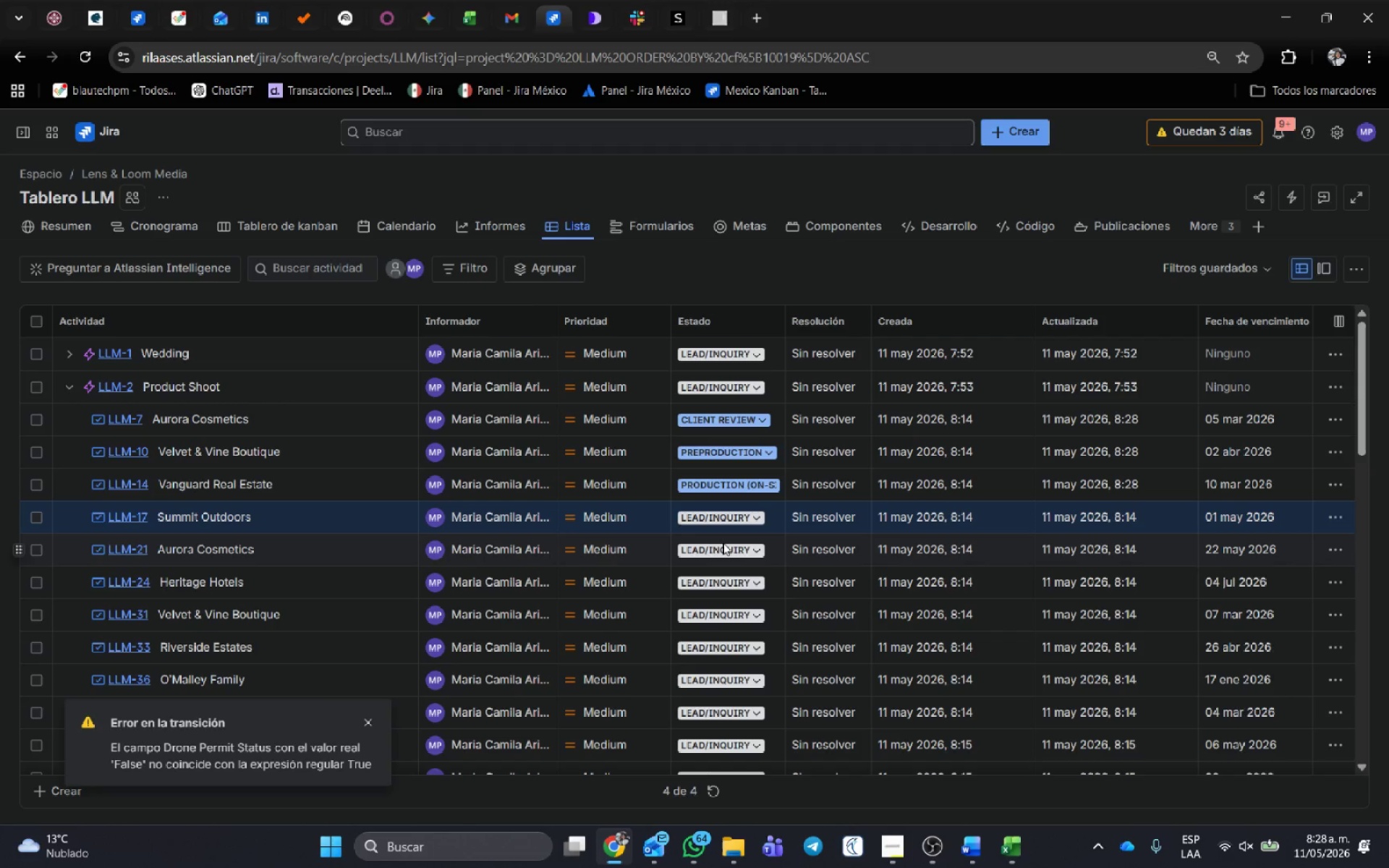 
left_click([727, 554])
 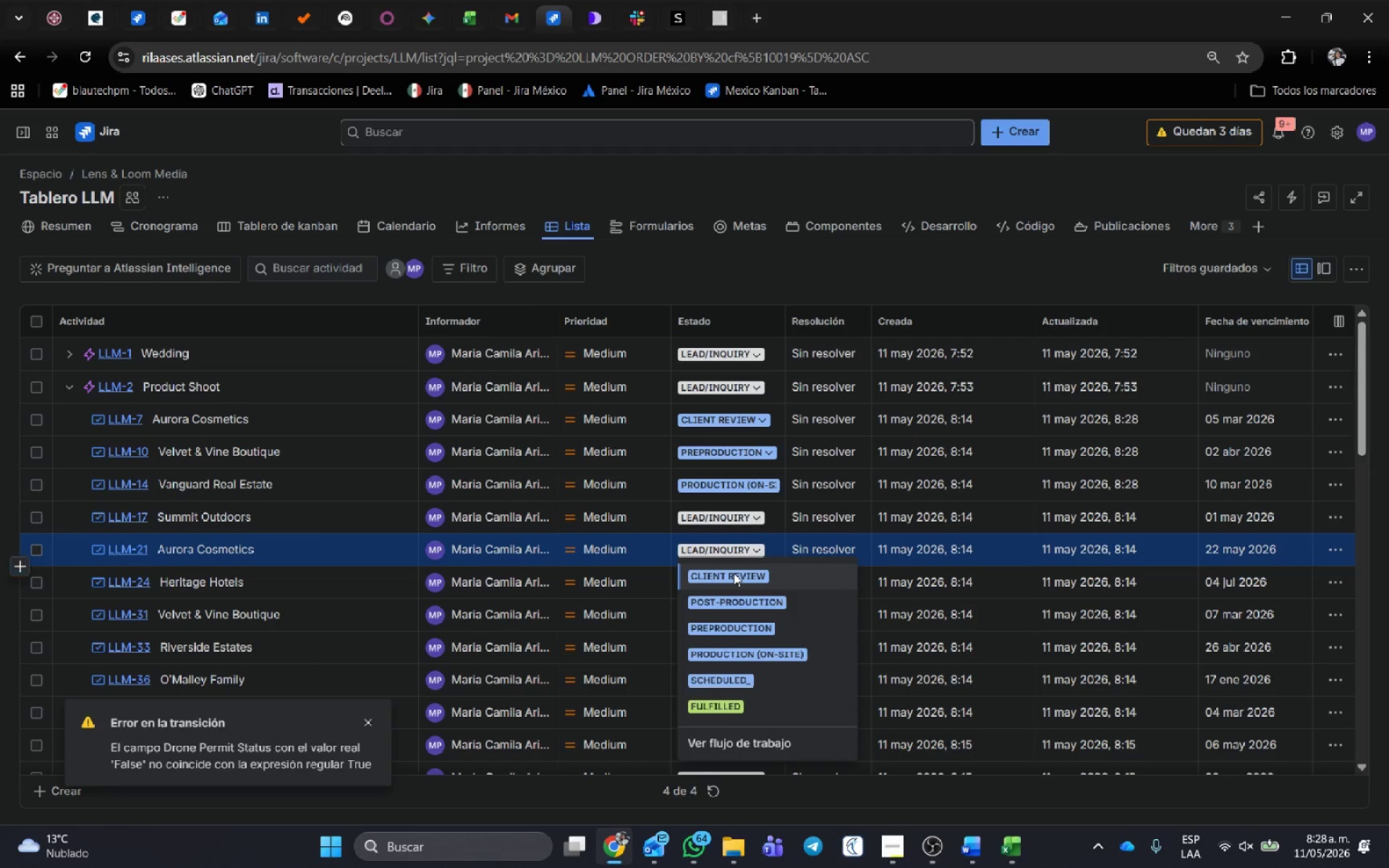 
left_click([734, 573])
 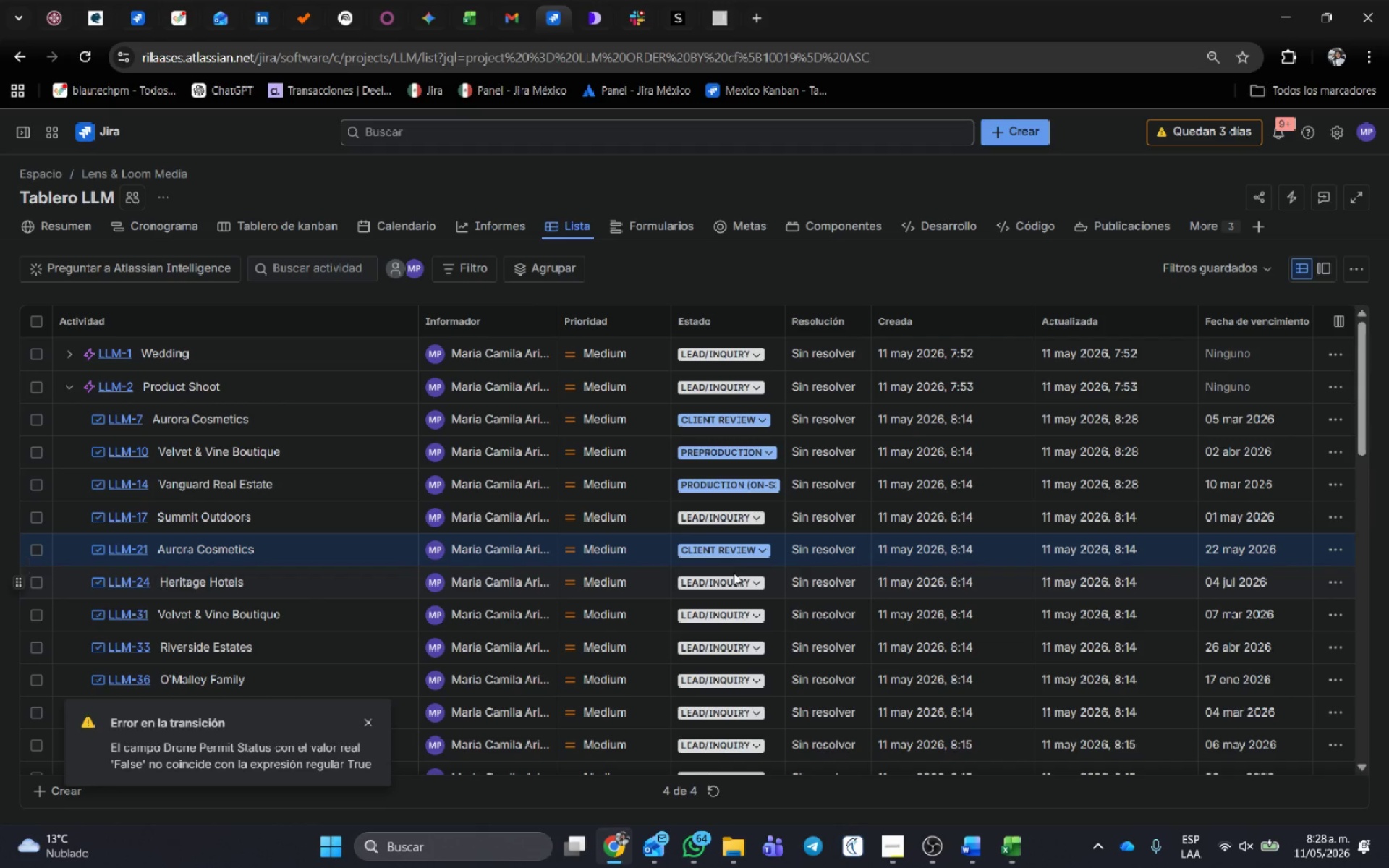 
left_click([734, 573])
 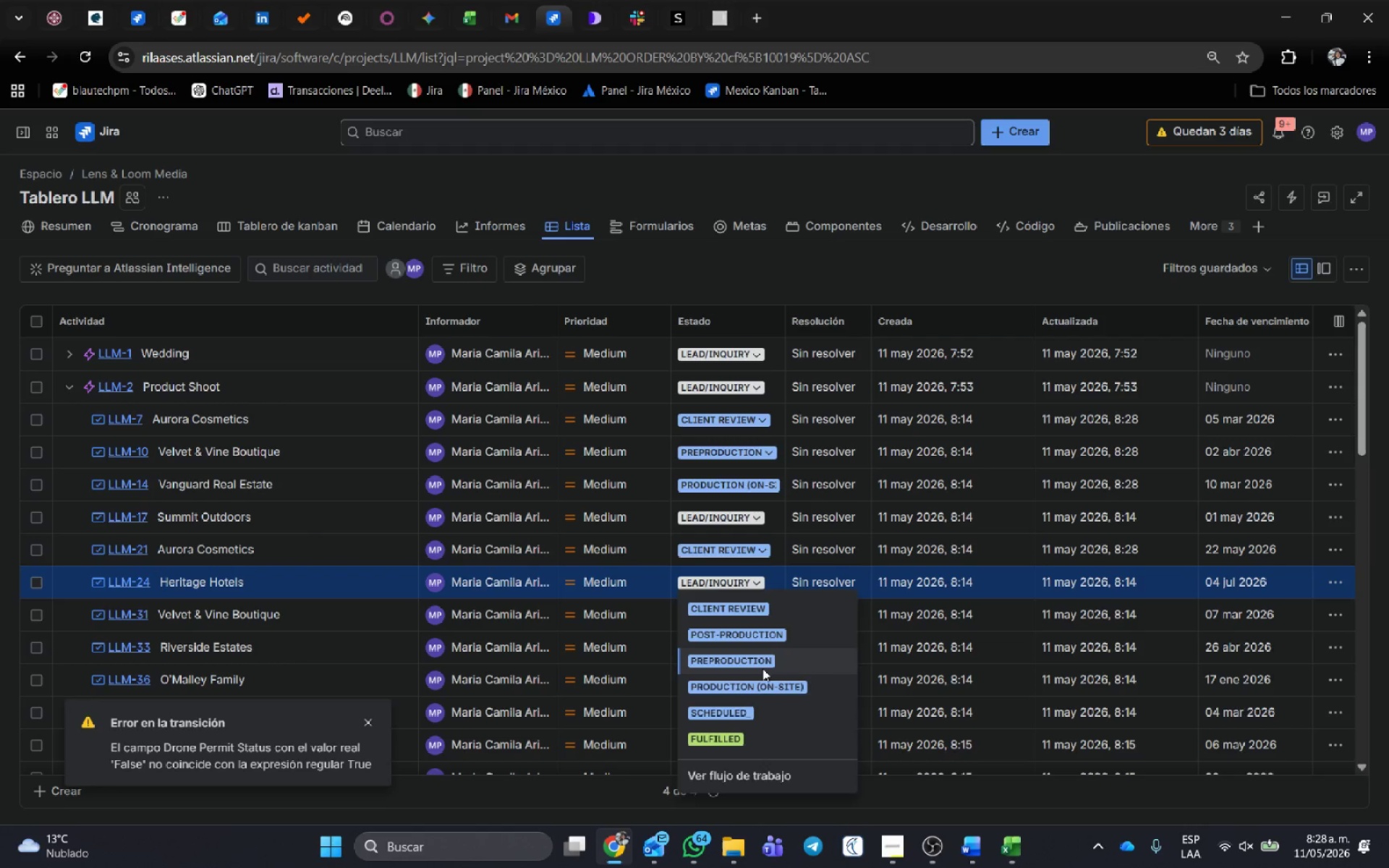 
left_click([762, 712])
 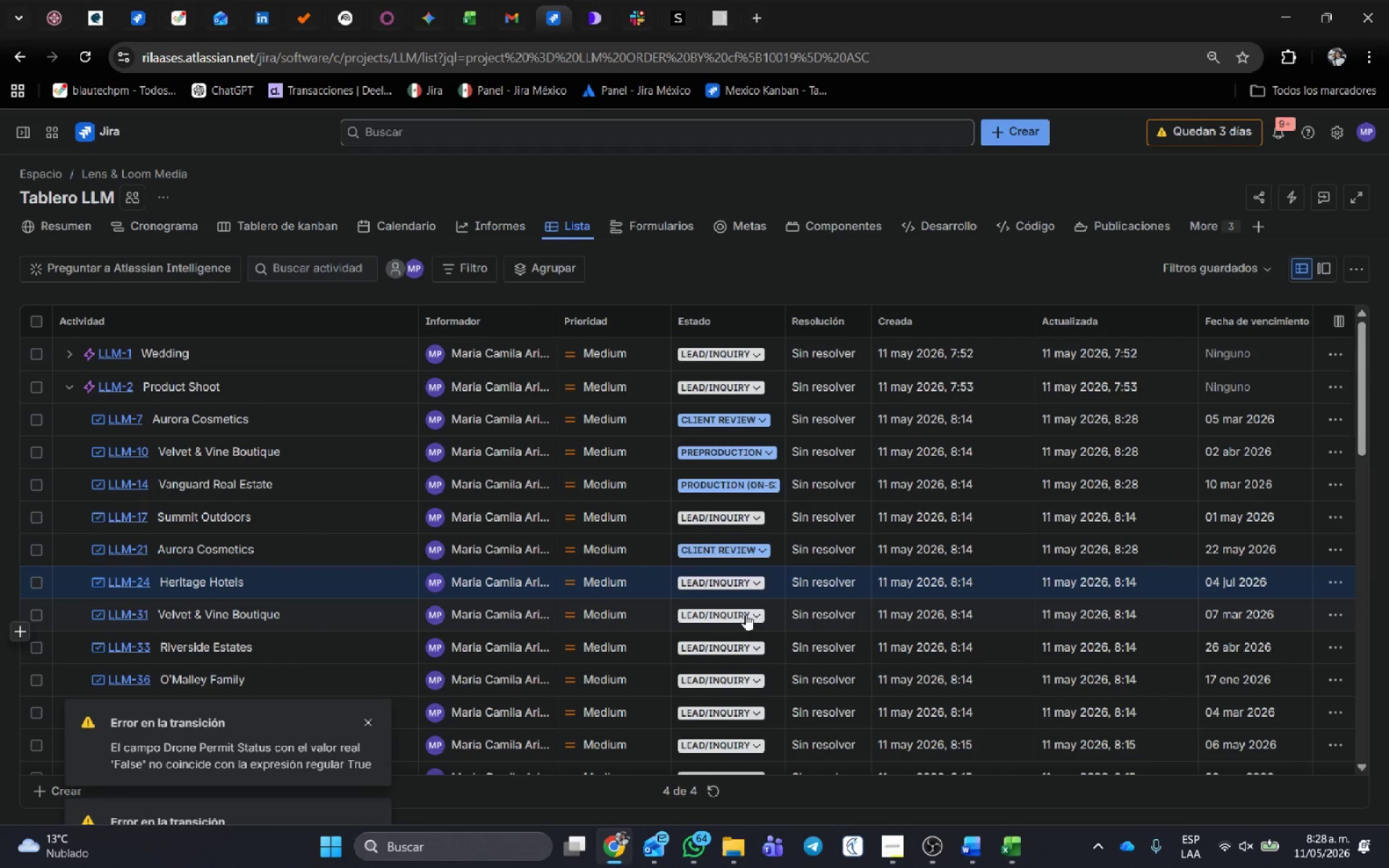 
left_click([745, 613])
 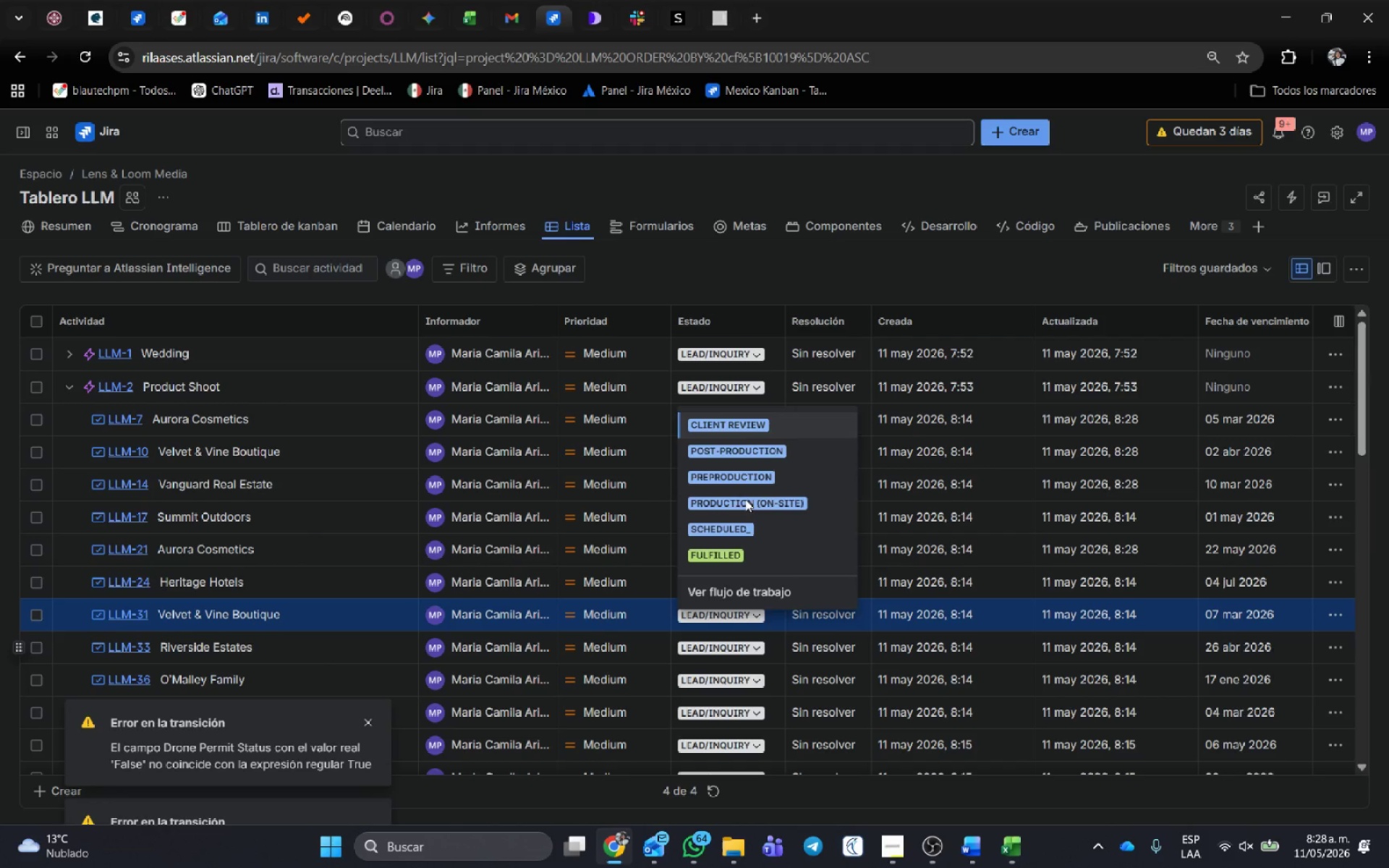 
left_click([755, 464])
 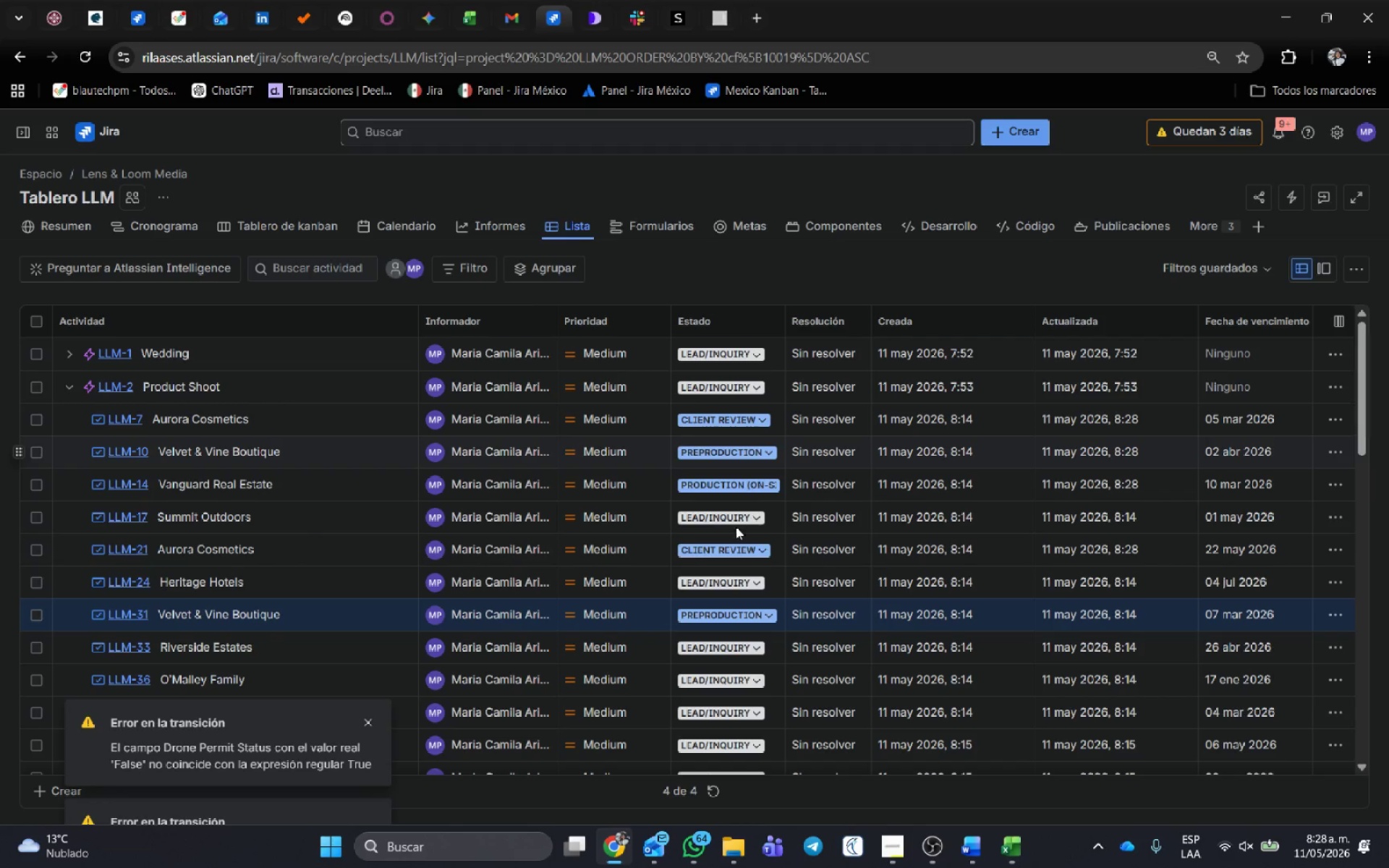 
scroll: coordinate [736, 527], scroll_direction: down, amount: 2.0
 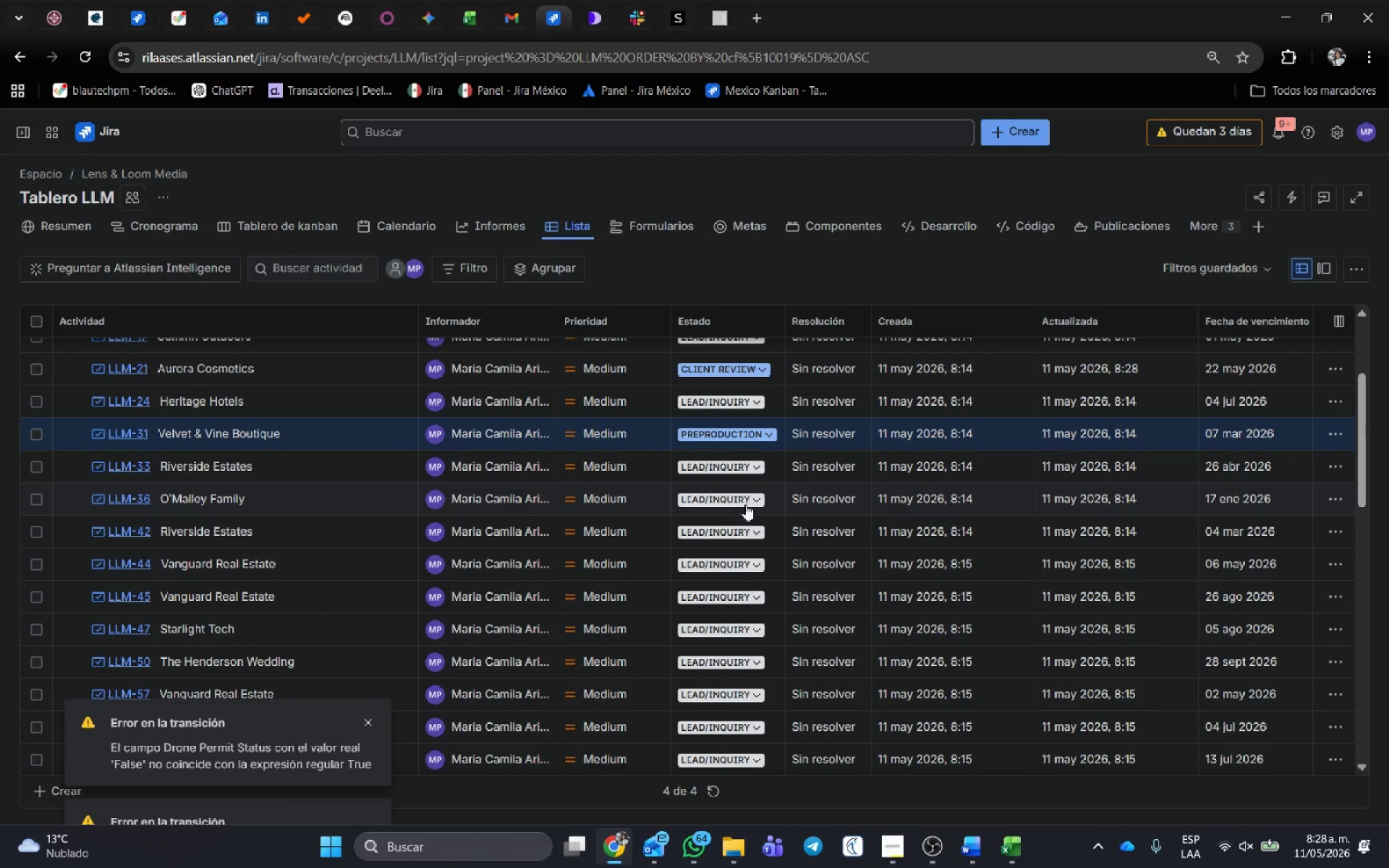 
mouse_move([742, 560])
 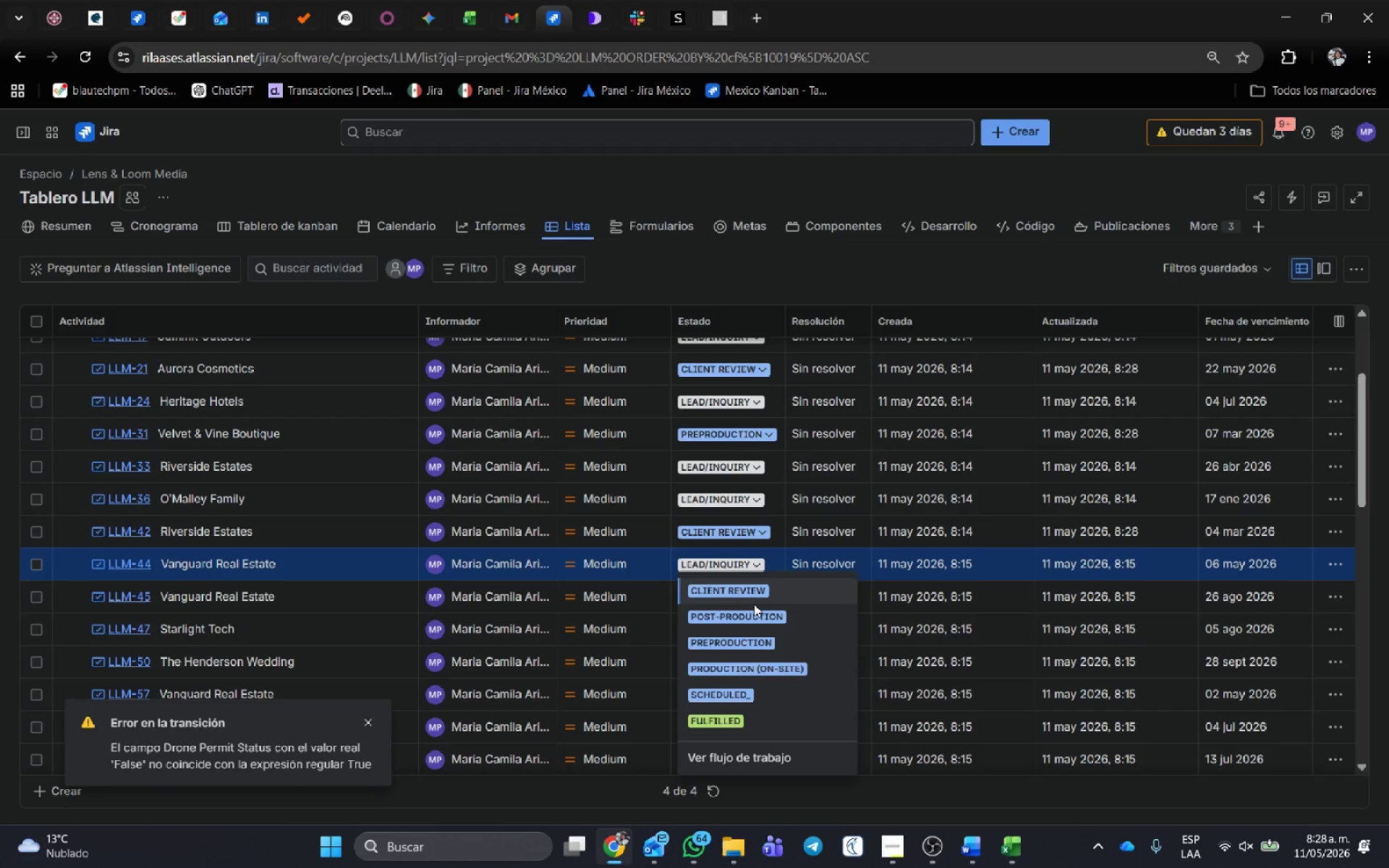 
left_click([753, 613])
 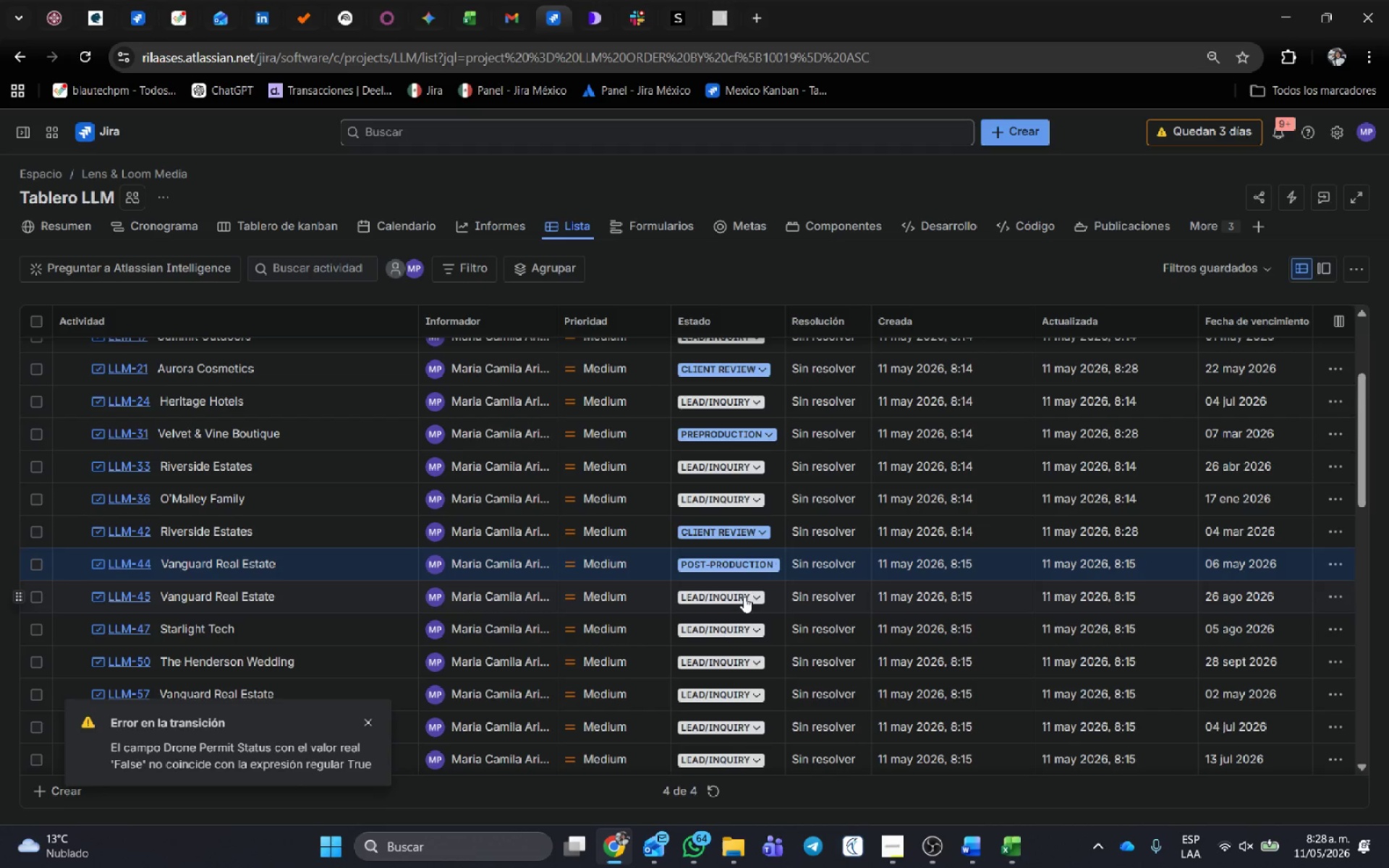 
left_click([744, 596])
 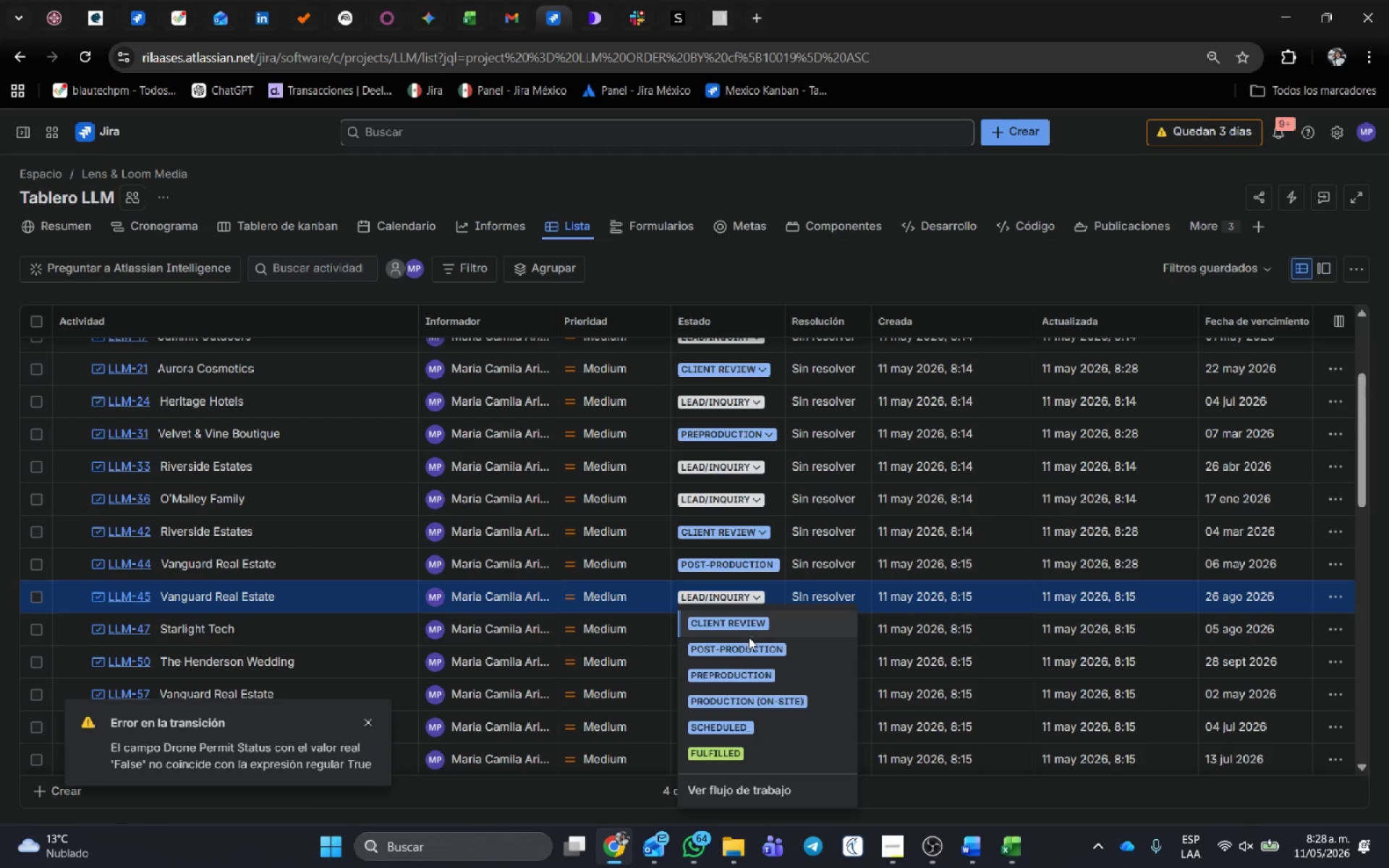 
left_click([742, 672])
 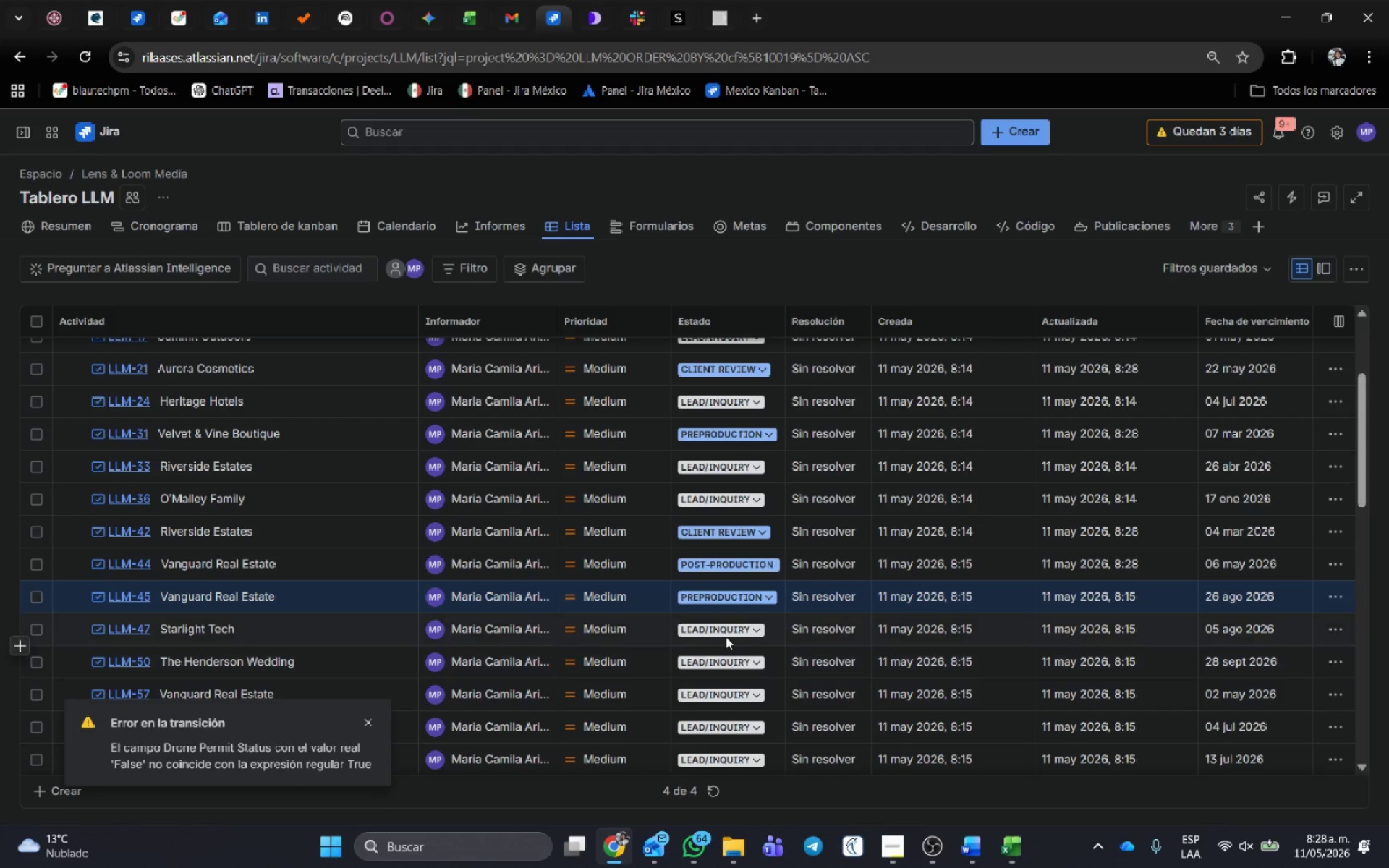 
left_click([726, 636])
 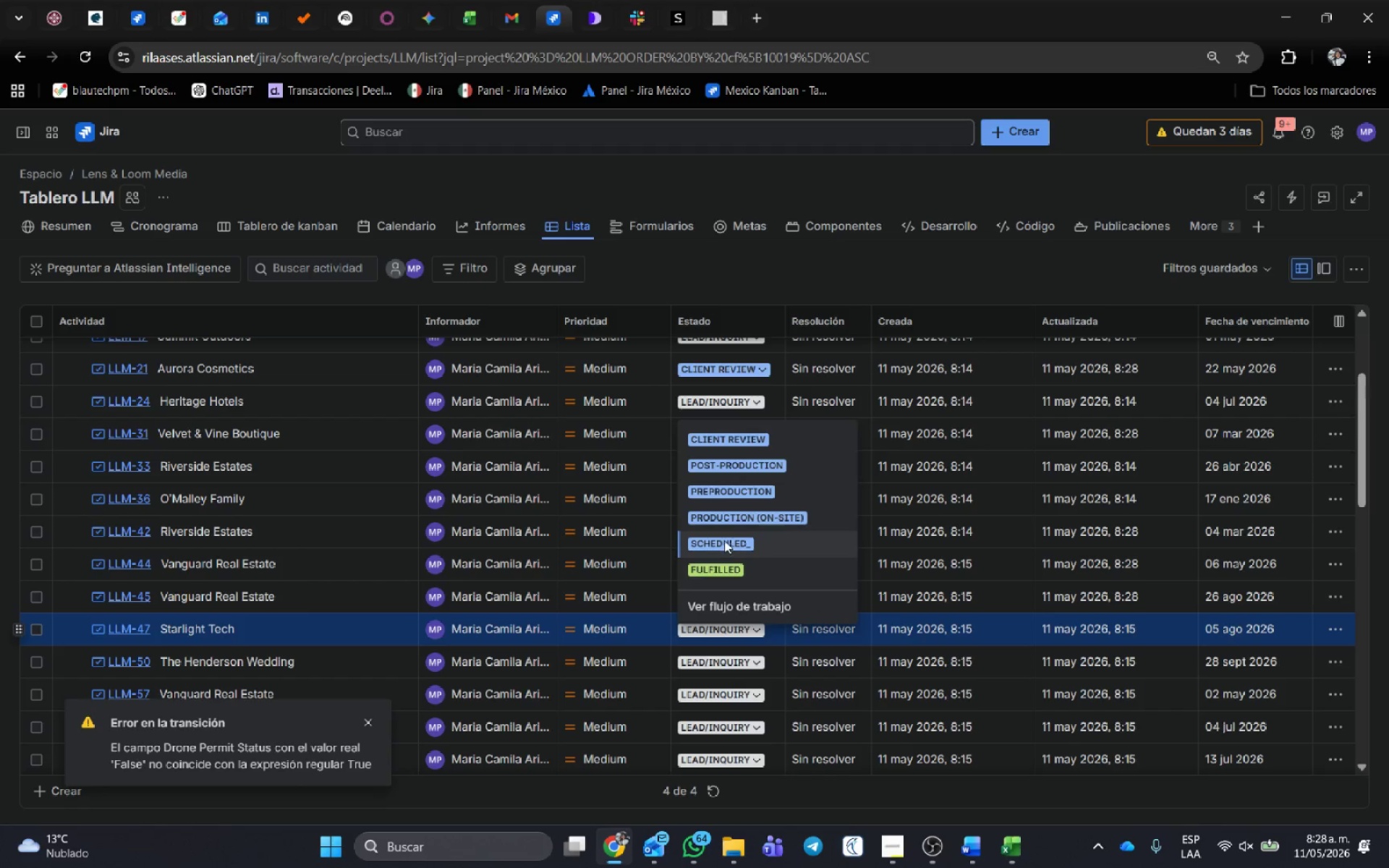 
left_click([729, 523])
 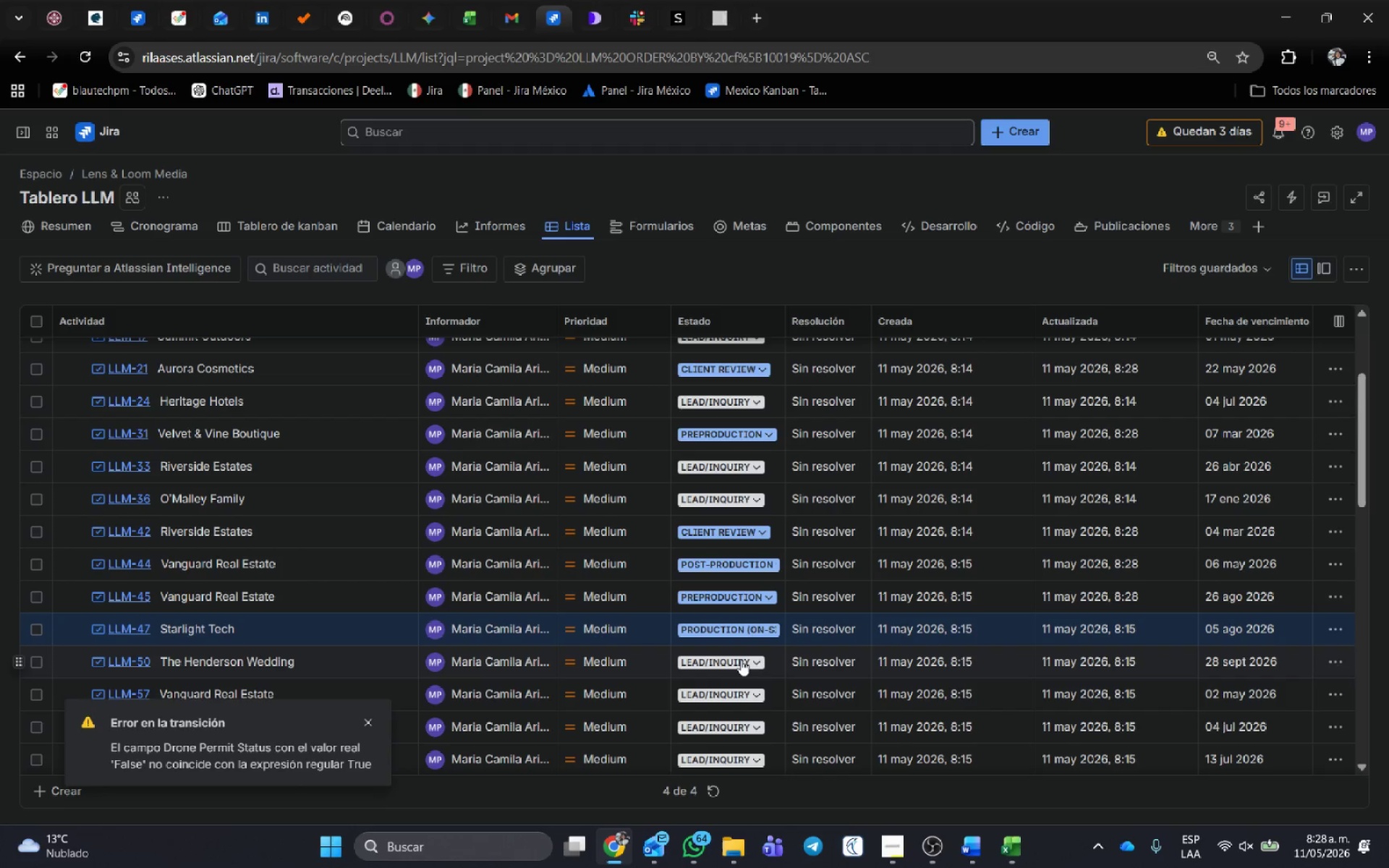 
scroll: coordinate [742, 655], scroll_direction: down, amount: 3.0
 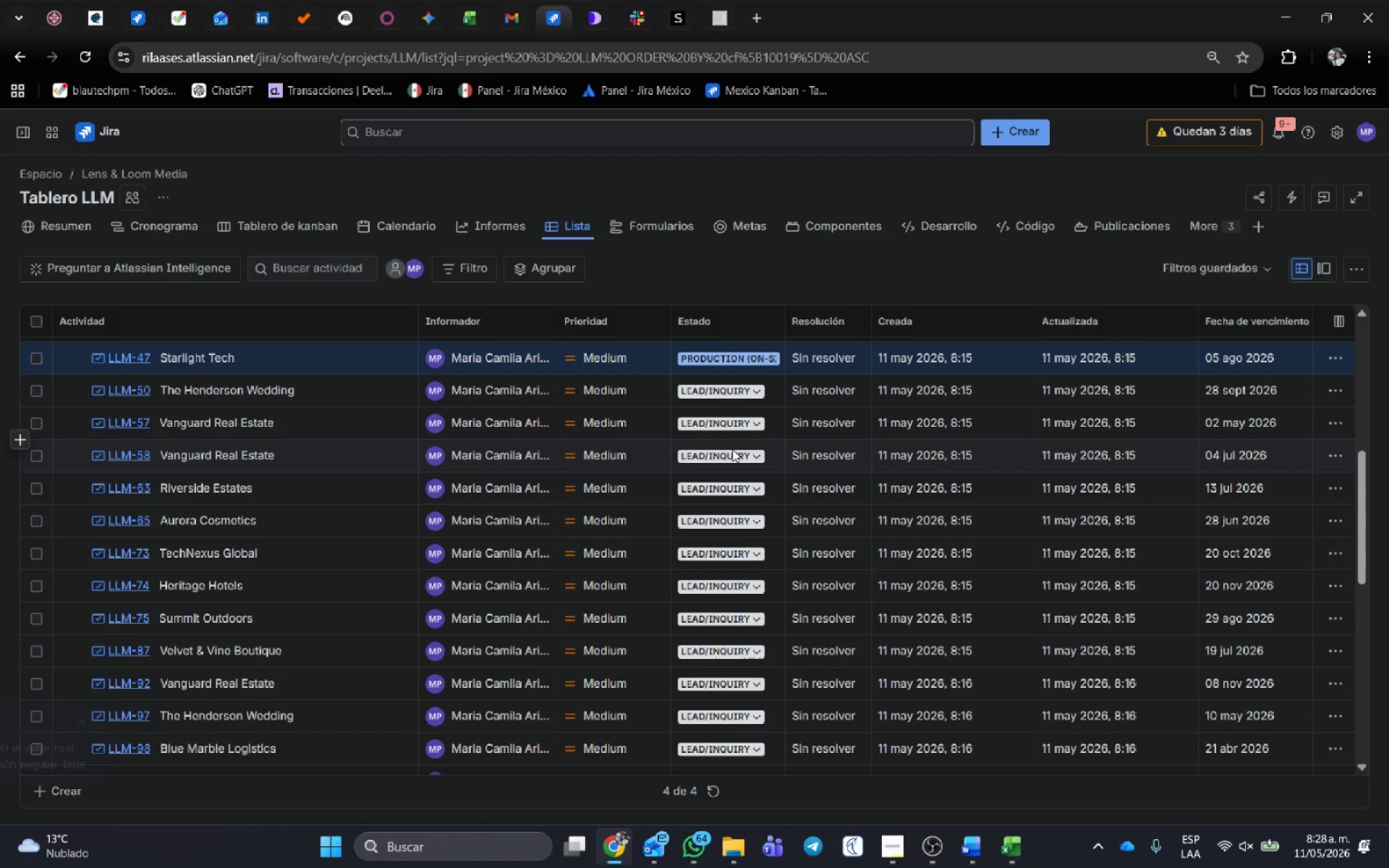 
left_click([732, 456])
 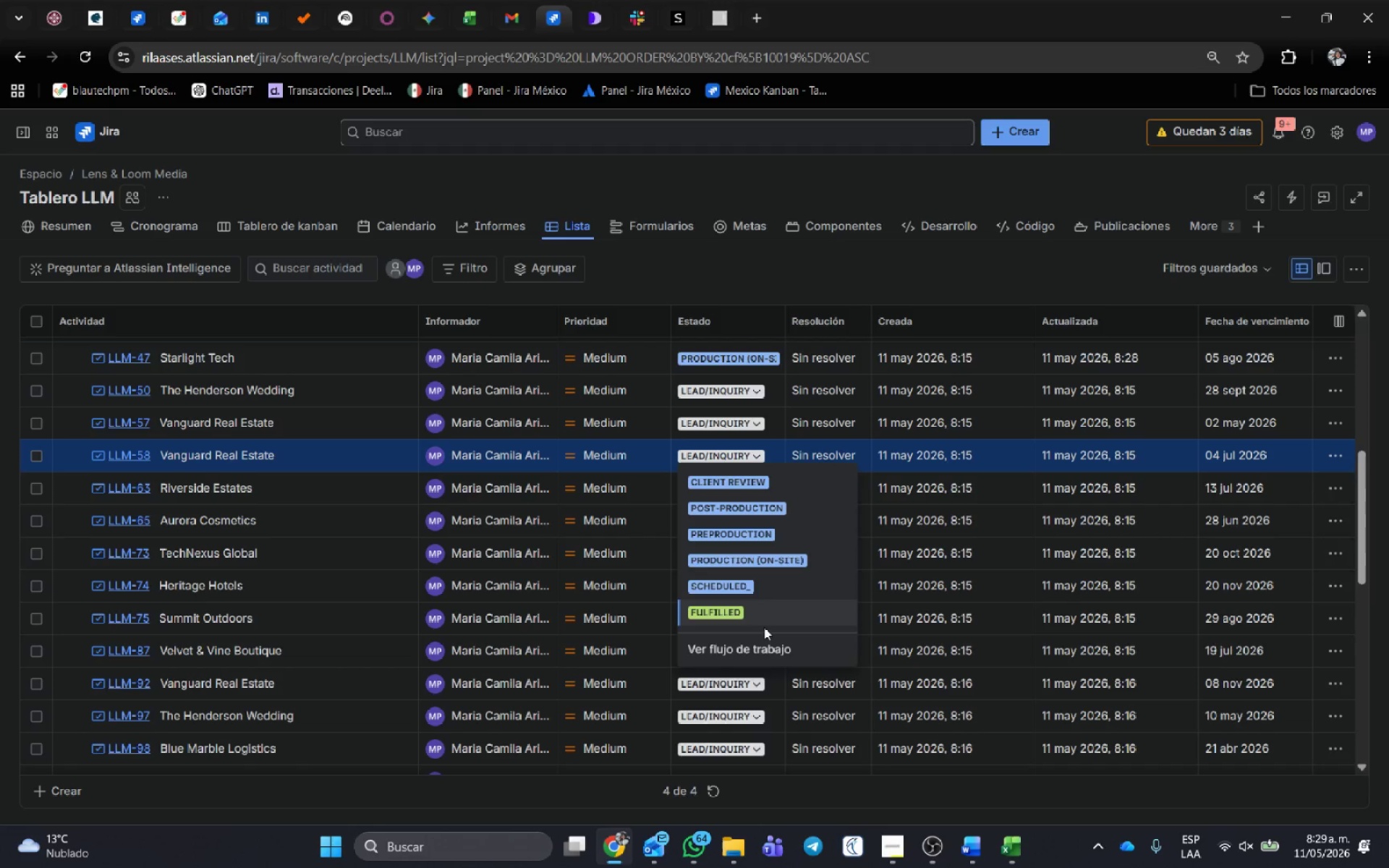 
left_click([757, 593])
 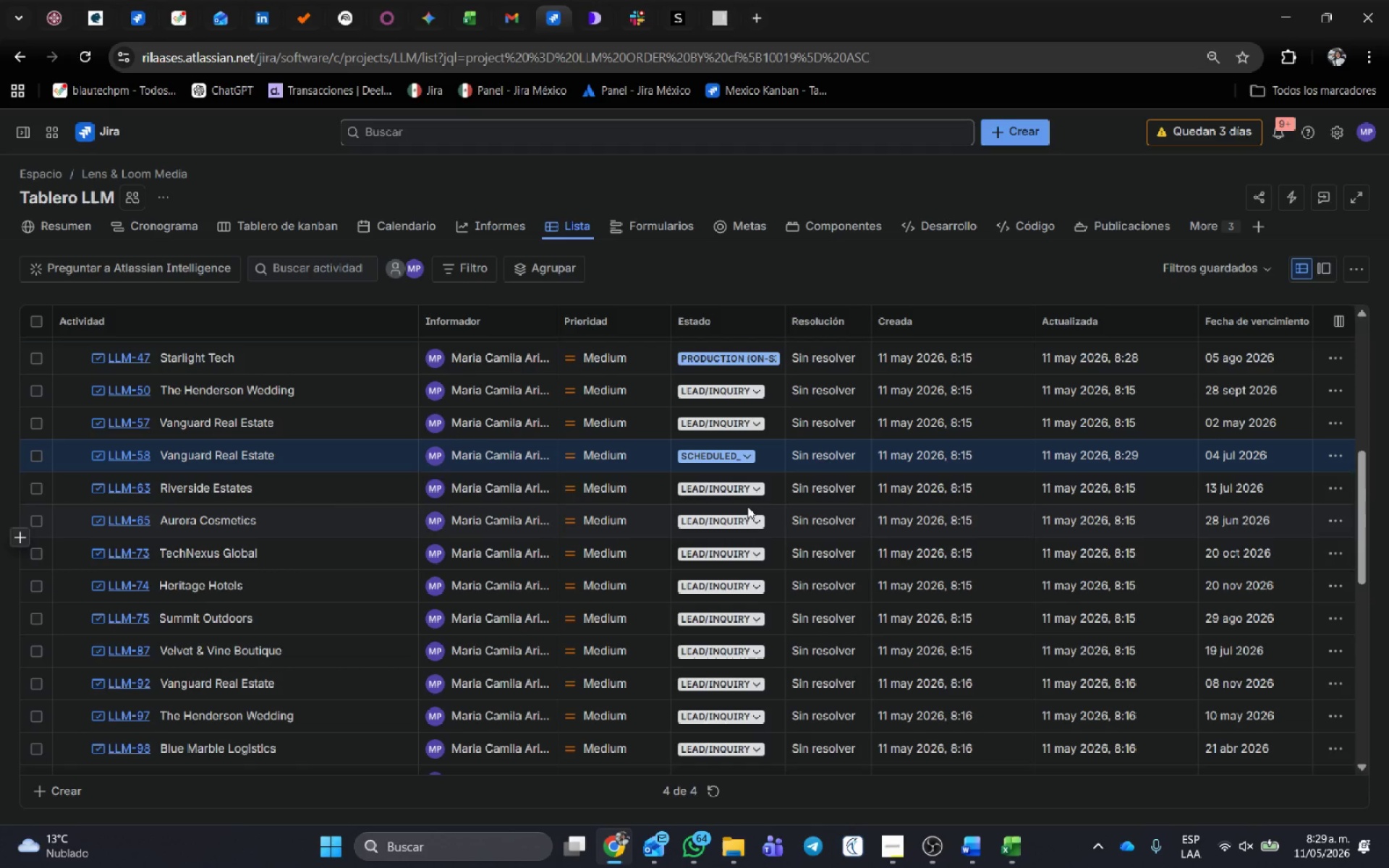 
left_click([747, 486])
 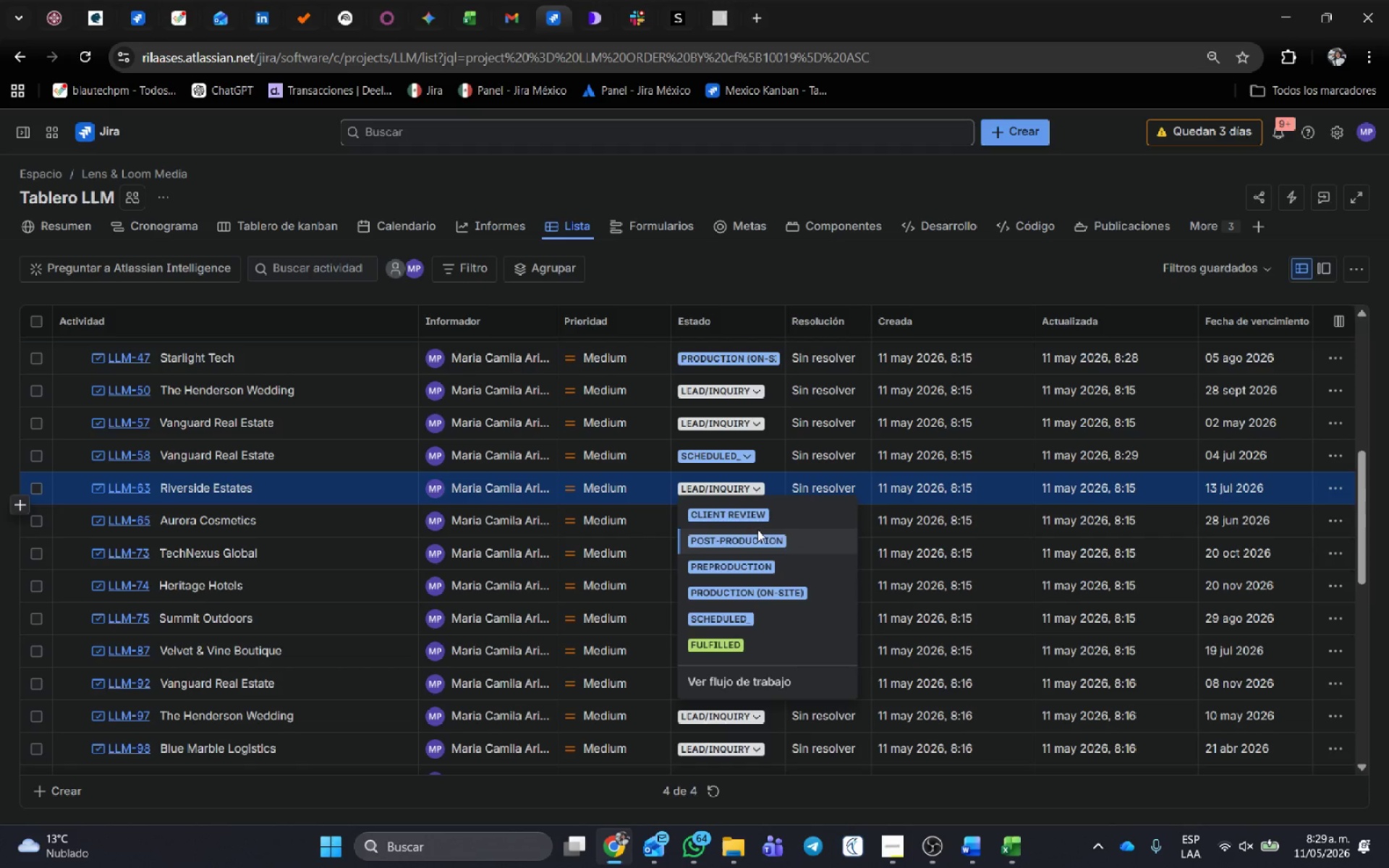 
left_click([758, 515])
 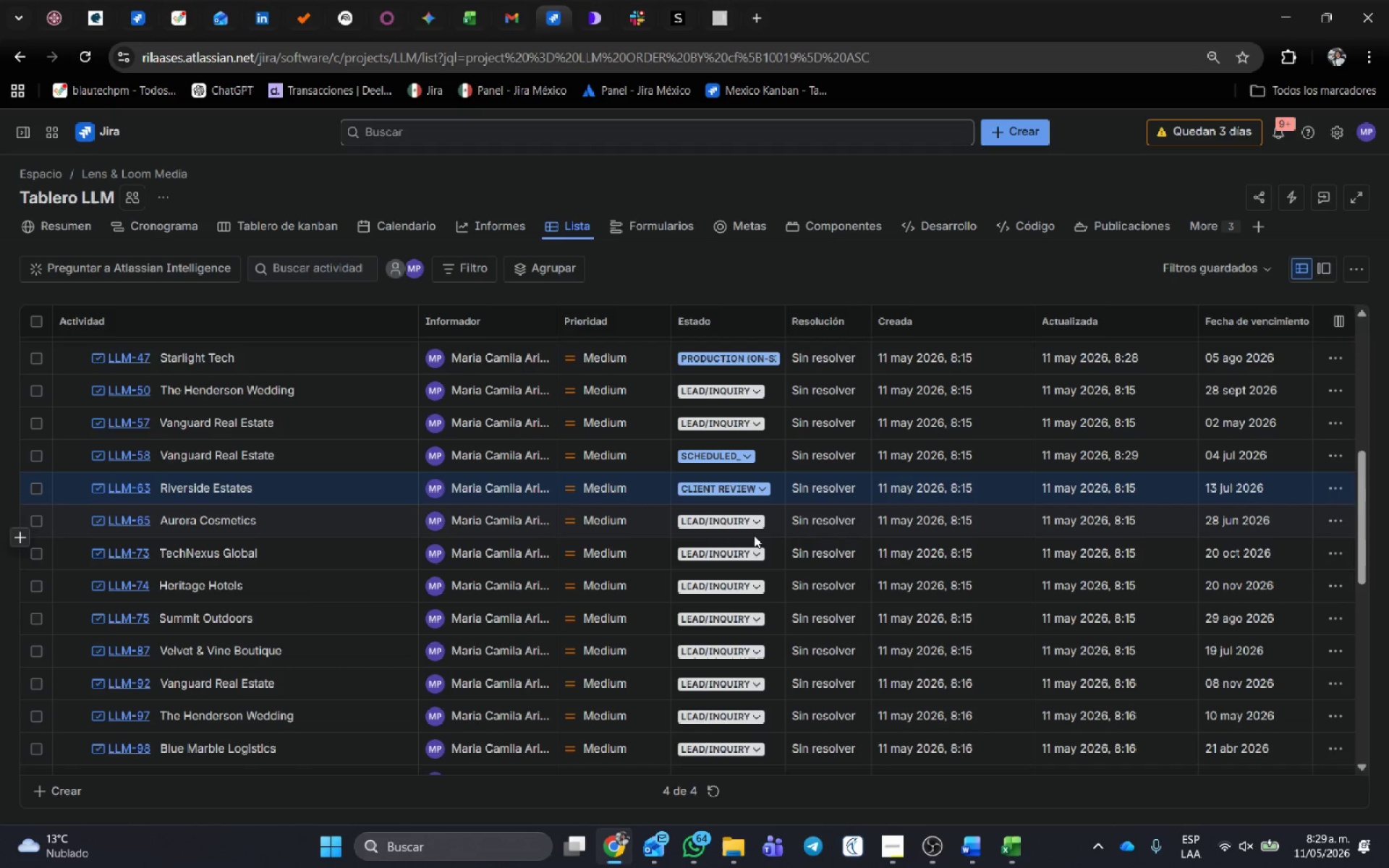 
left_click([754, 526])
 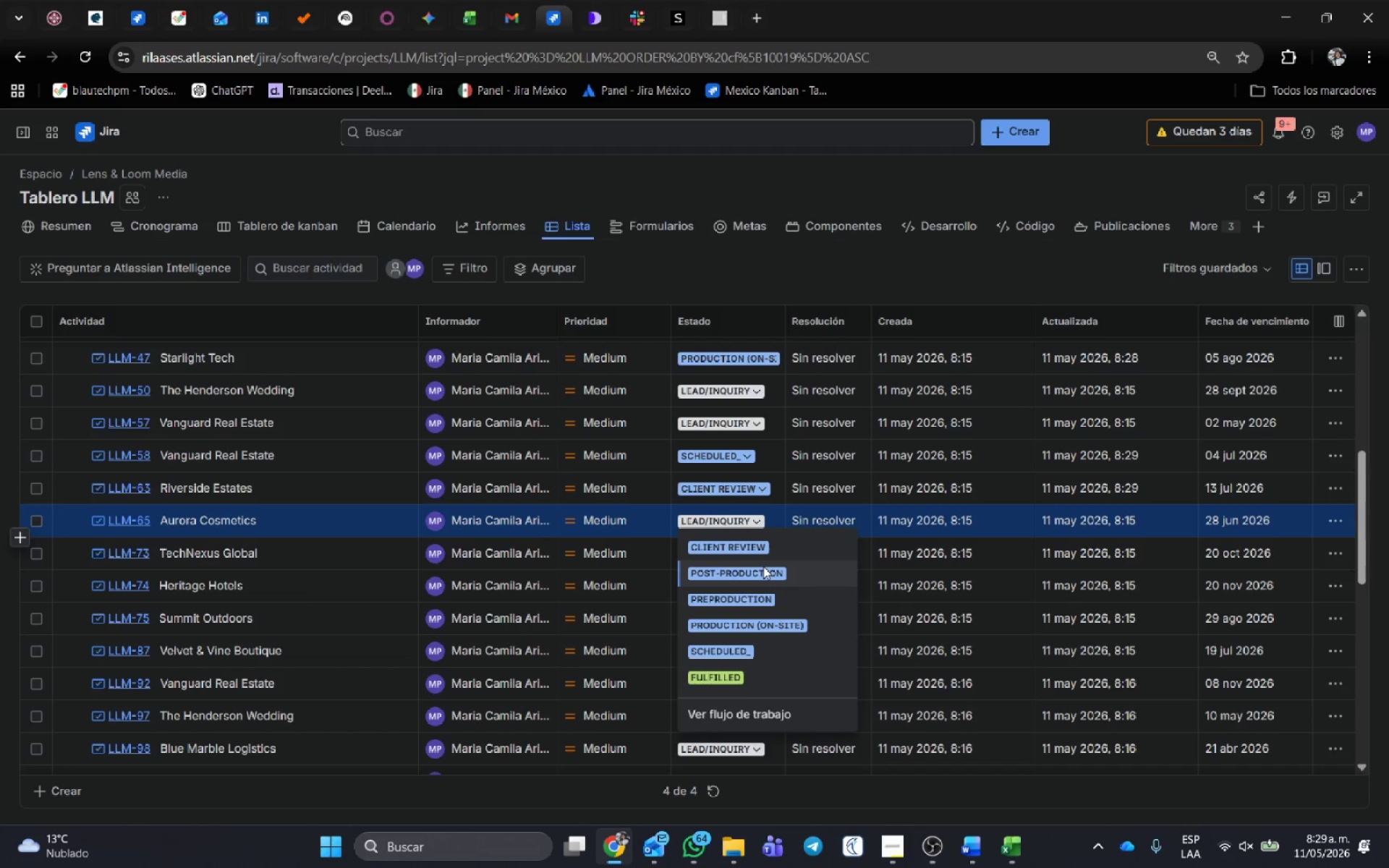 
left_click([763, 568])
 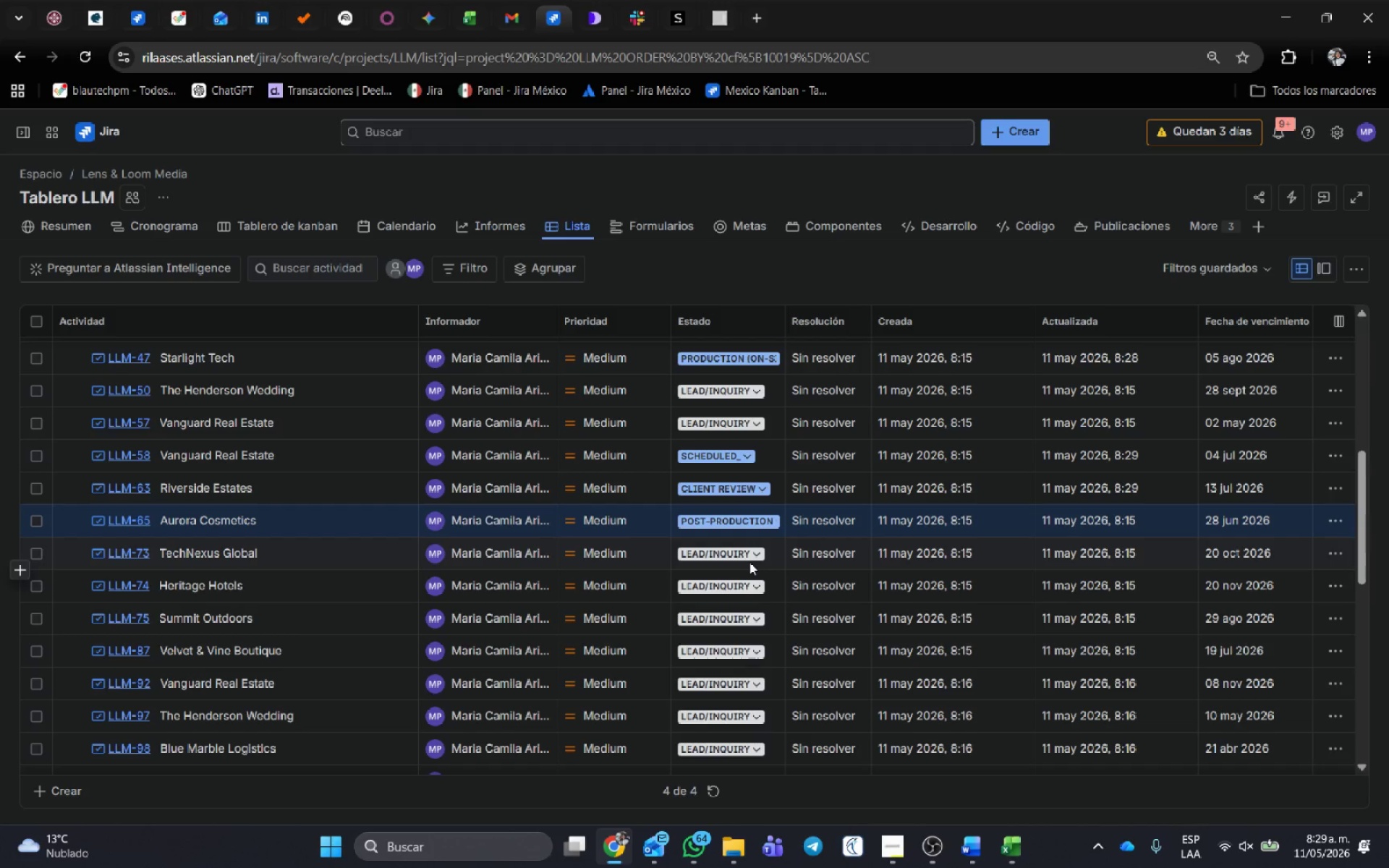 
left_click([749, 562])
 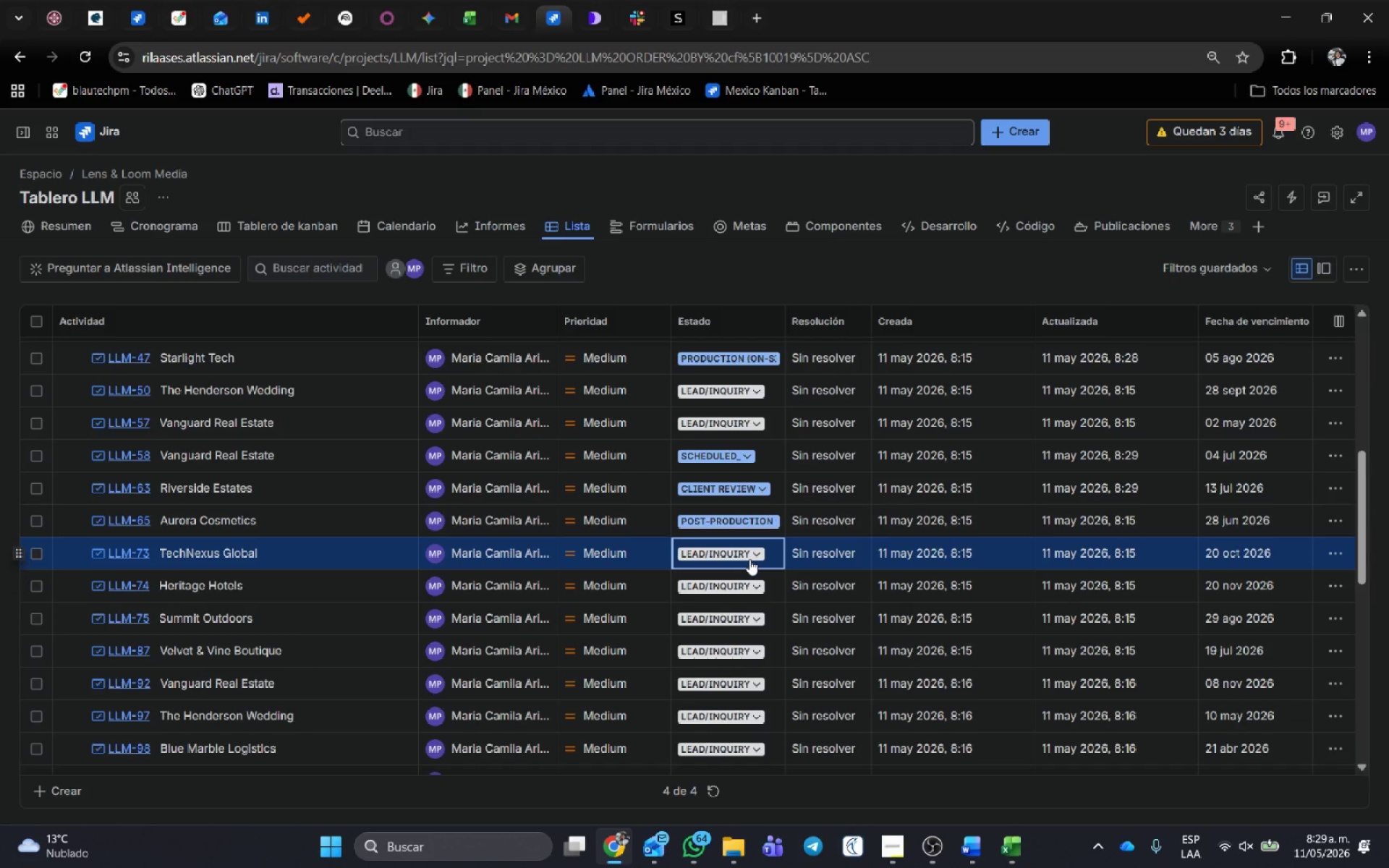 
left_click([749, 559])
 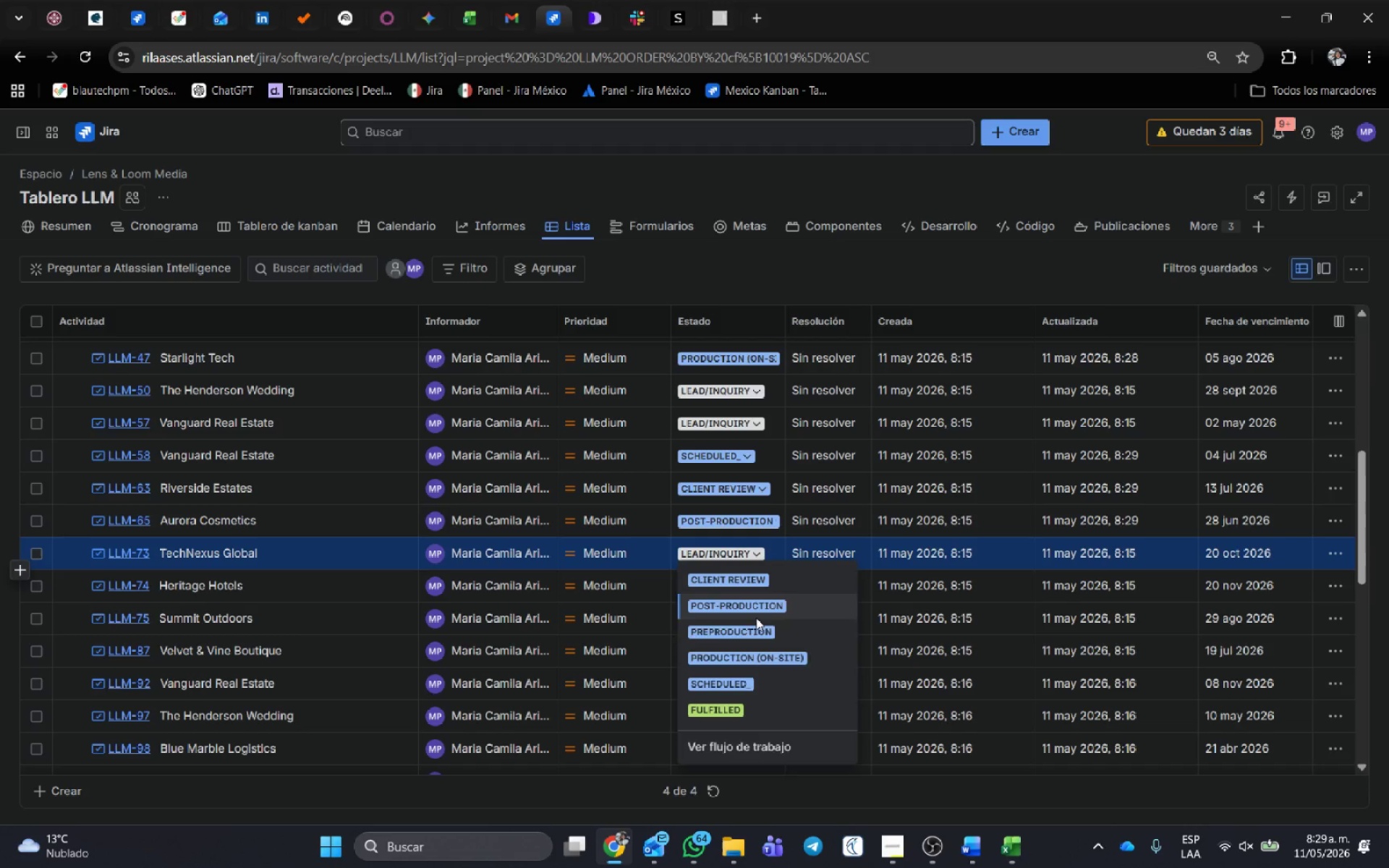 
left_click([749, 632])
 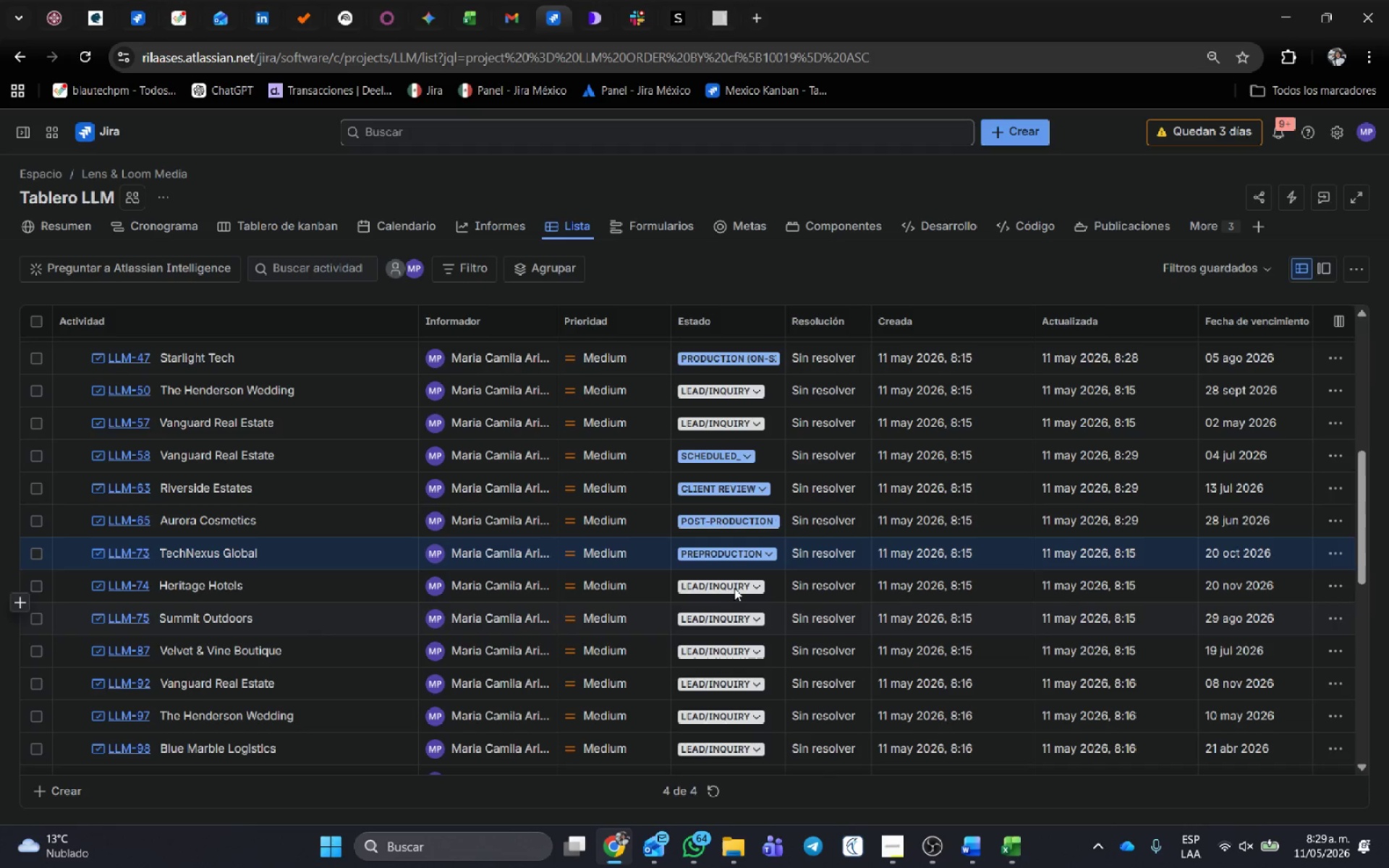 
left_click([734, 580])
 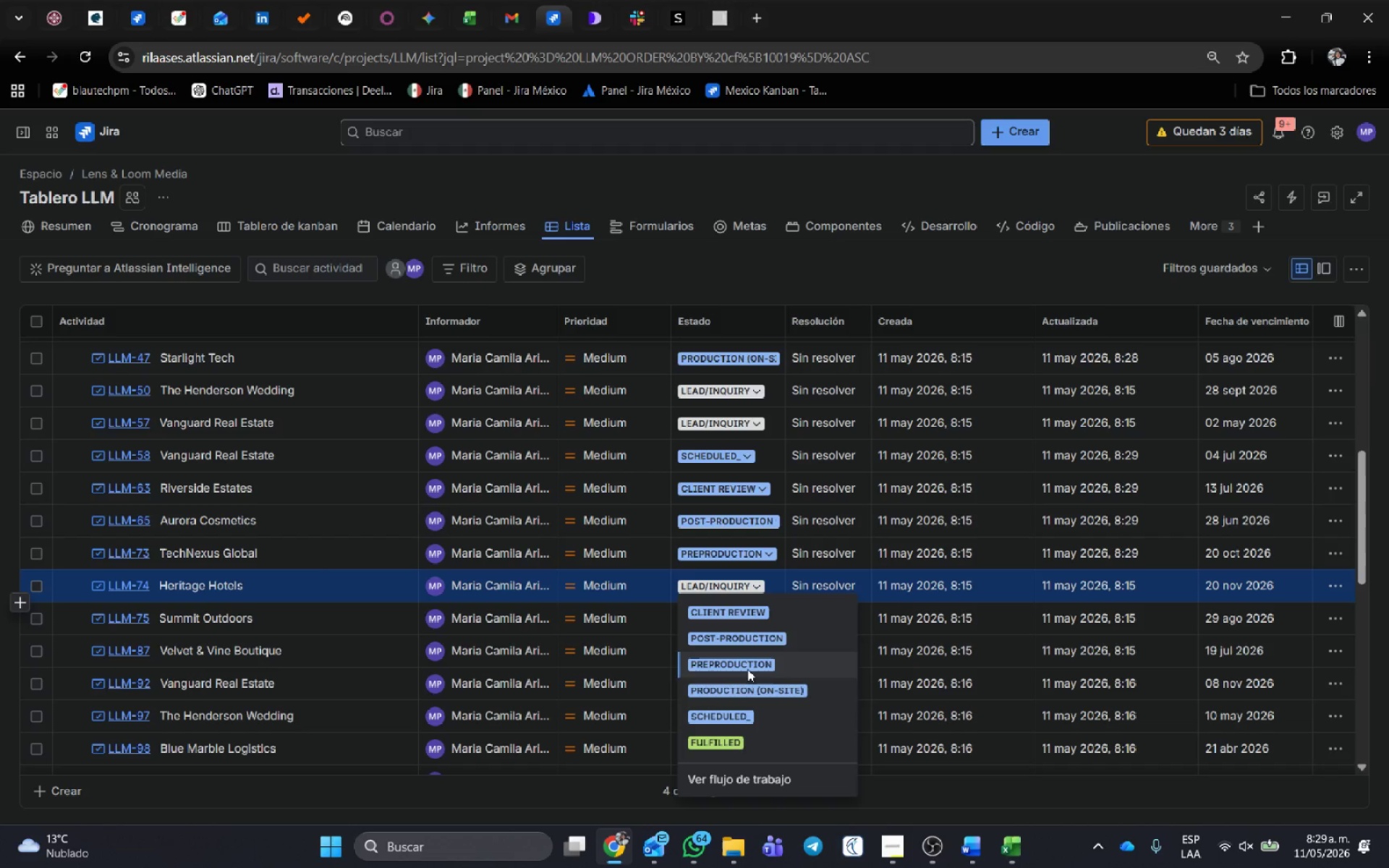 
left_click([746, 682])
 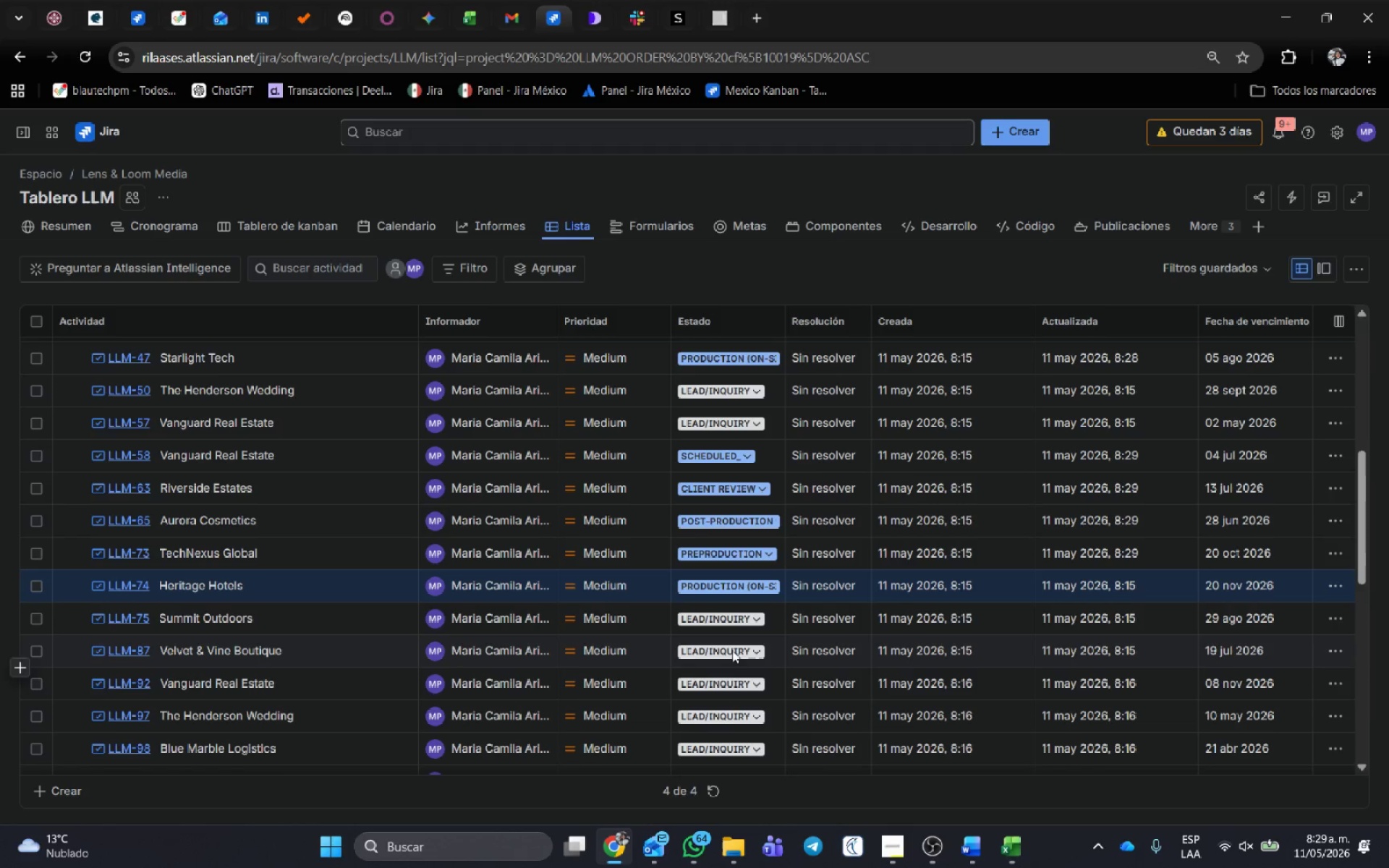 
scroll: coordinate [731, 650], scroll_direction: down, amount: 1.0
 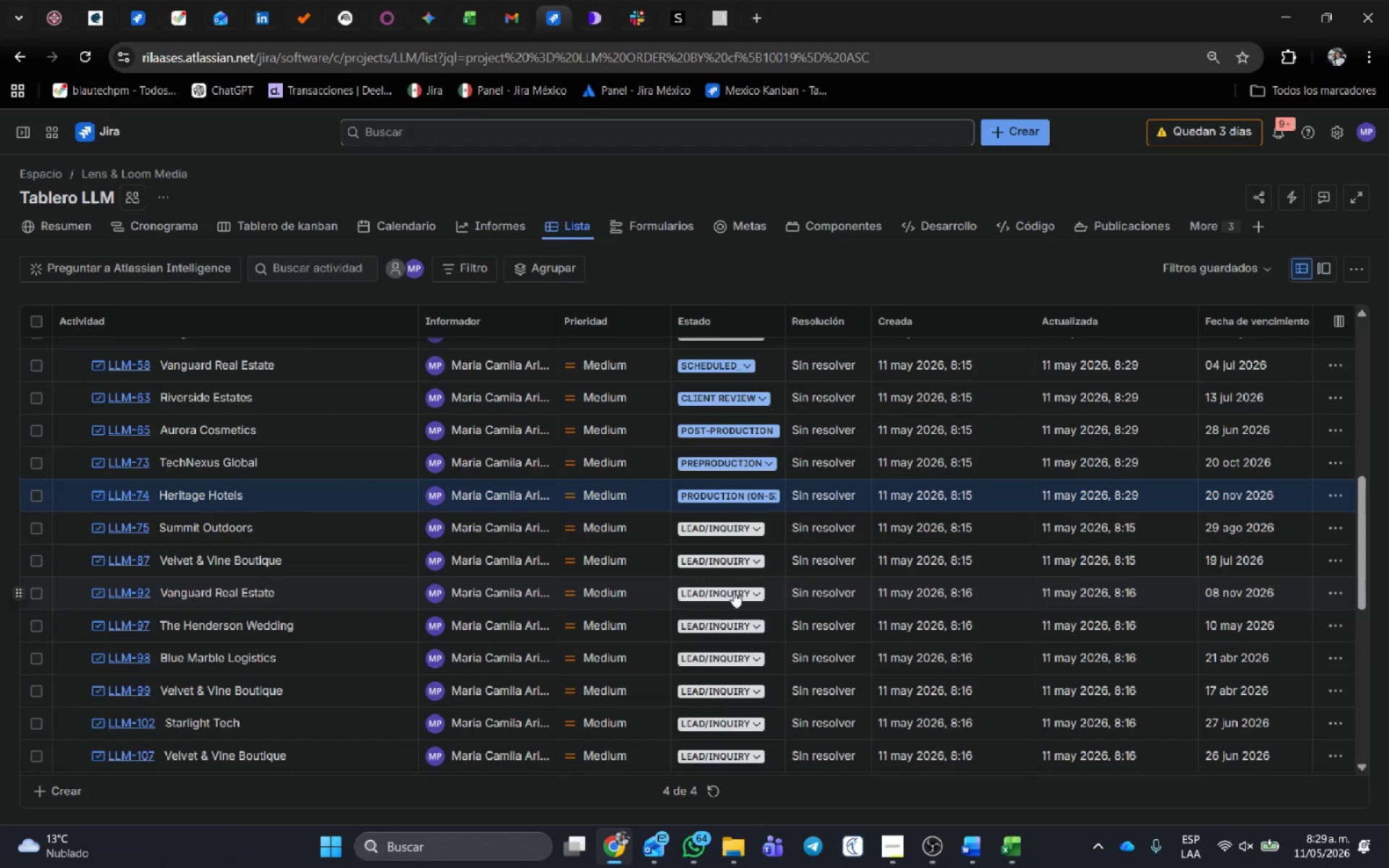 
left_click([734, 594])
 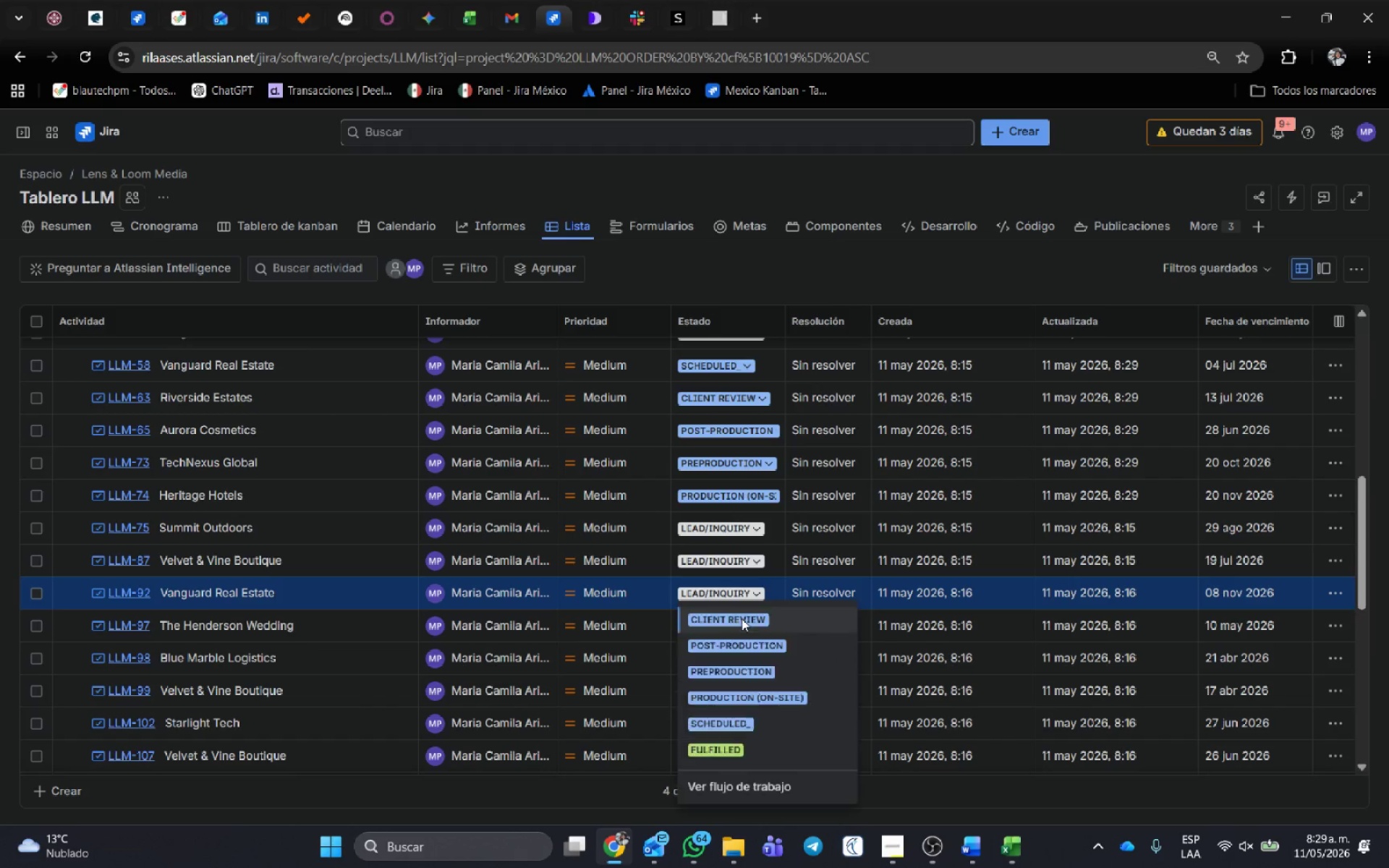 
left_click([742, 618])
 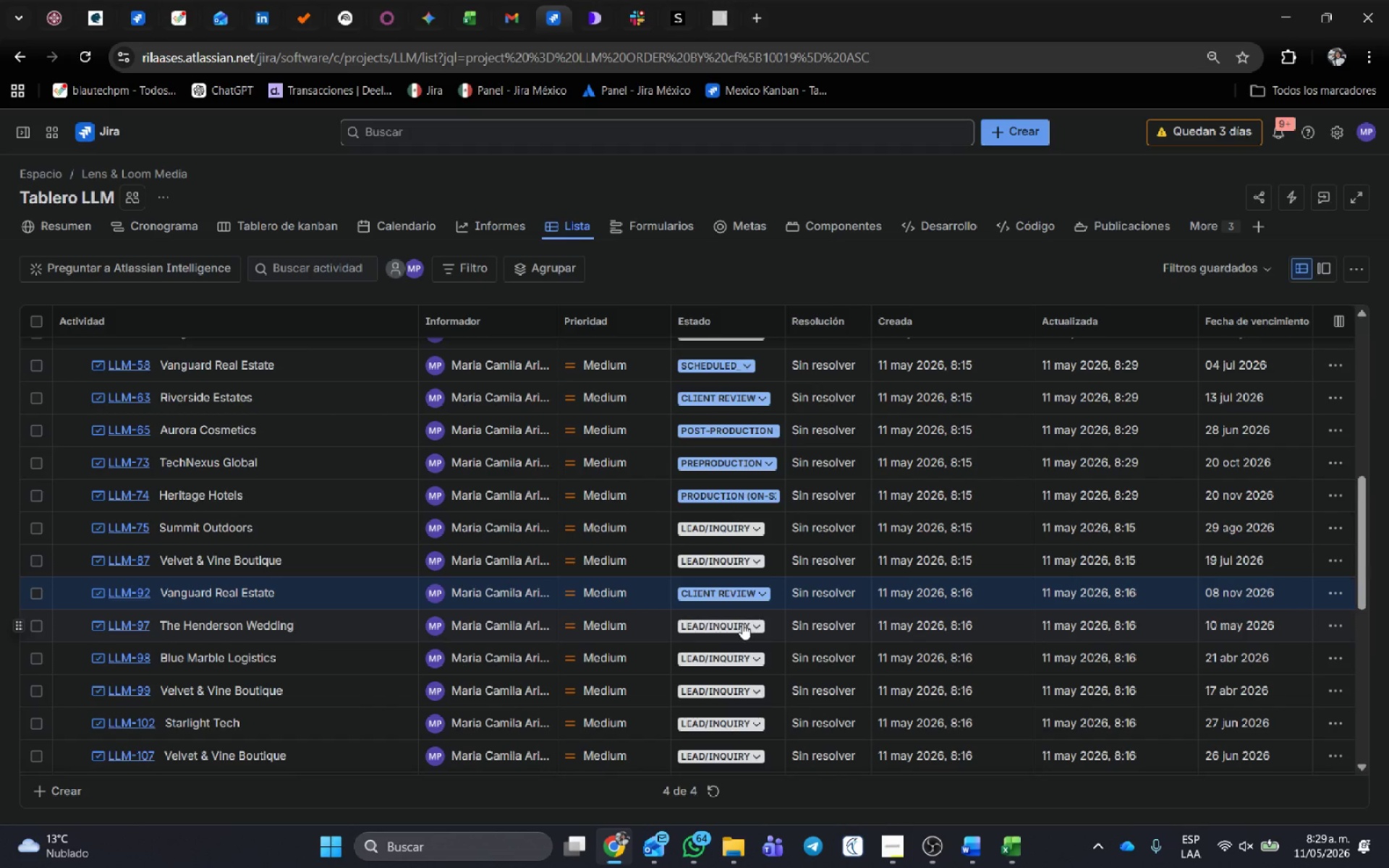 
left_click([742, 624])
 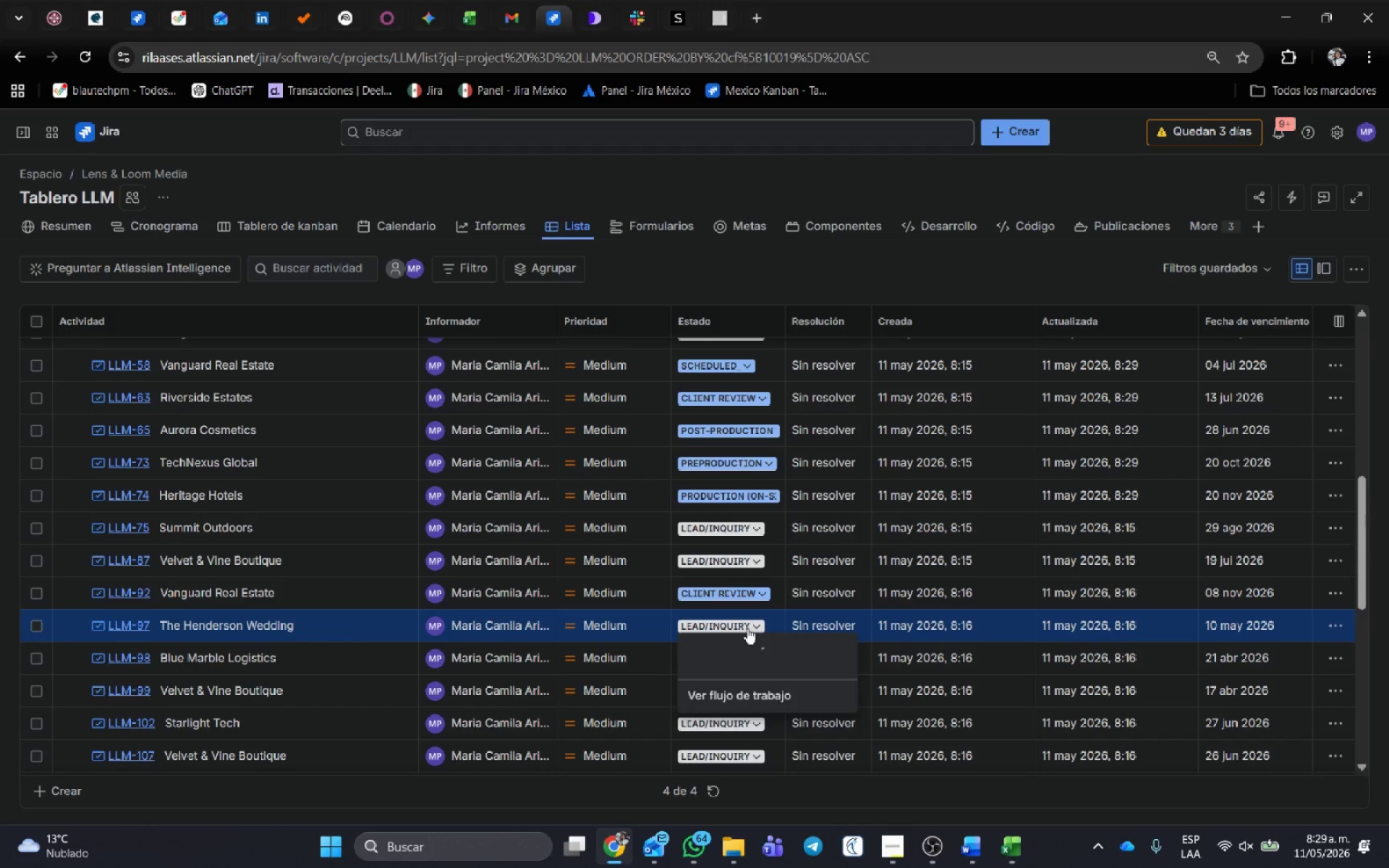 
mouse_move([747, 615])
 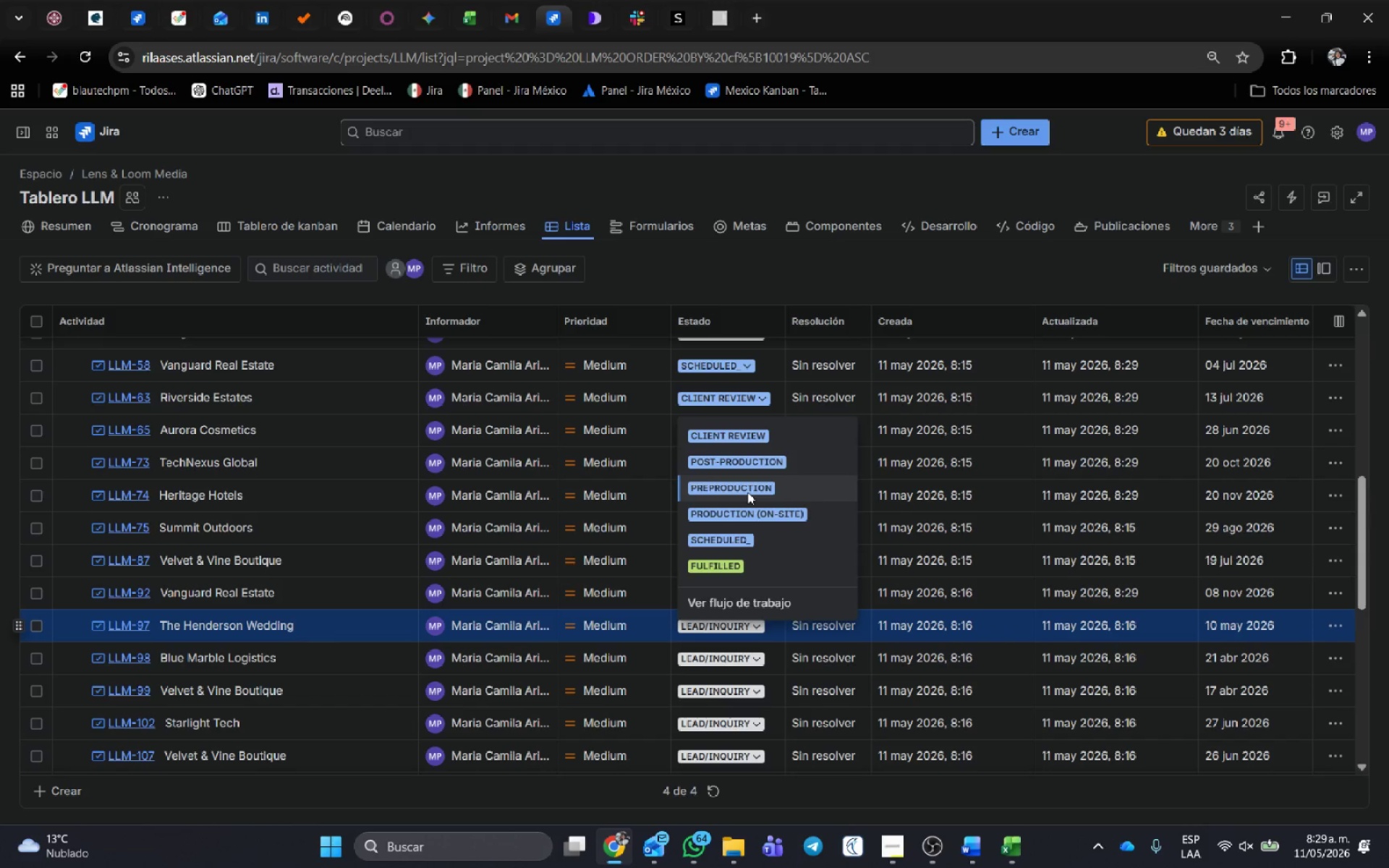 
left_click([747, 491])
 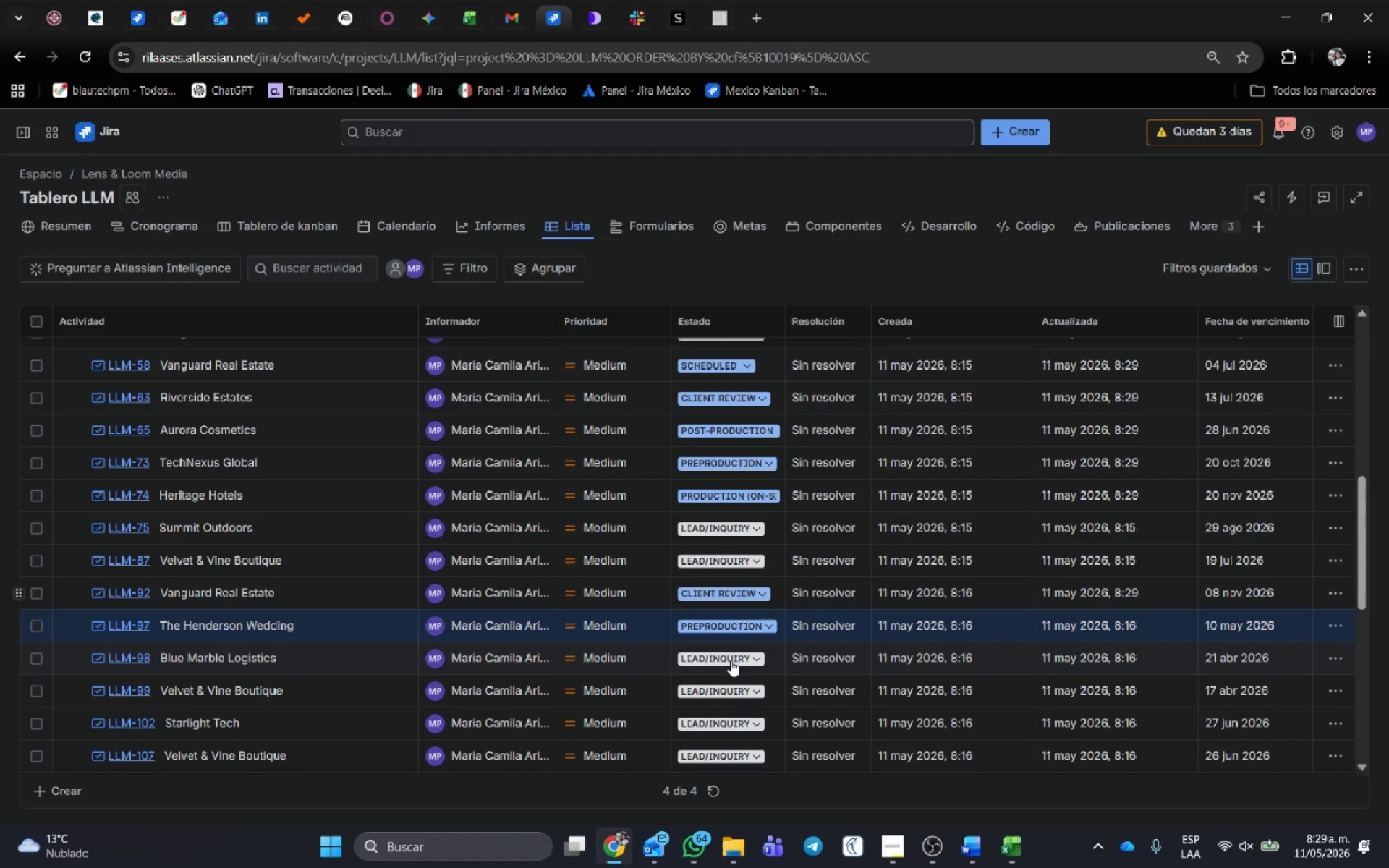 
left_click([731, 660])
 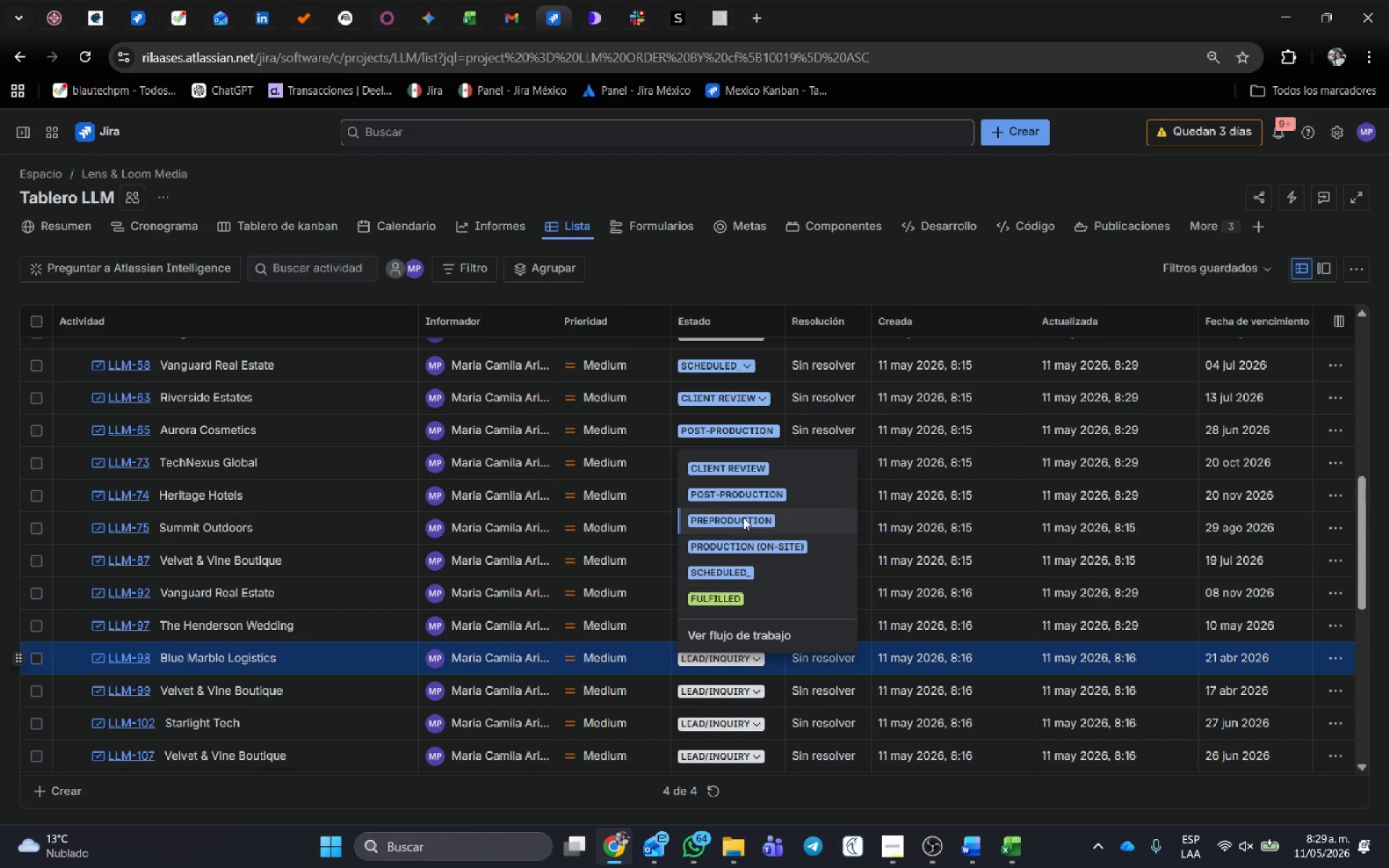 
left_click([749, 497])
 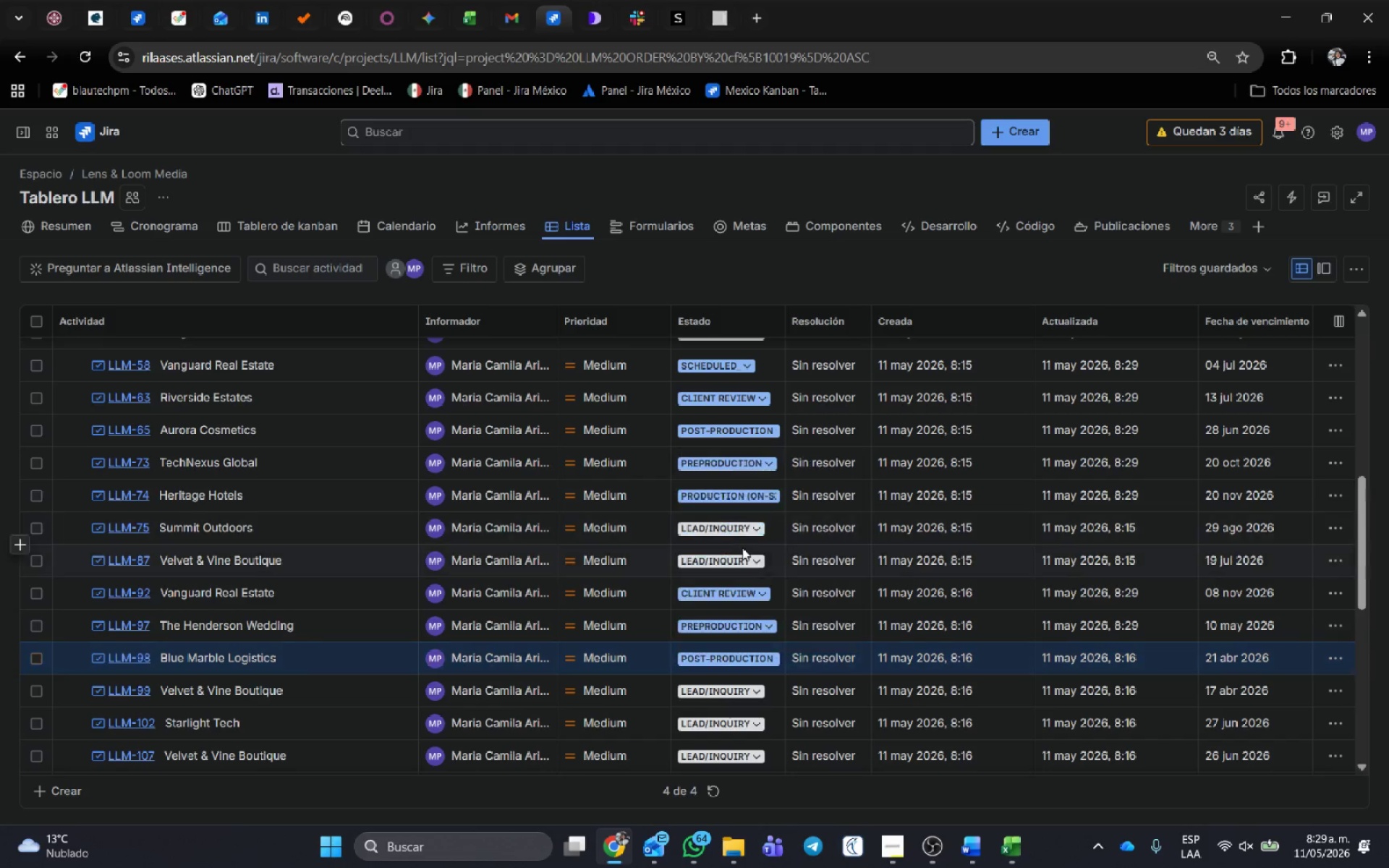 
scroll: coordinate [742, 548], scroll_direction: down, amount: 2.0
 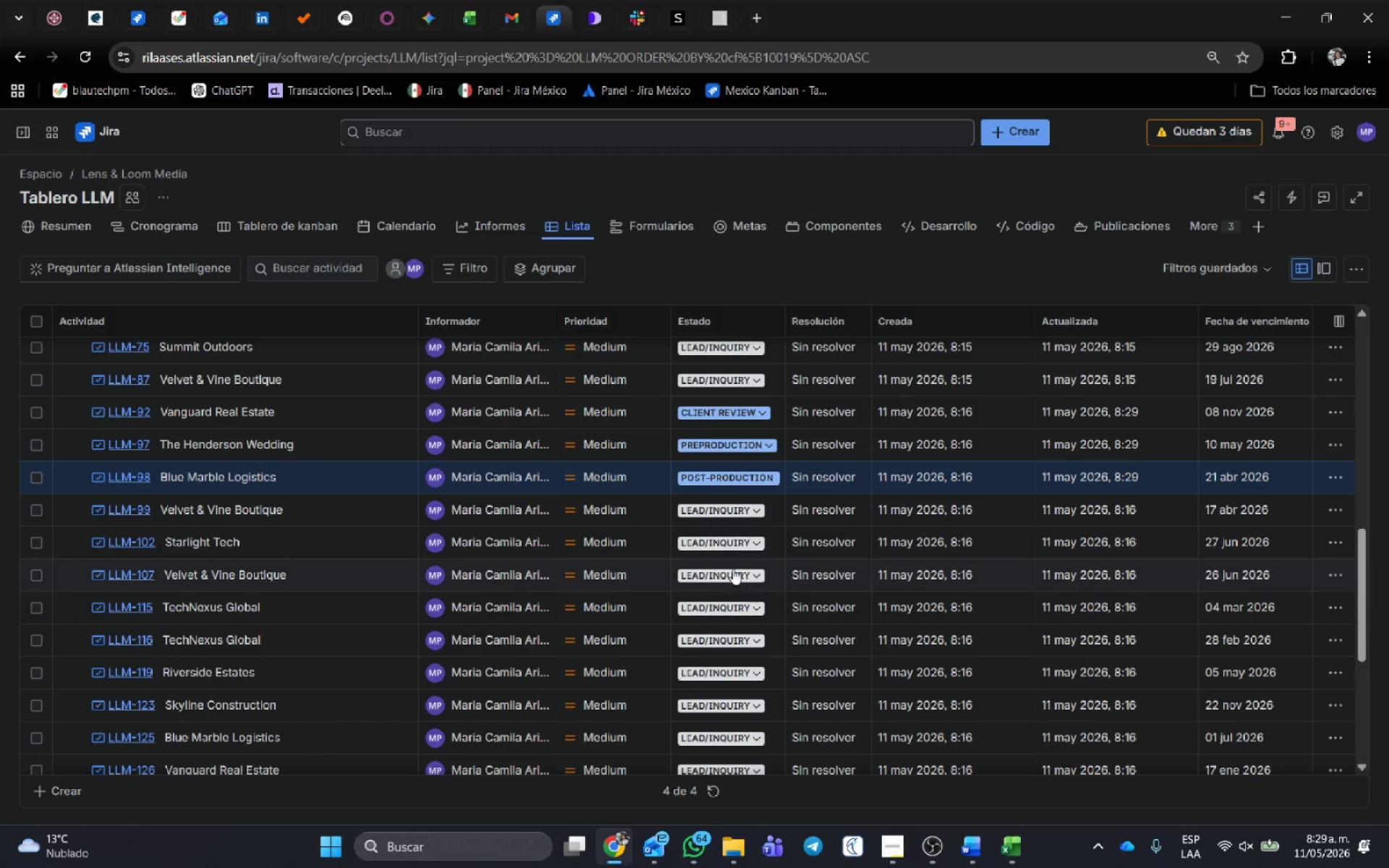 
left_click([733, 566])
 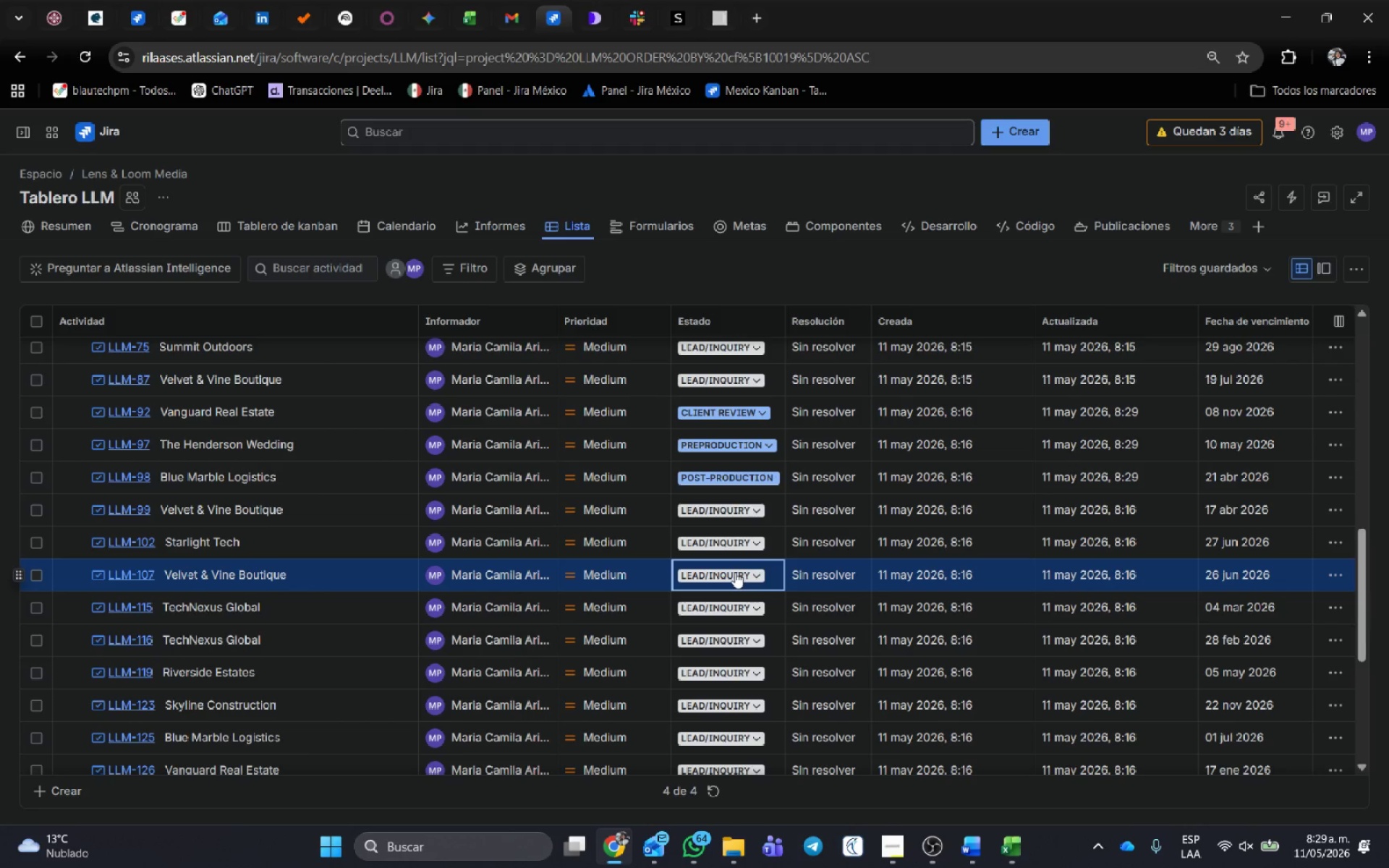 
left_click([735, 571])
 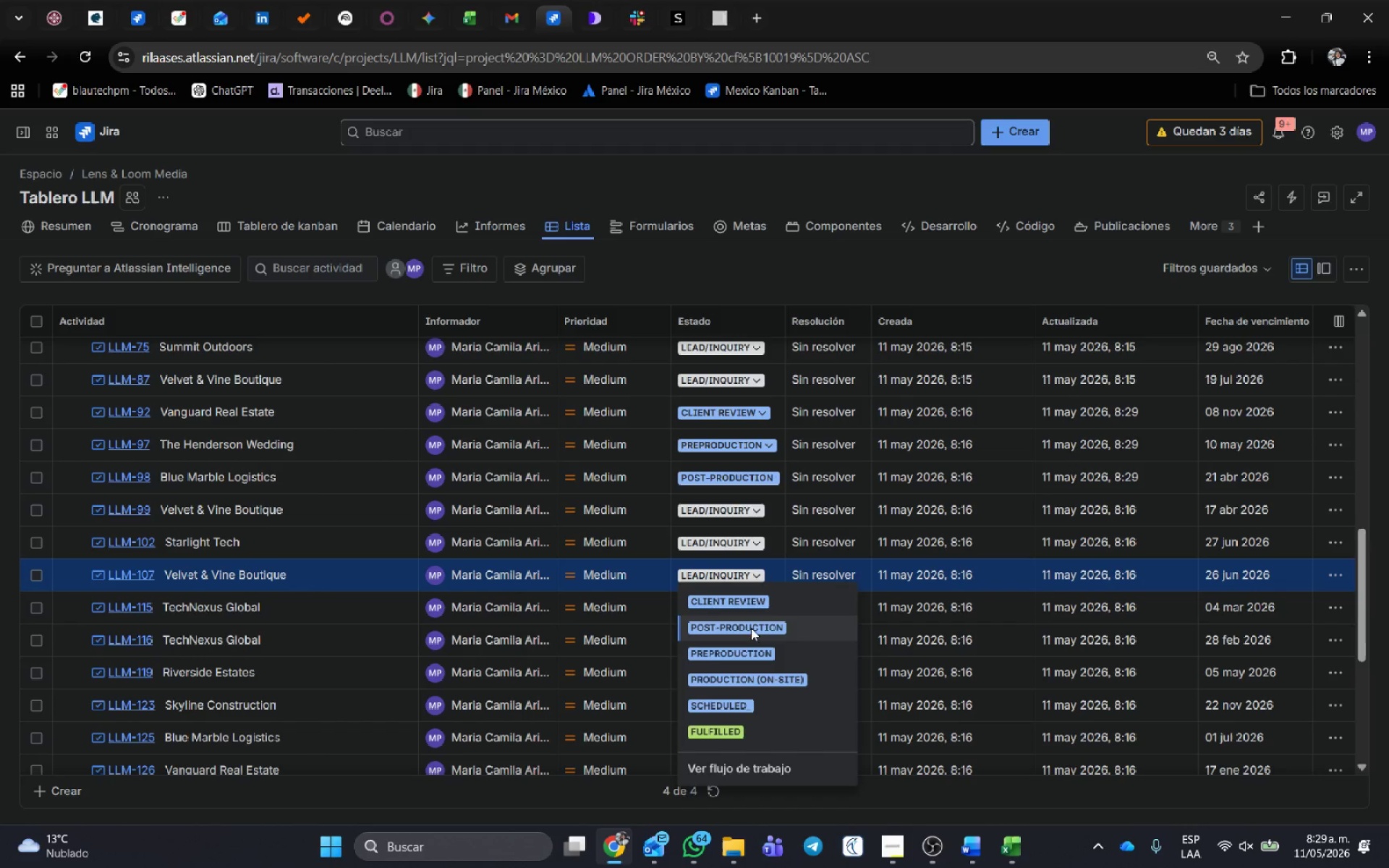 
left_click([746, 671])
 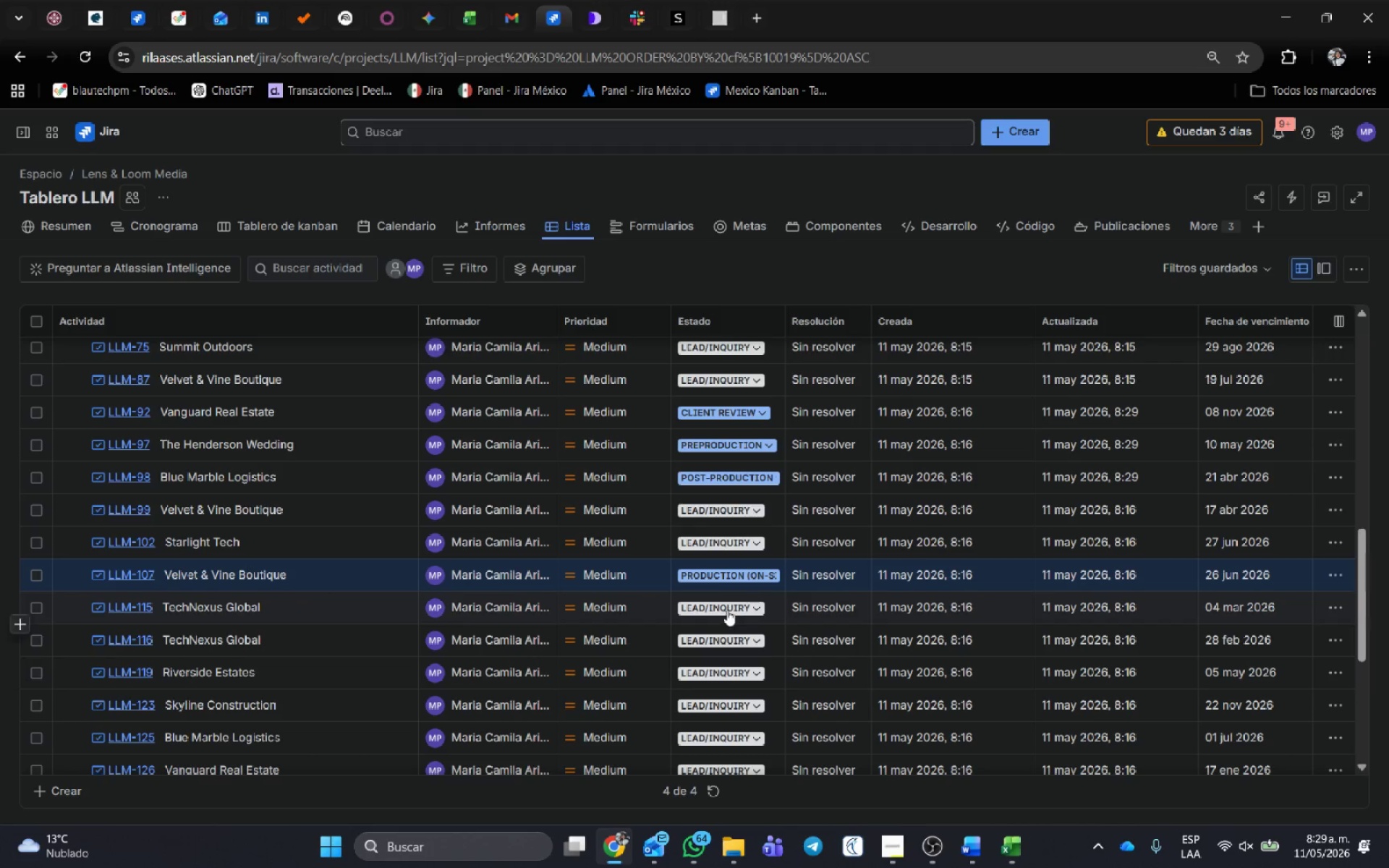 
left_click([727, 610])
 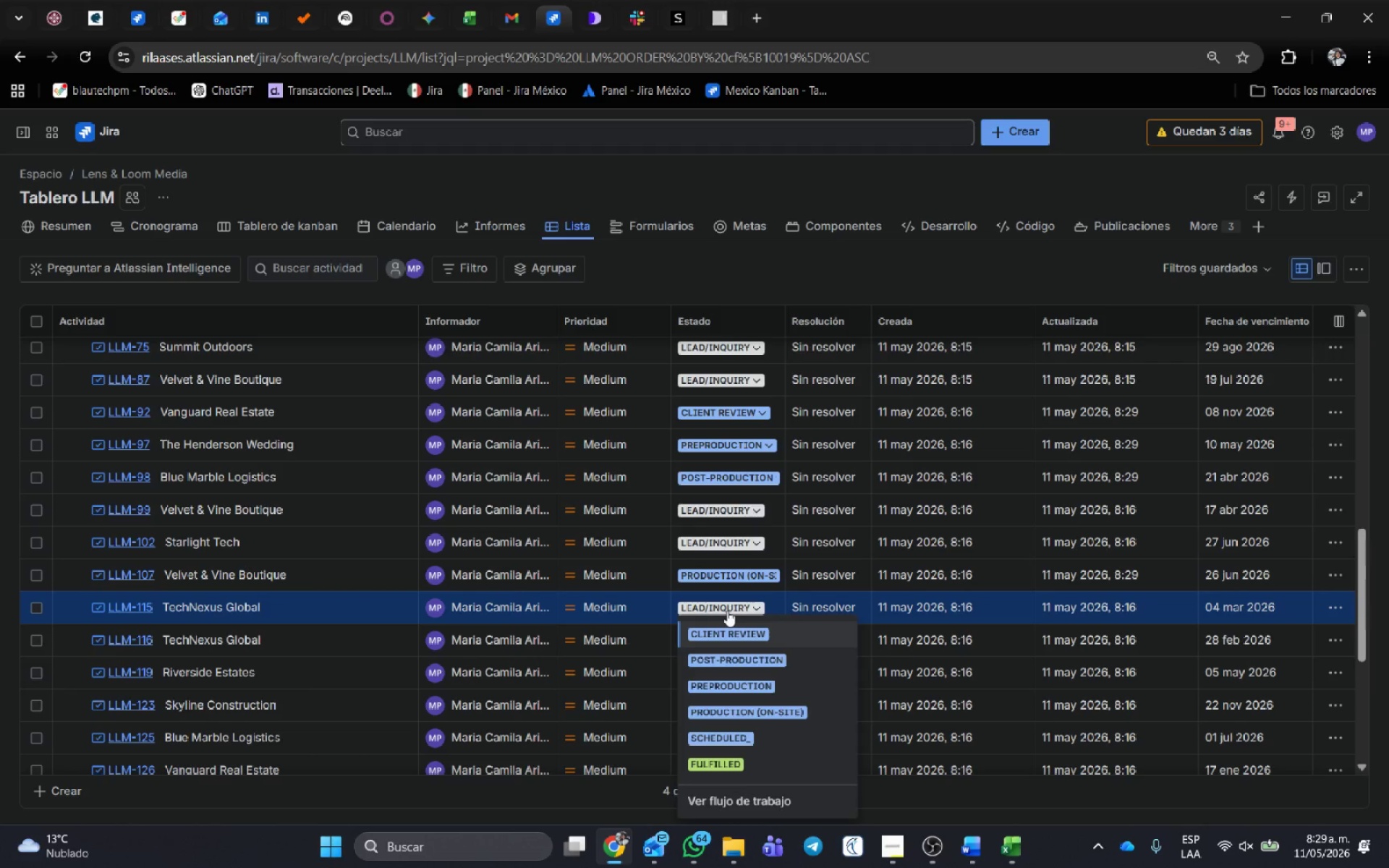 
left_click([746, 637])
 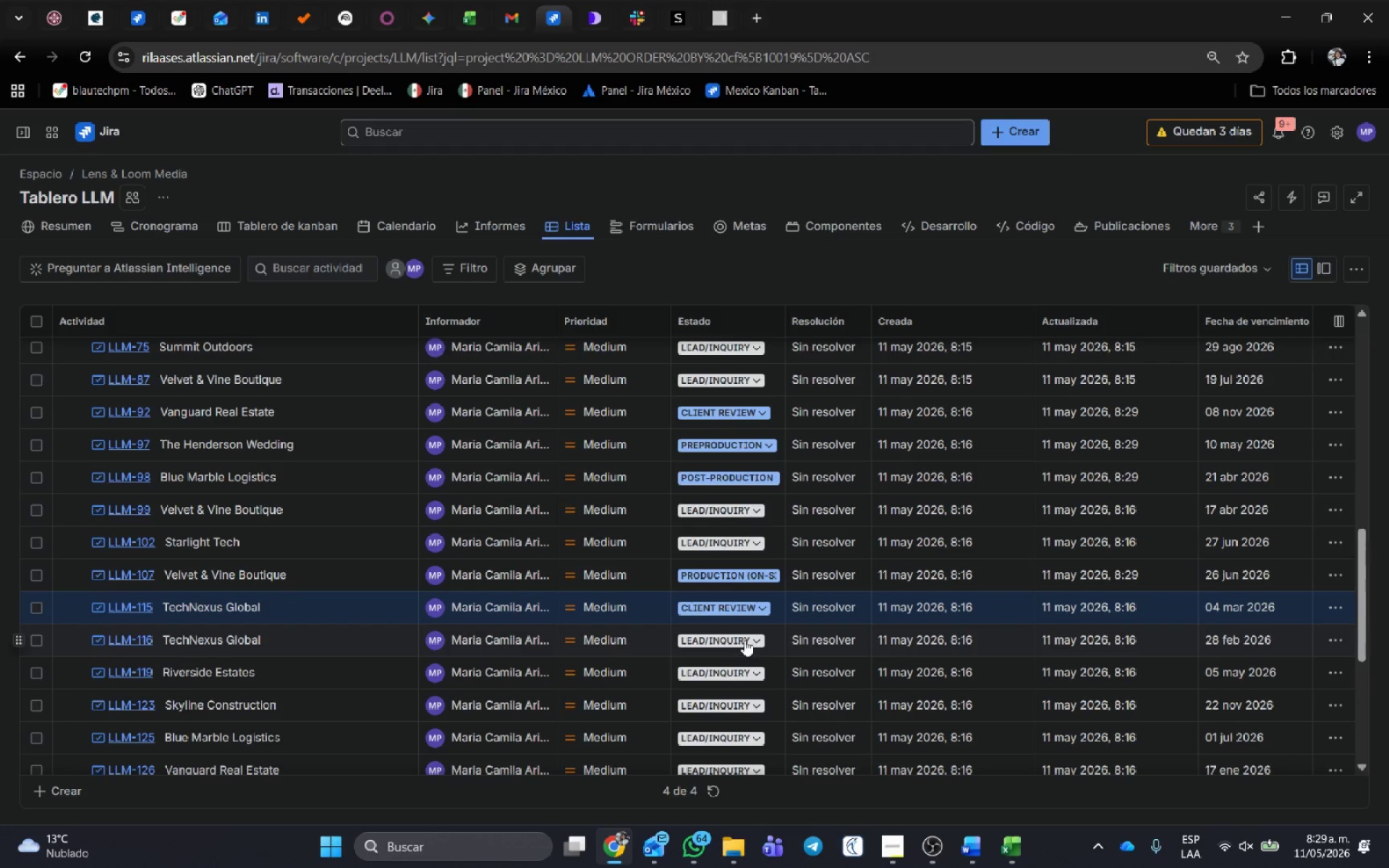 
left_click([744, 639])
 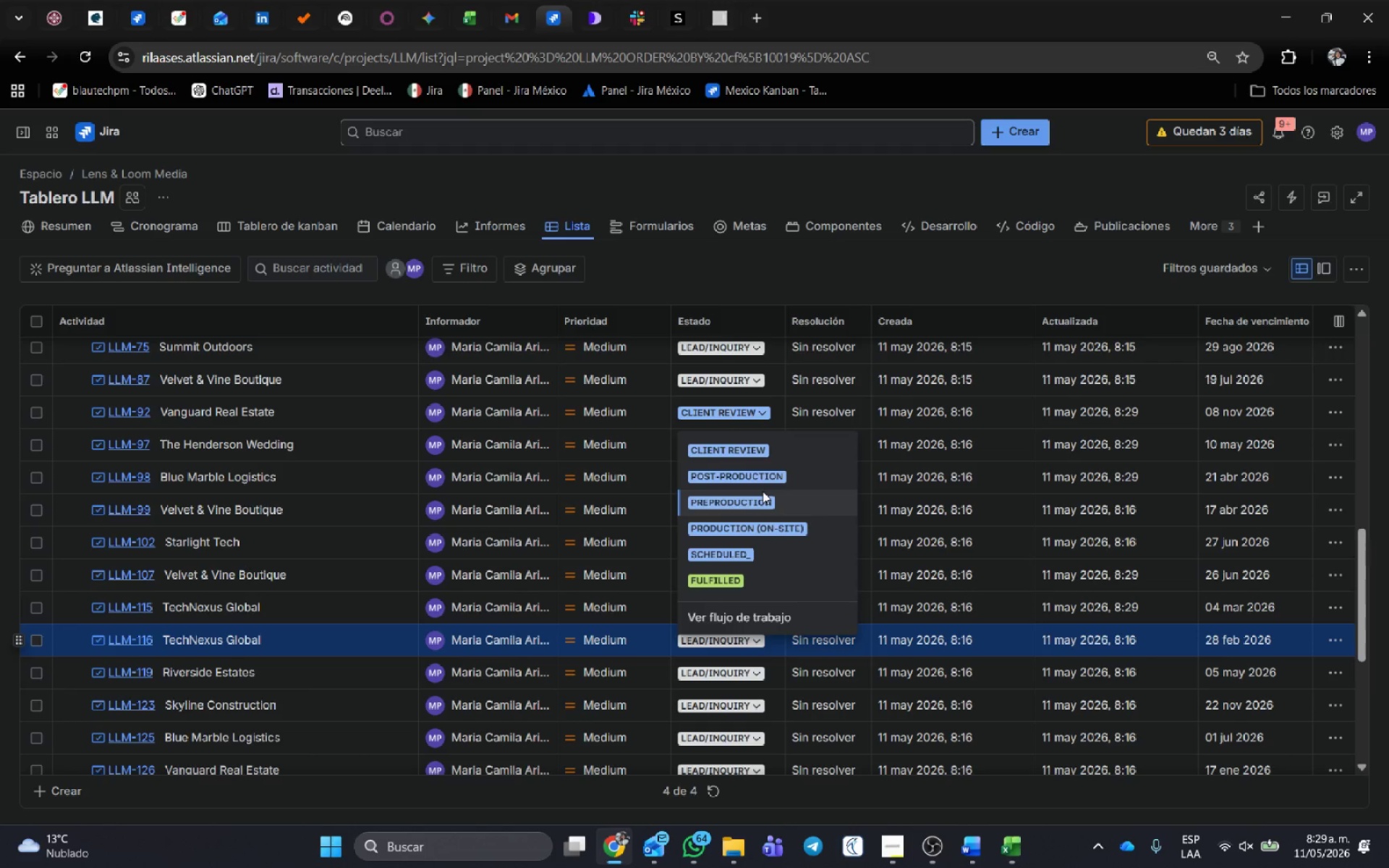 
left_click([770, 475])
 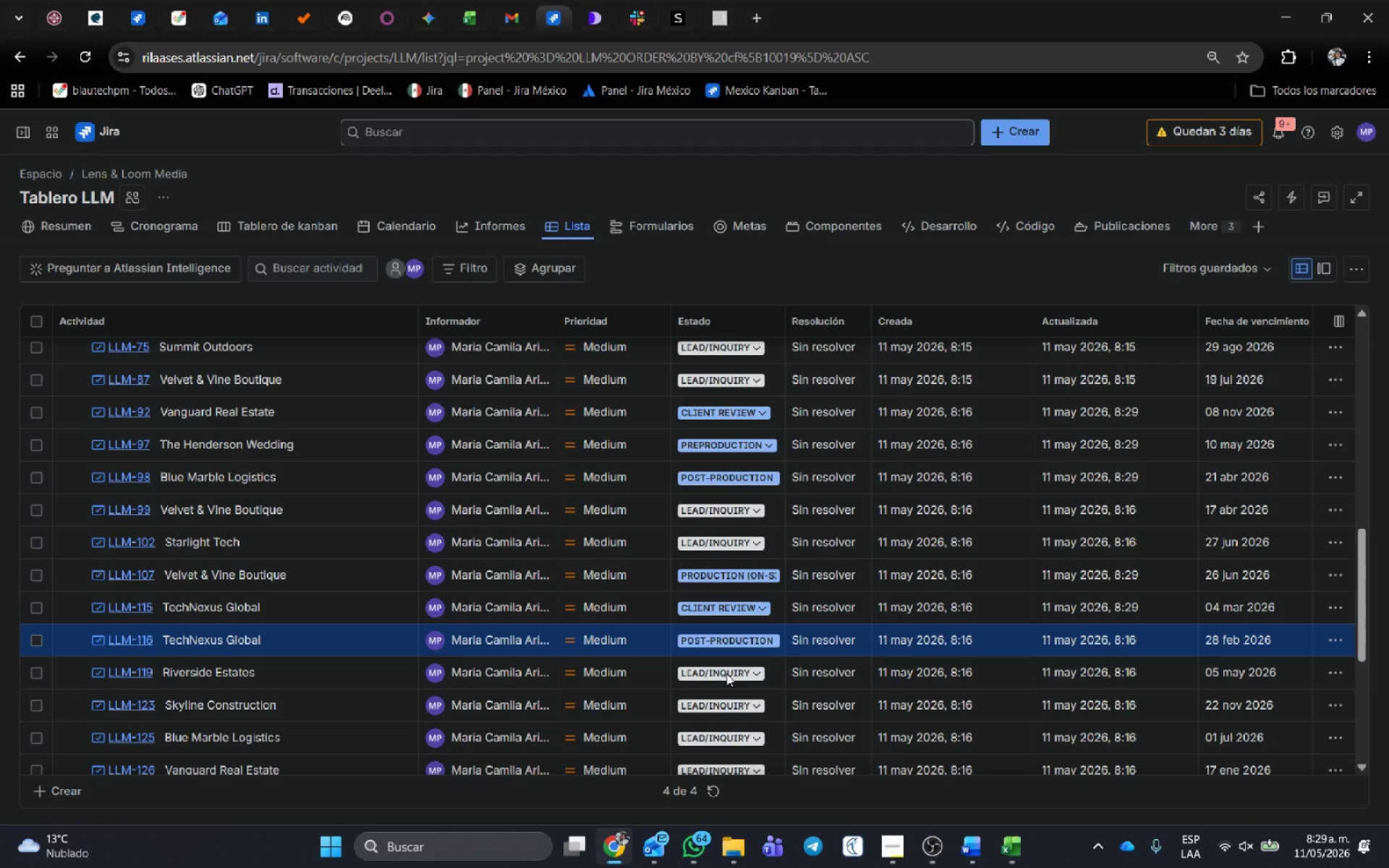 
left_click([726, 674])
 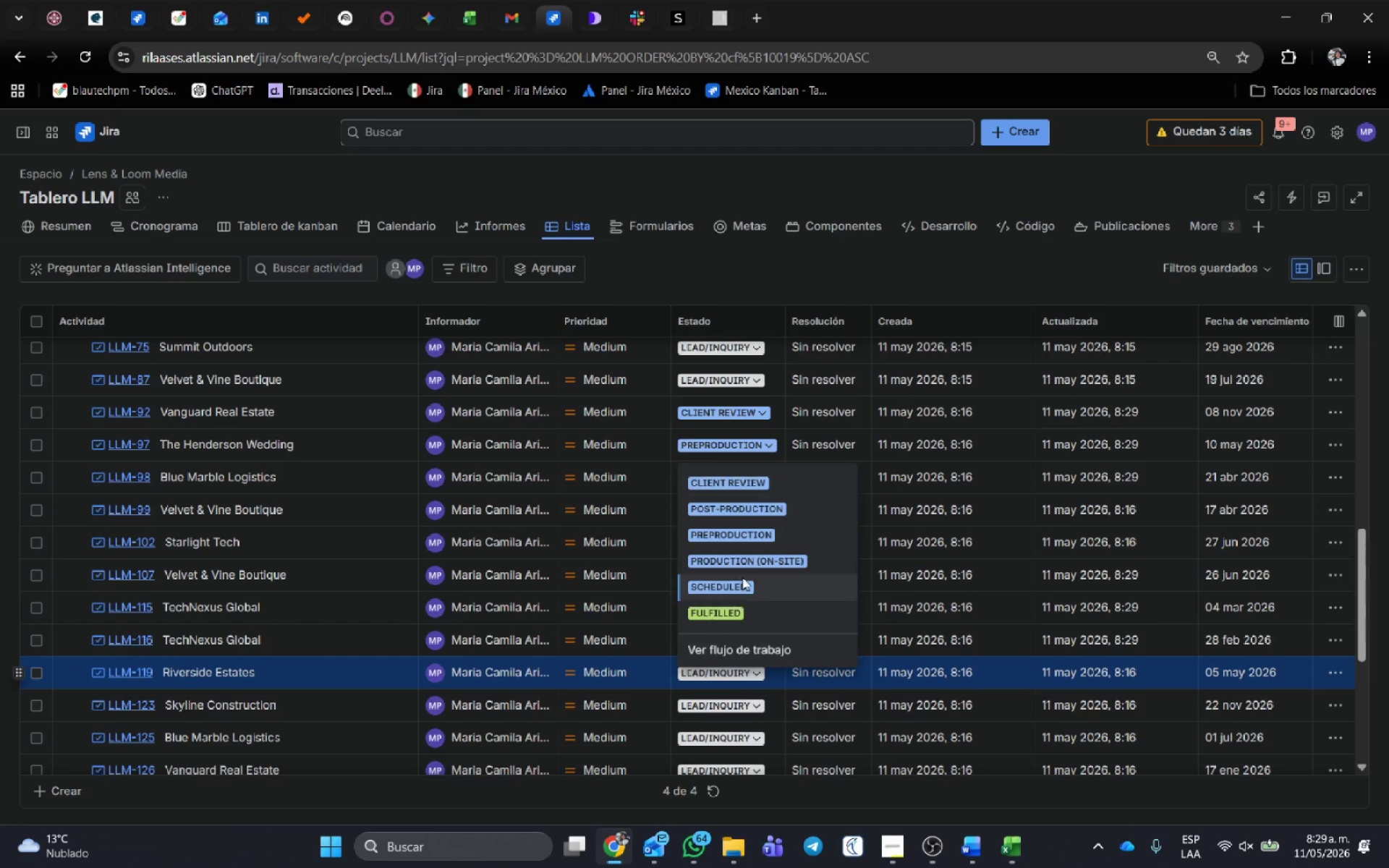 
left_click([743, 566])
 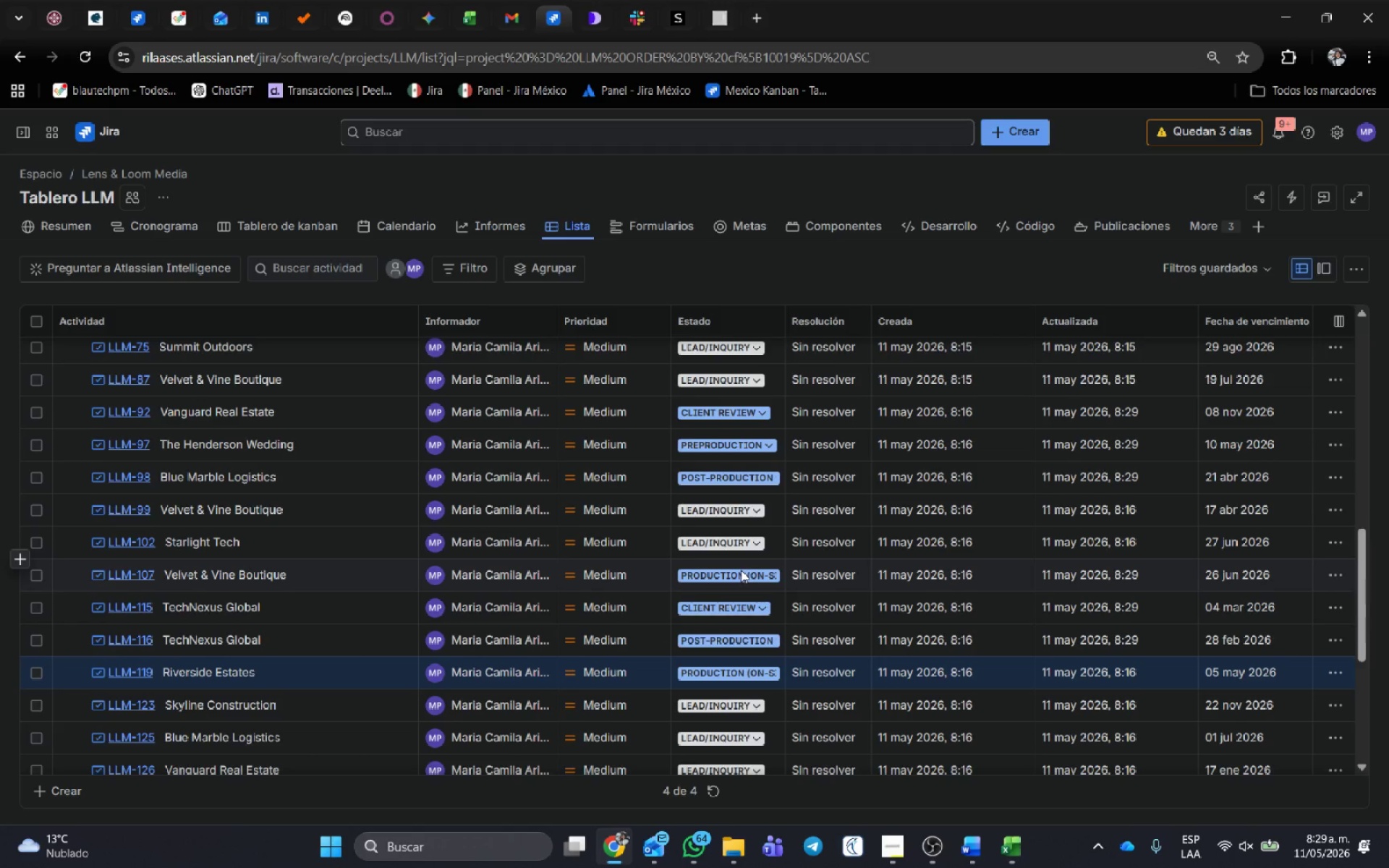 
scroll: coordinate [741, 570], scroll_direction: down, amount: 4.0
 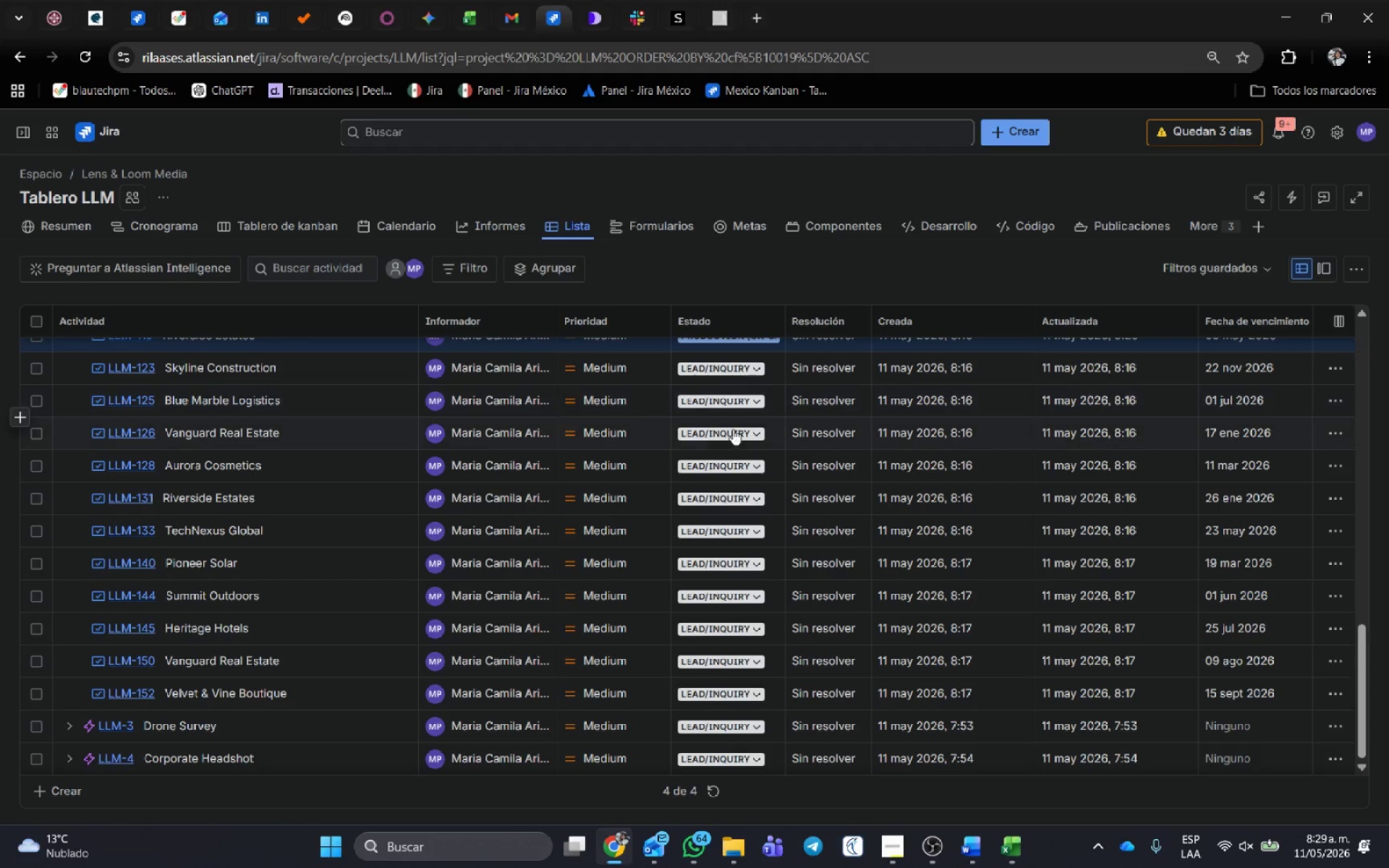 
left_click([726, 443])
 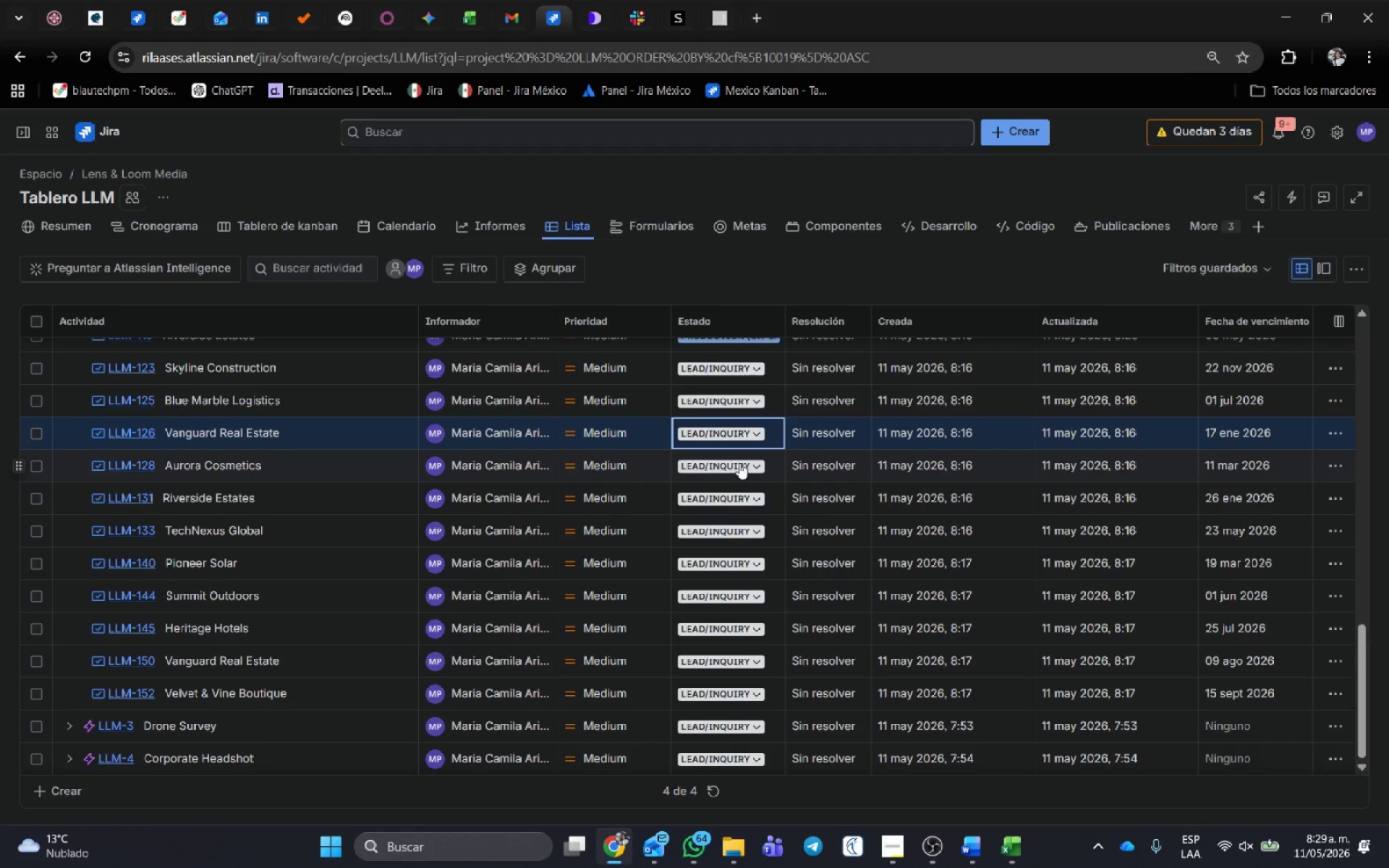 
left_click([743, 438])
 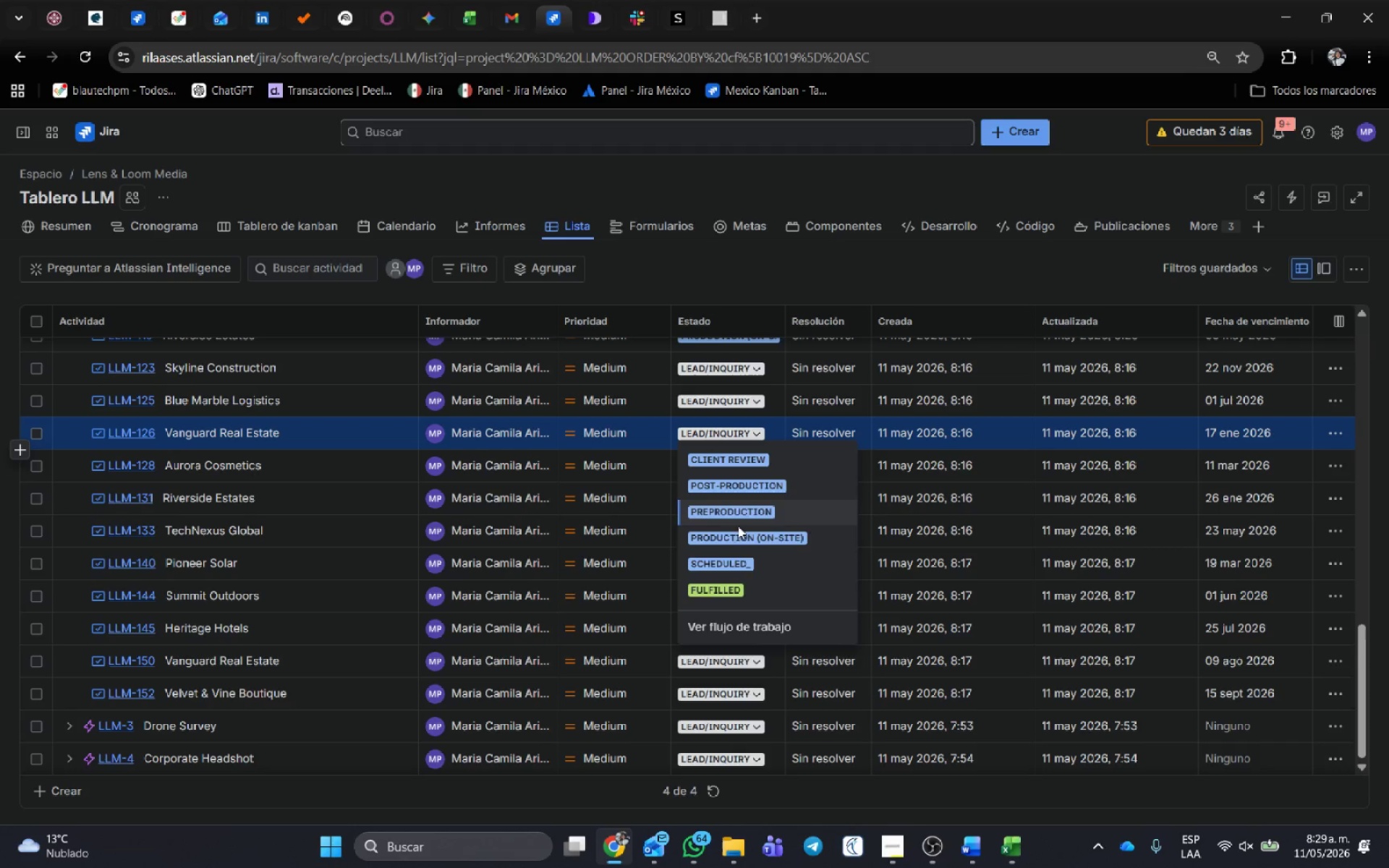 
left_click([738, 566])
 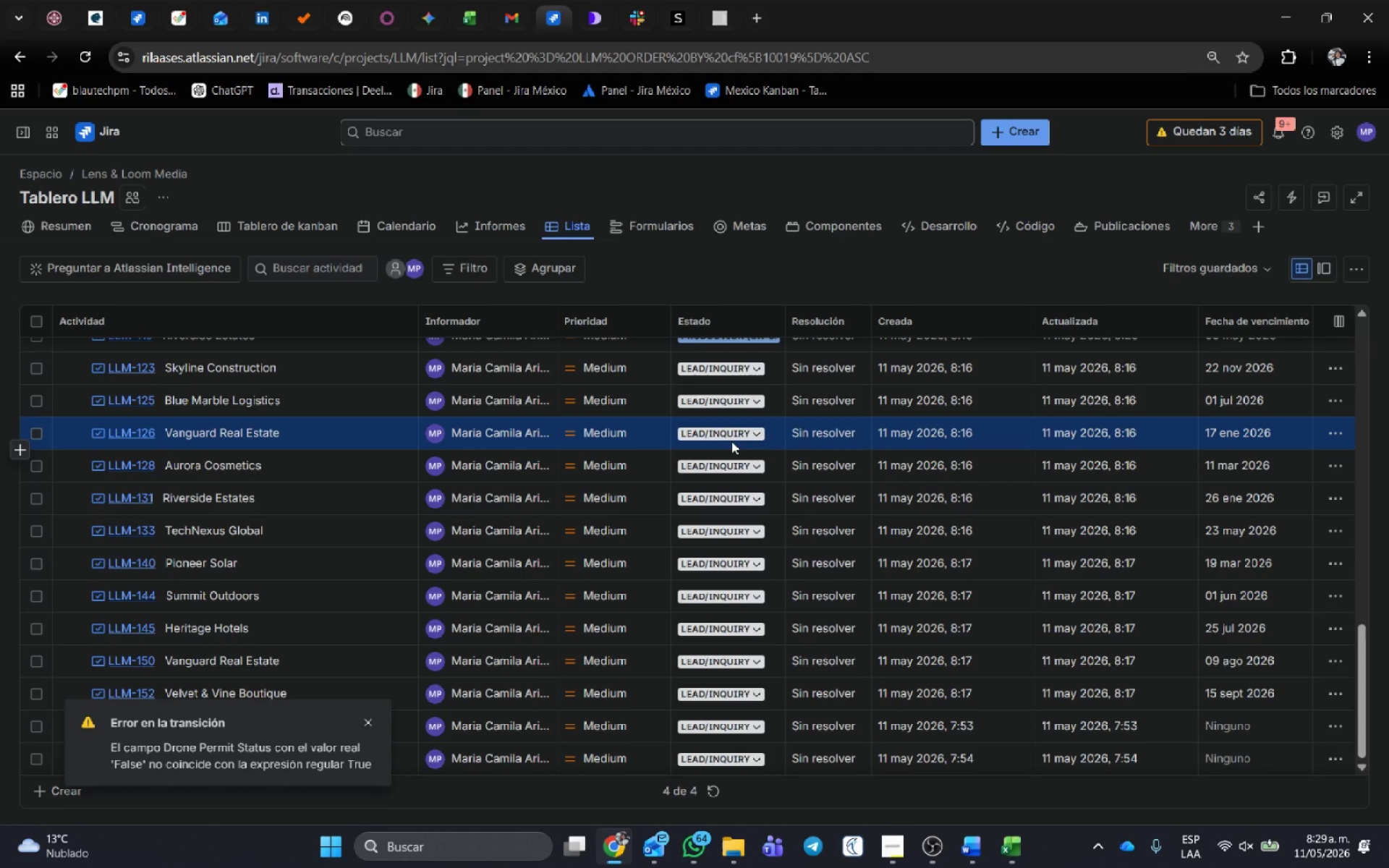 
left_click([731, 441])
 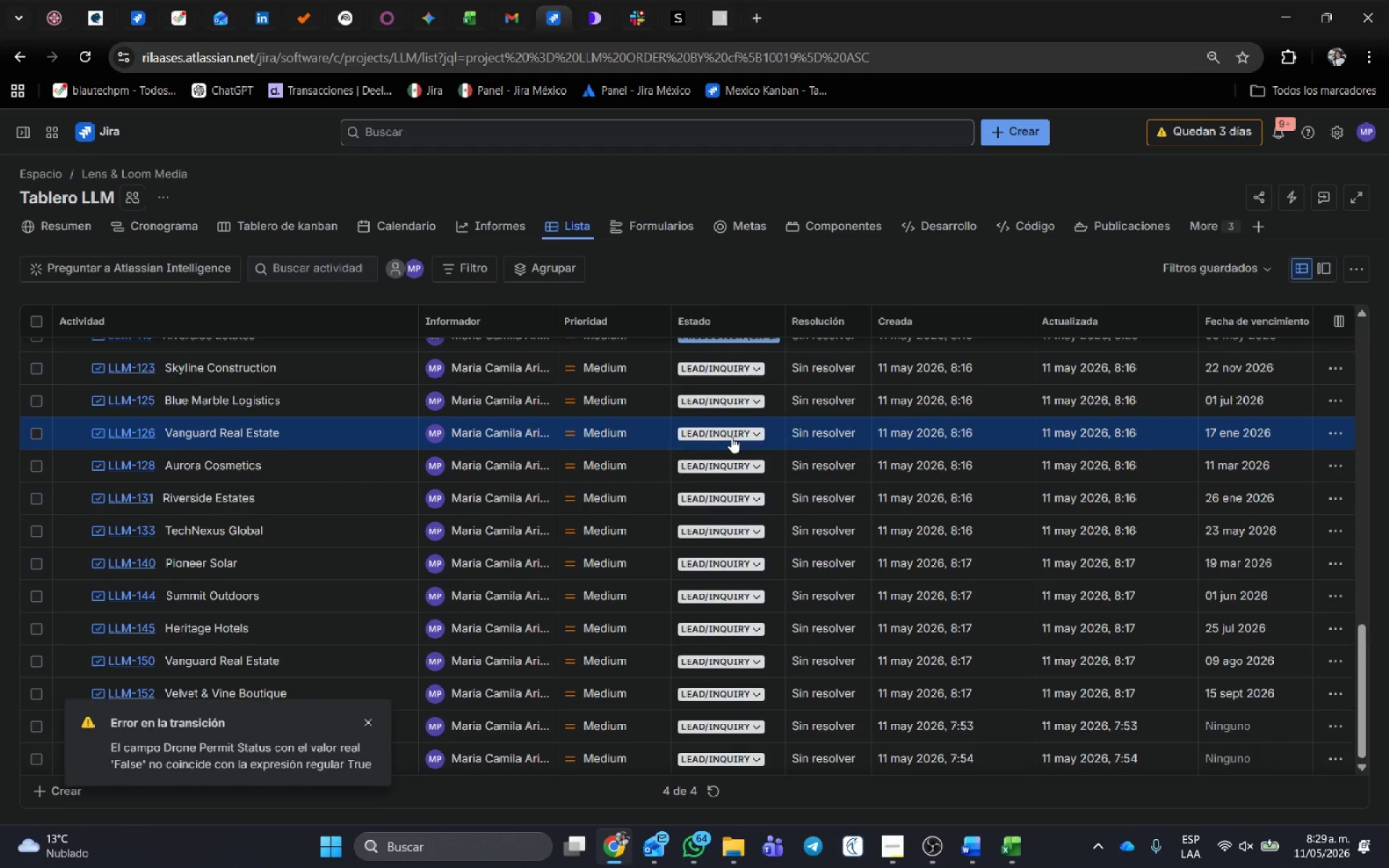 
left_click([731, 437])
 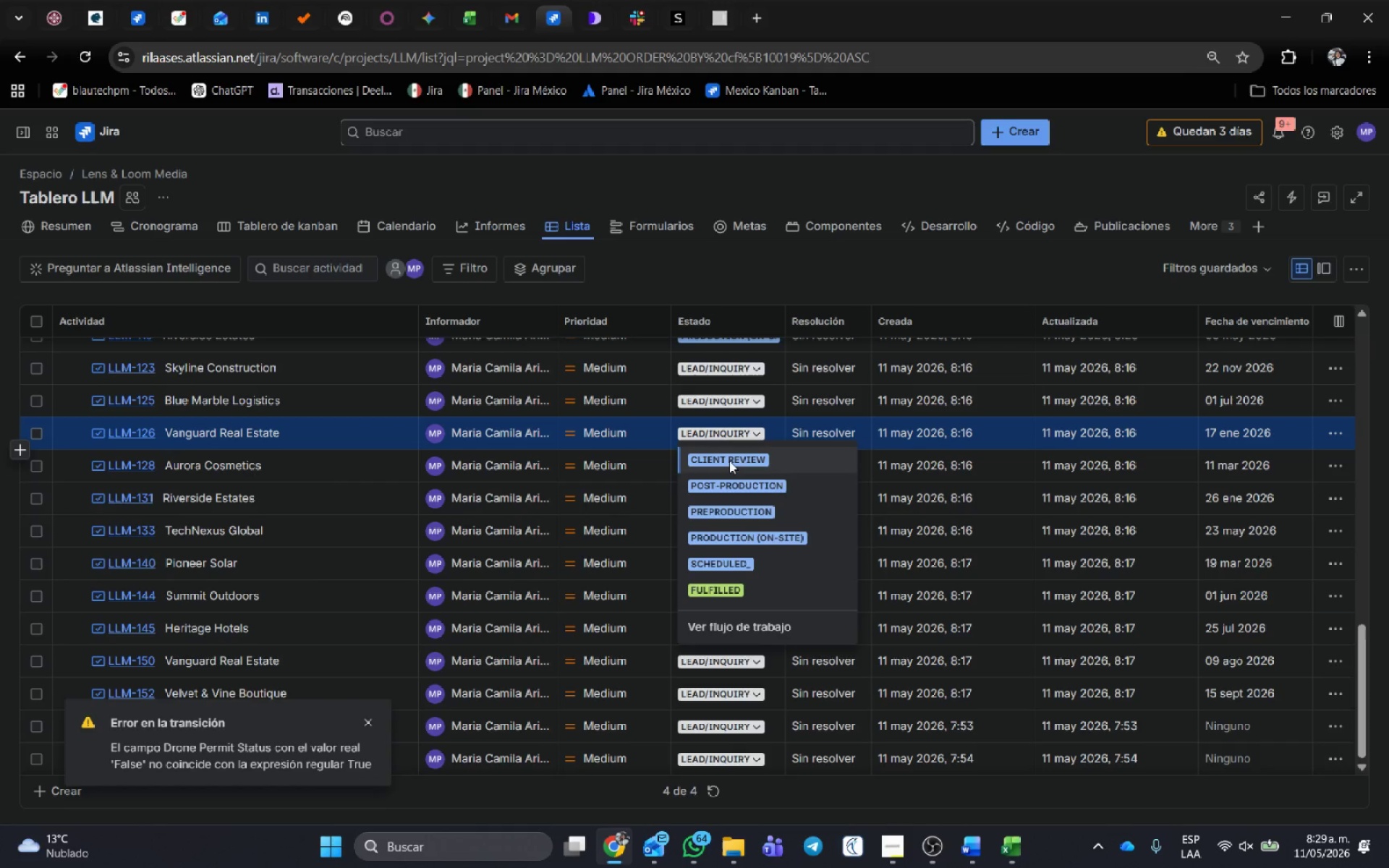 
left_click([729, 460])
 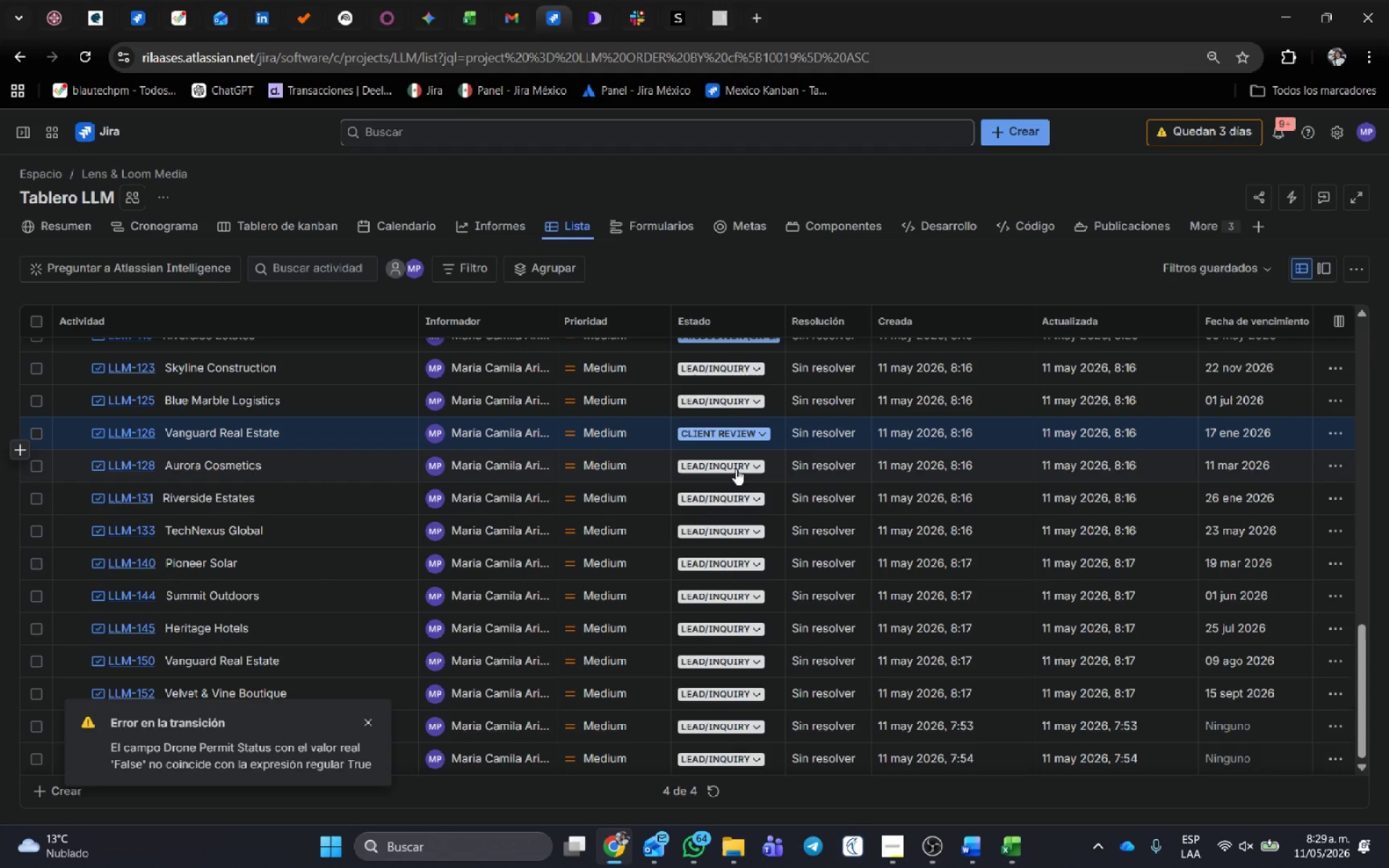 
left_click([736, 467])
 